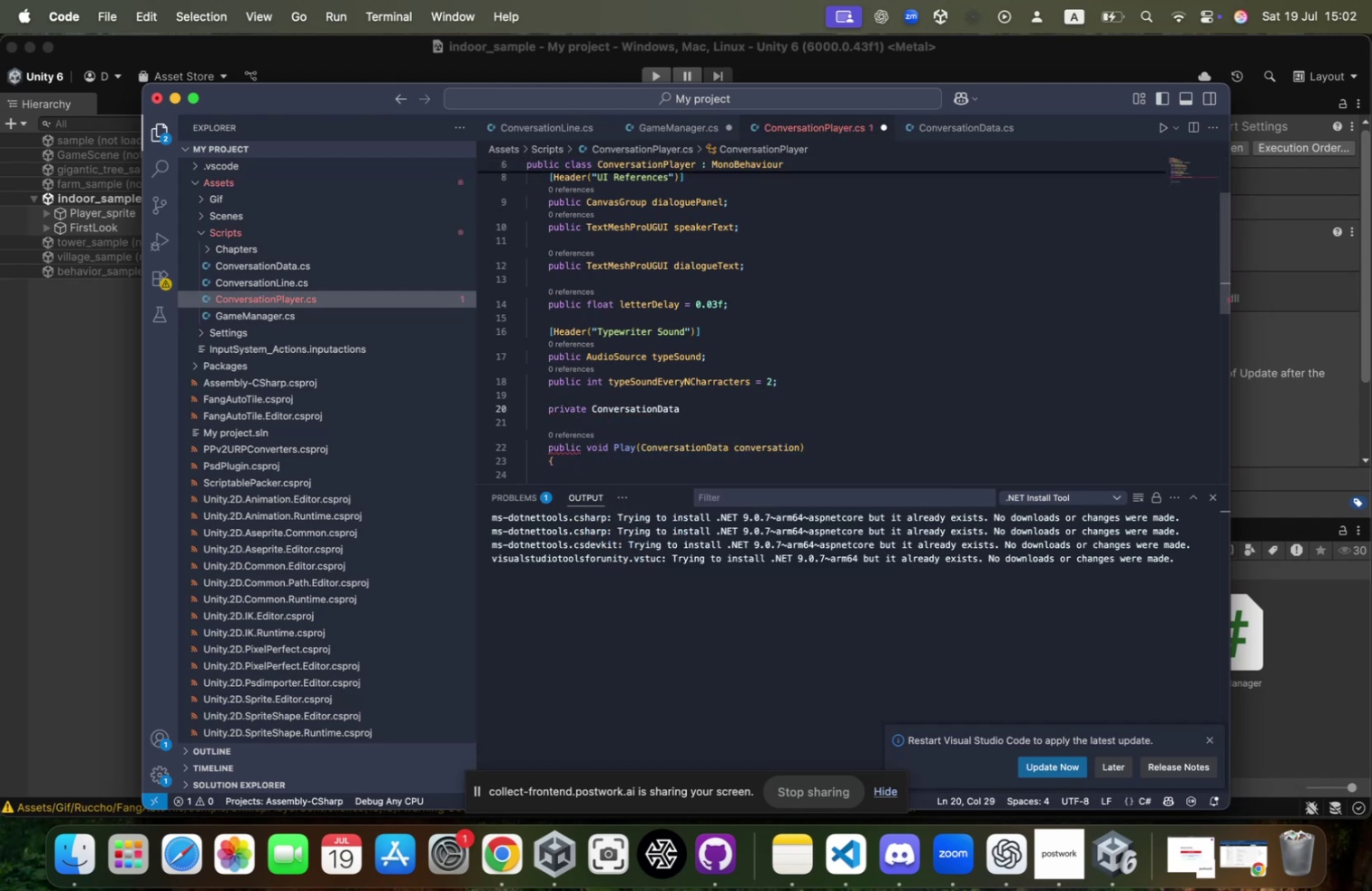 
scroll: coordinate [648, 310], scroll_direction: up, amount: 6.0
 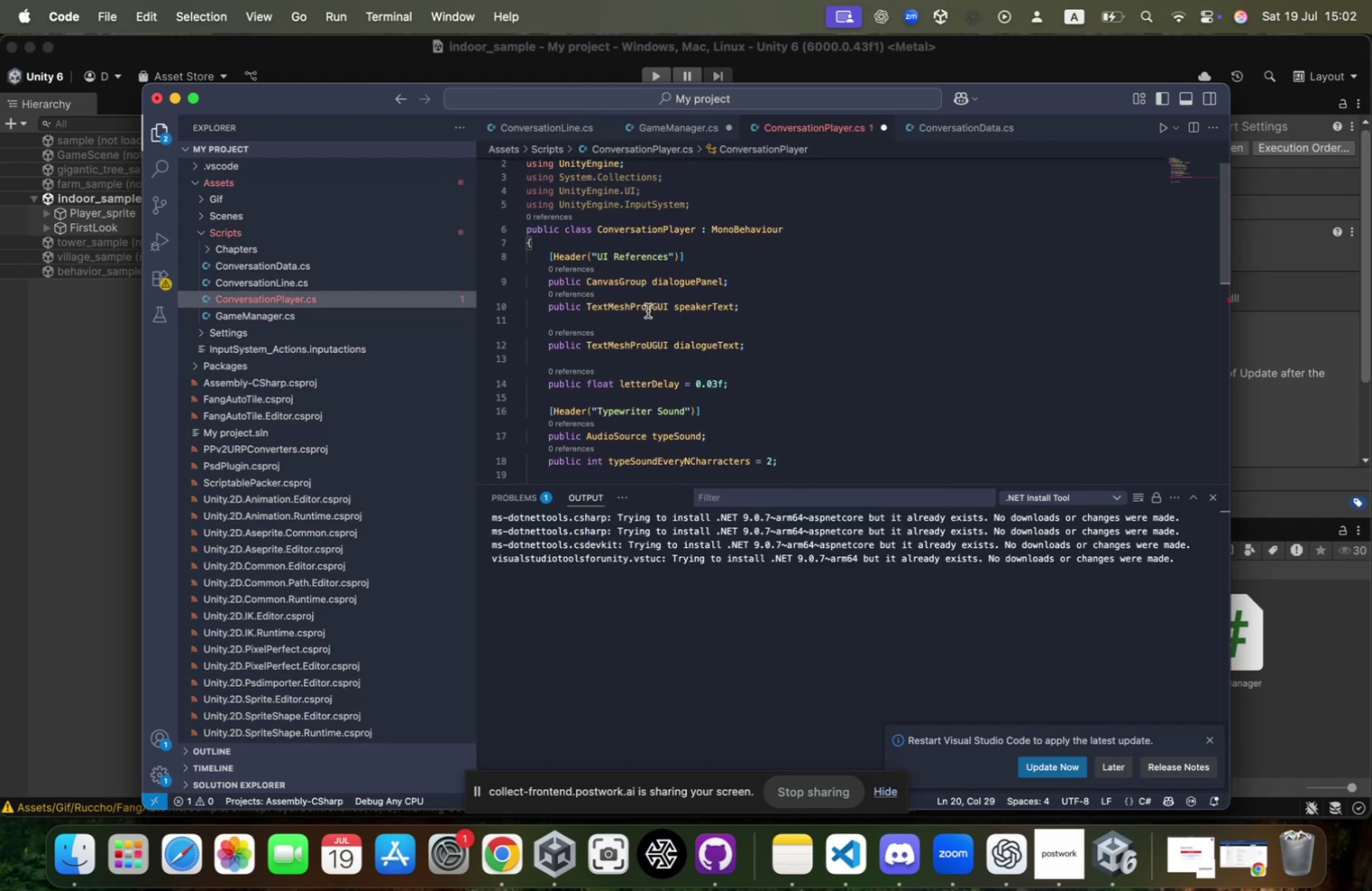 
scroll: coordinate [648, 310], scroll_direction: down, amount: 5.0
 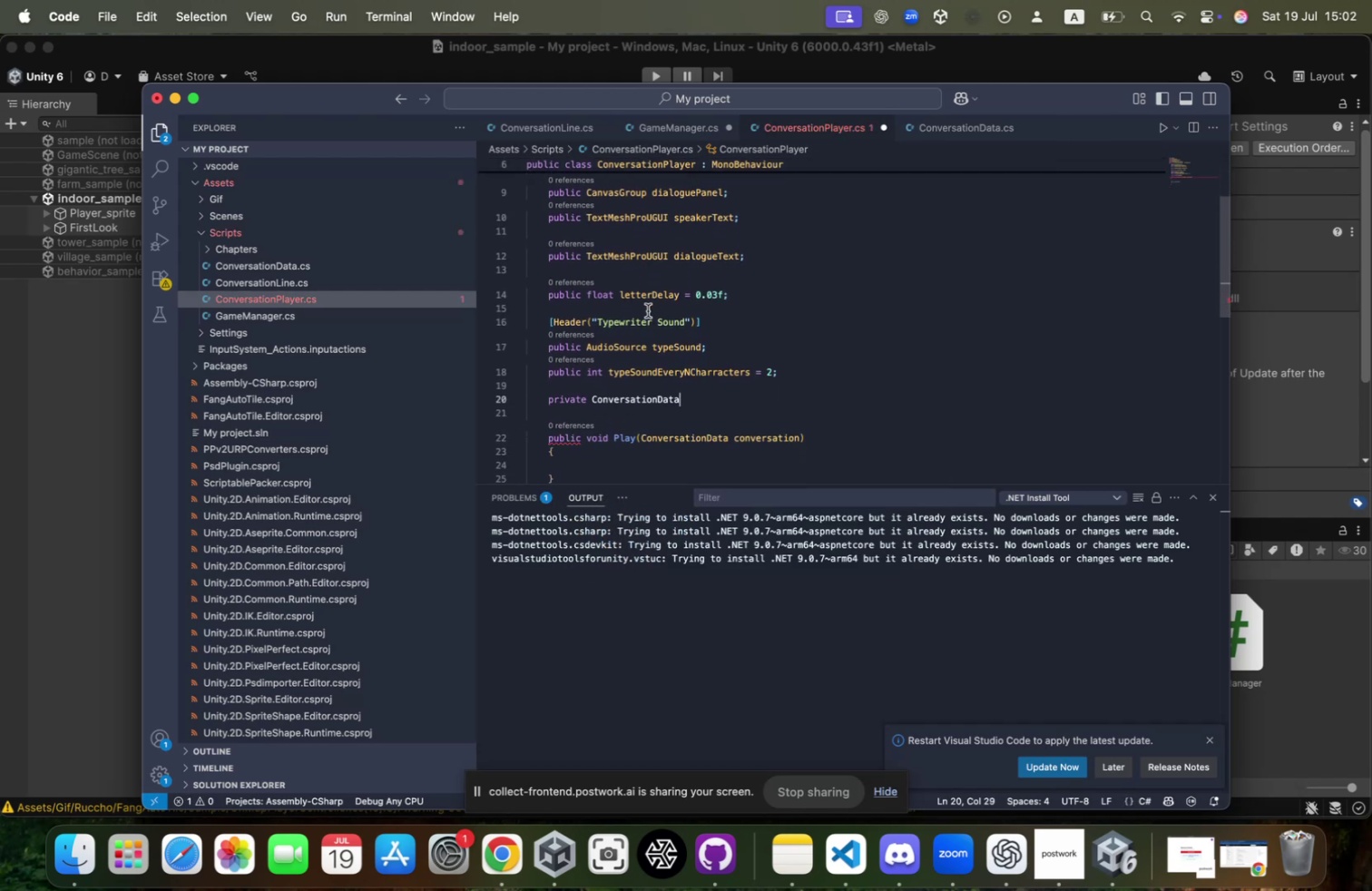 
type( currentConversation;)
 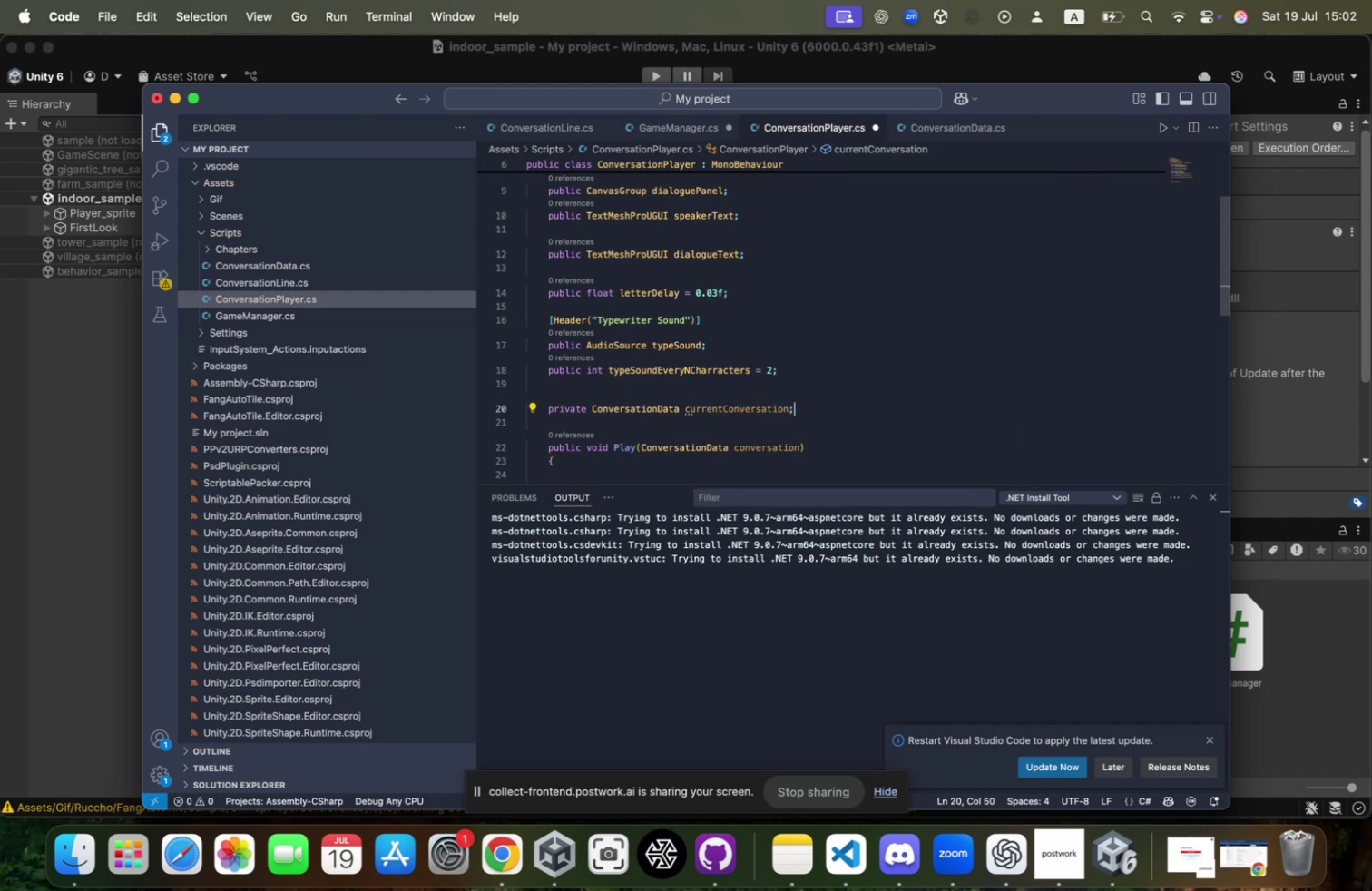 
key(Enter)
 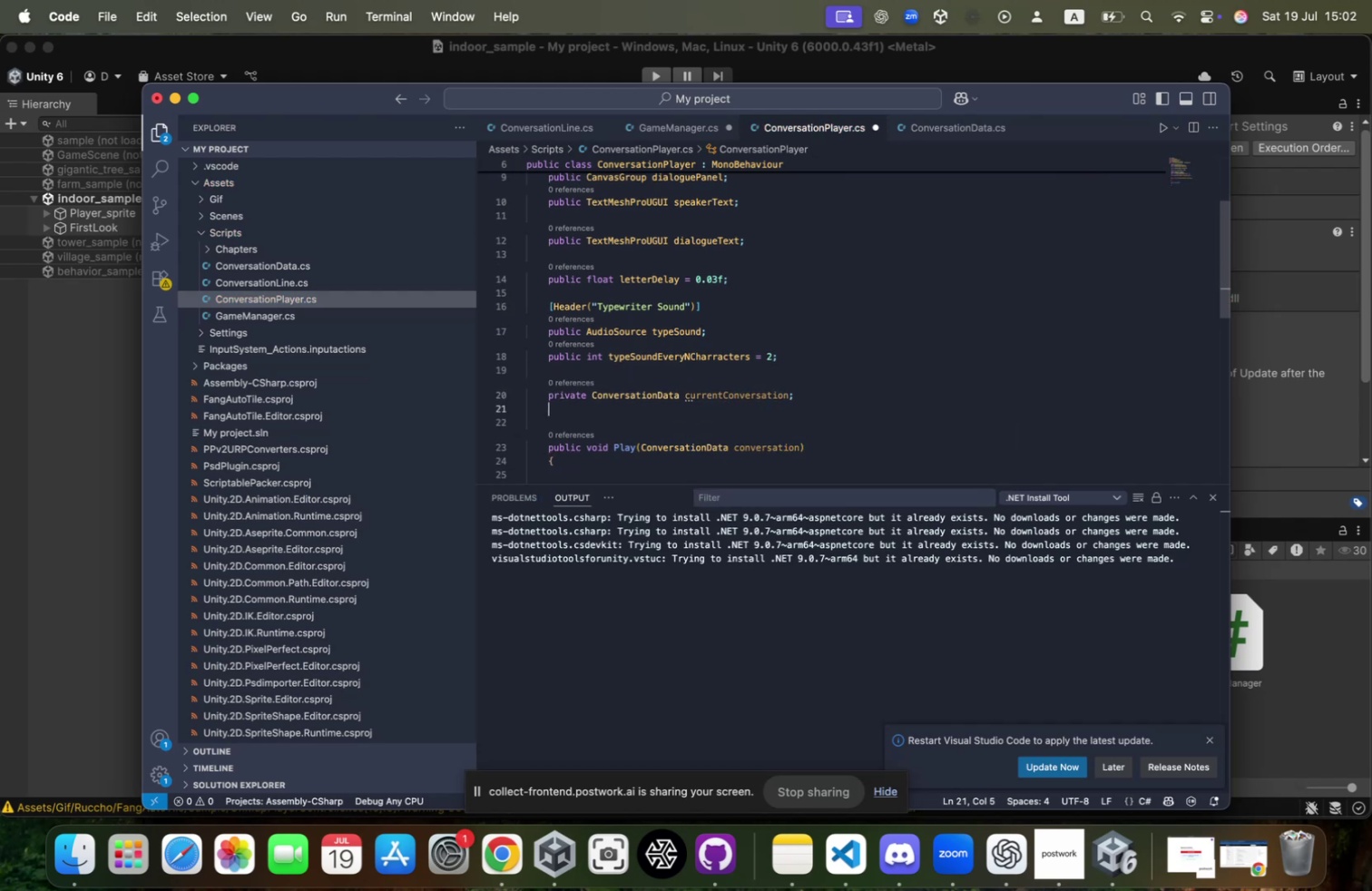 
type([rovate omt cir)
key(Backspace)
key(Backspace)
key(Backspace)
type(private int currentLine)
 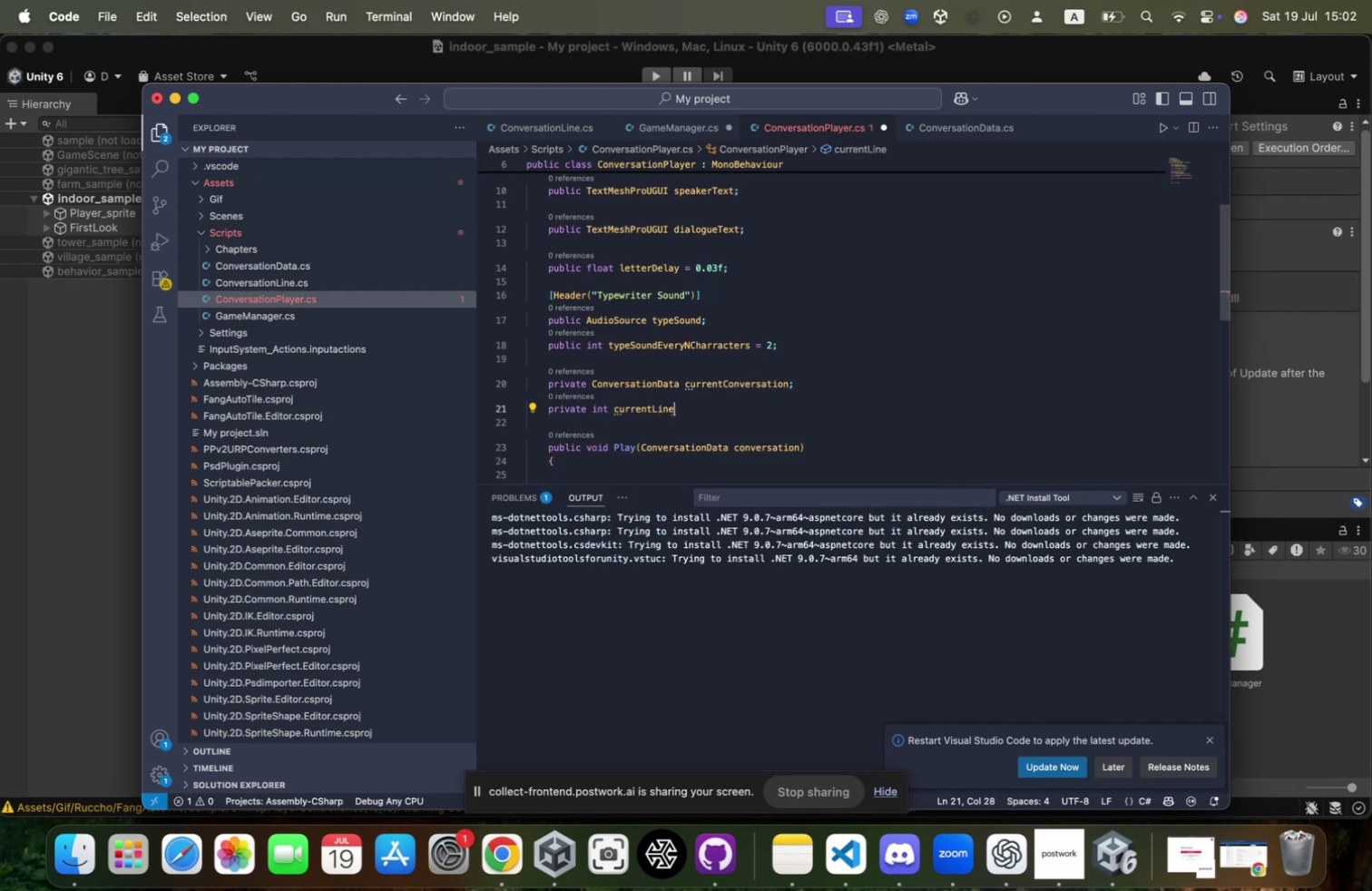 
wait(61.39)
 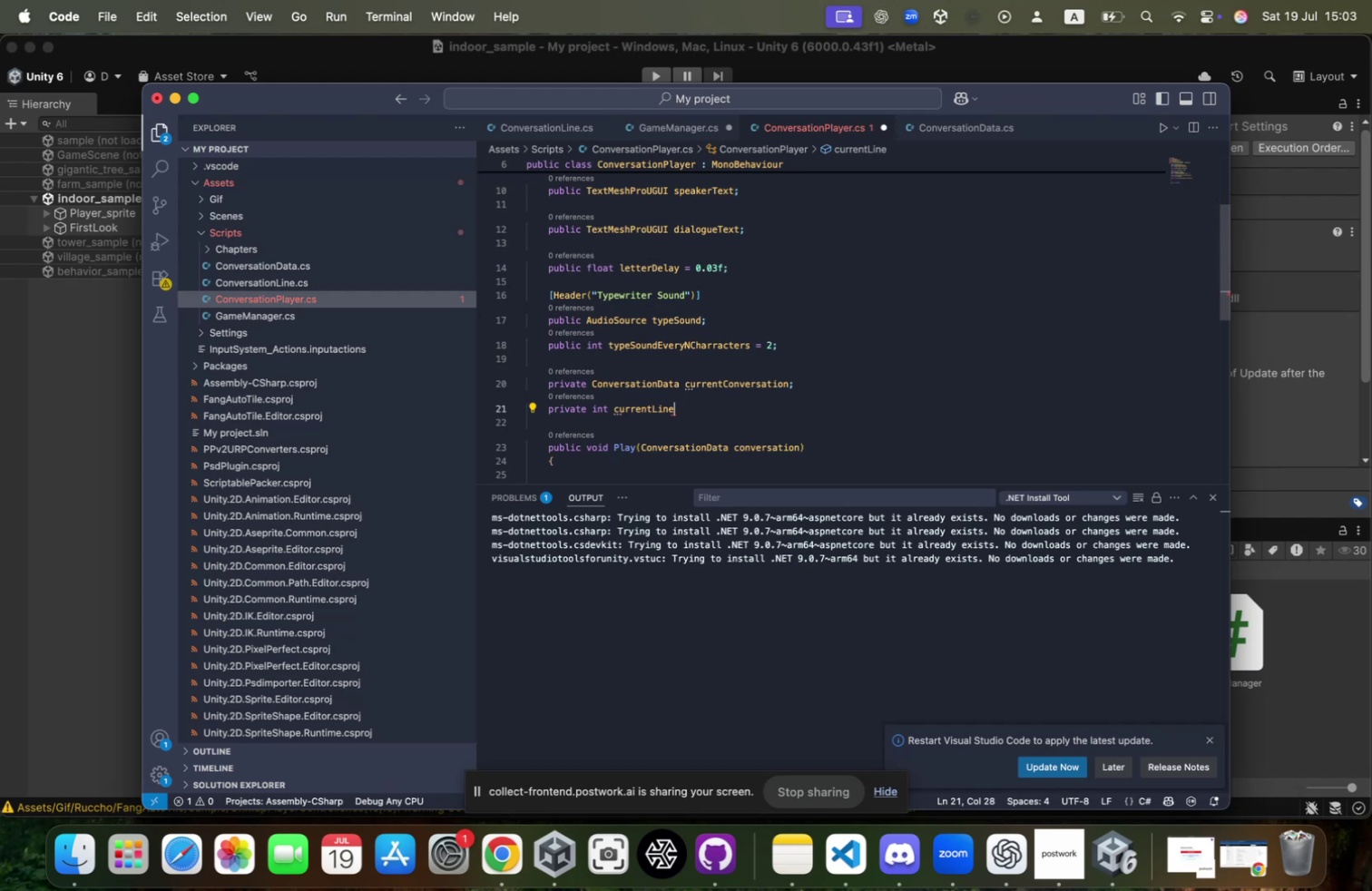 
type(Index;)
 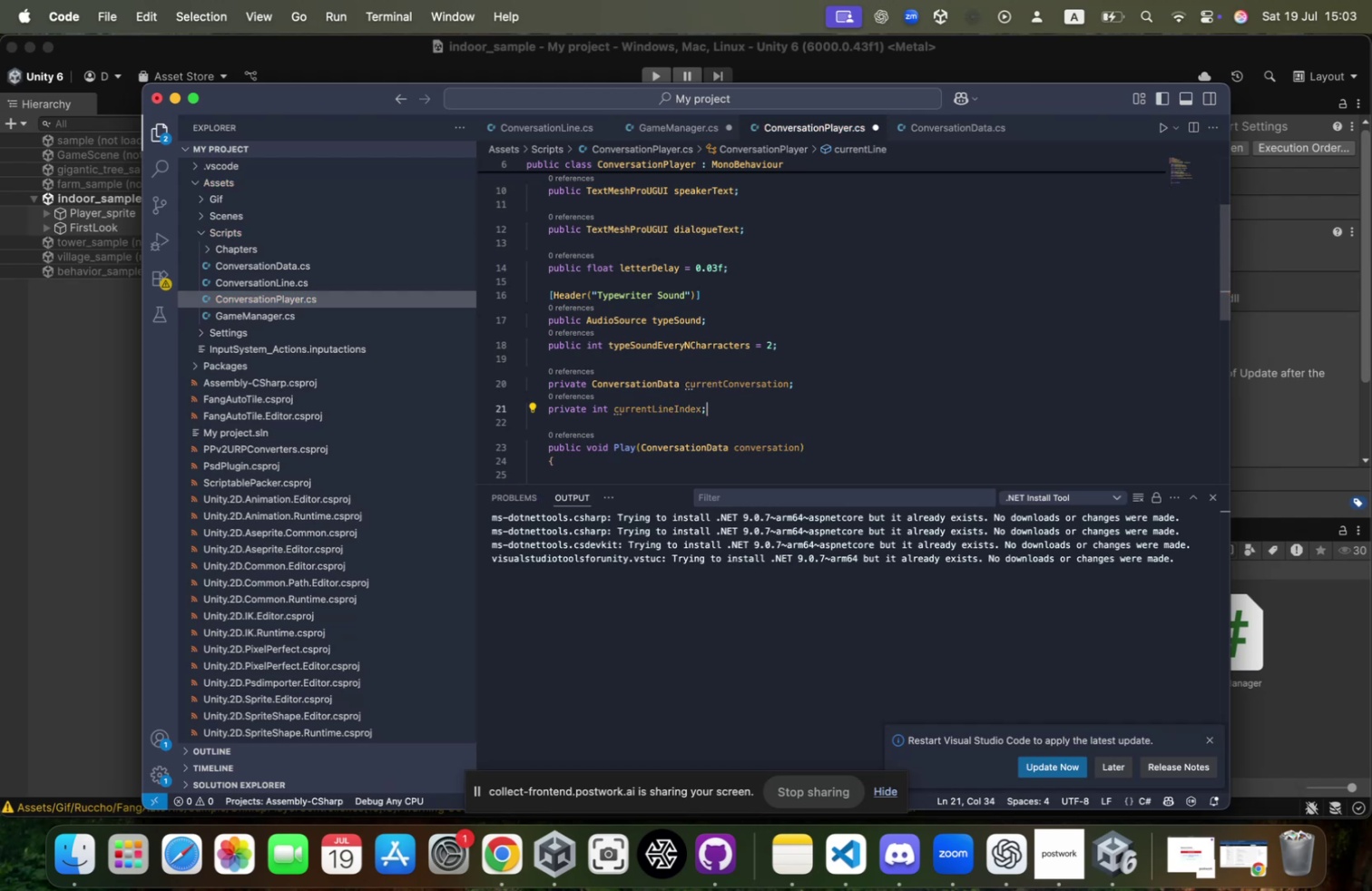 
key(Enter)
 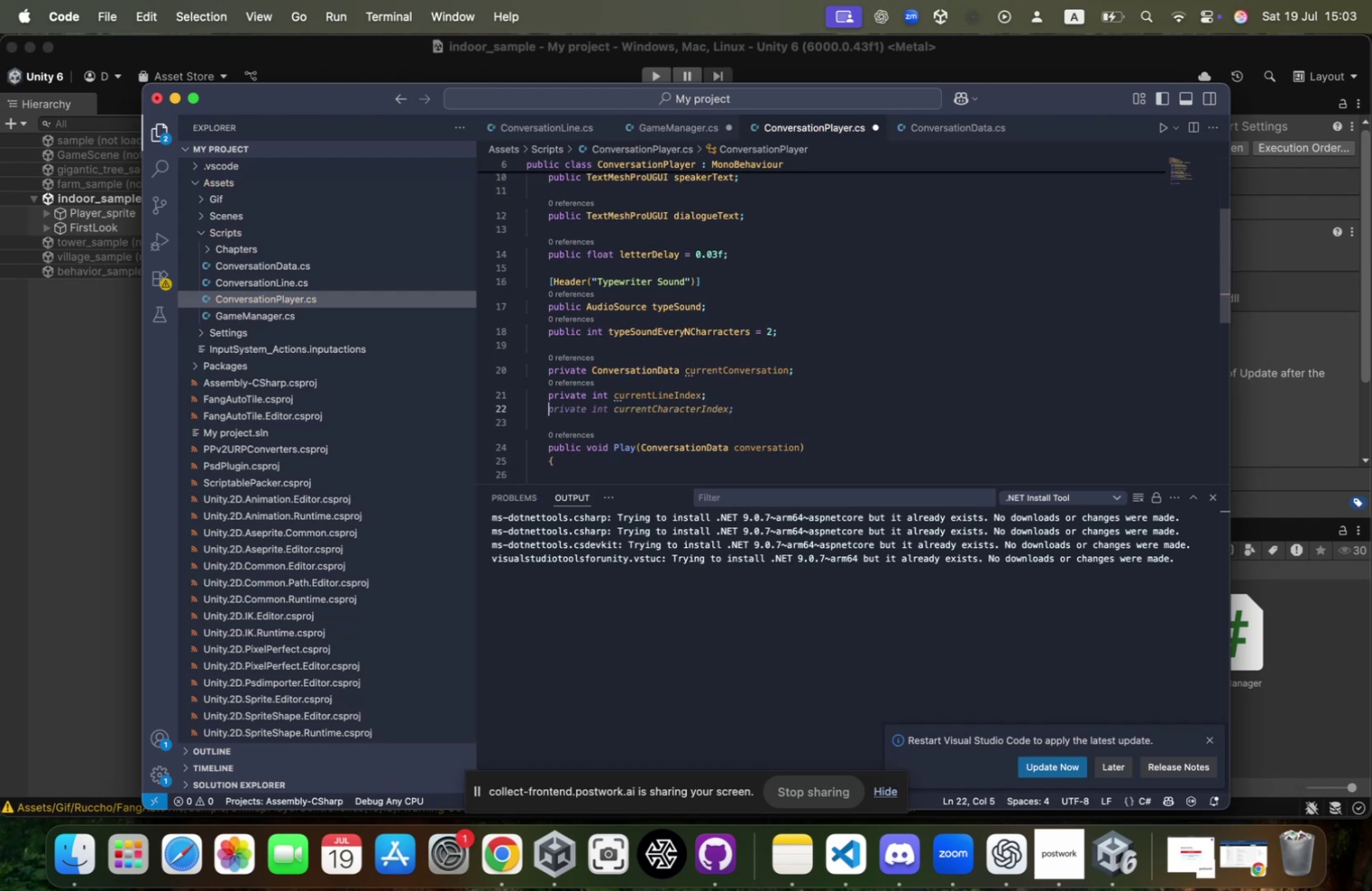 
type(private bool isTyping;)
 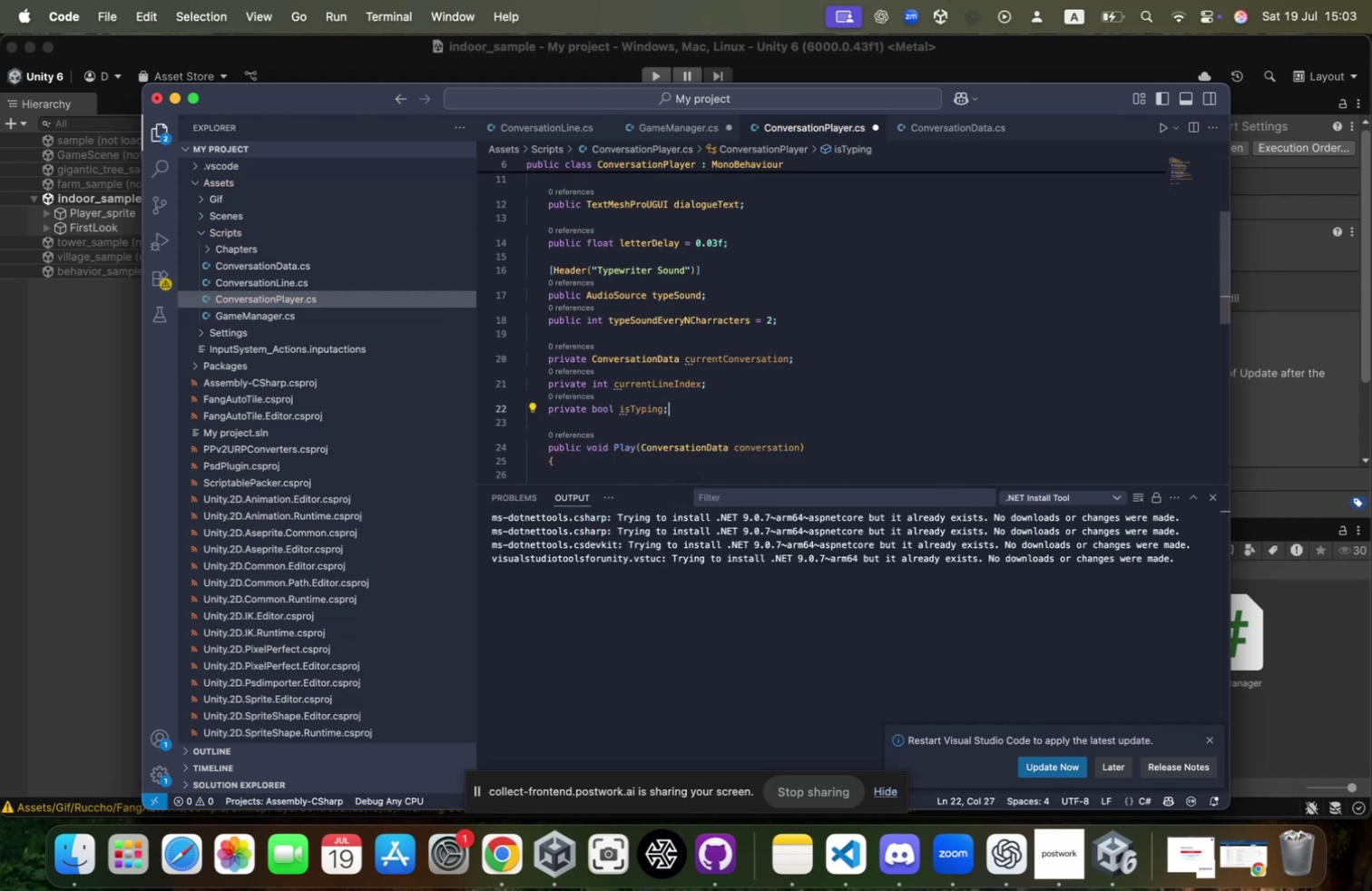 
key(Enter)
 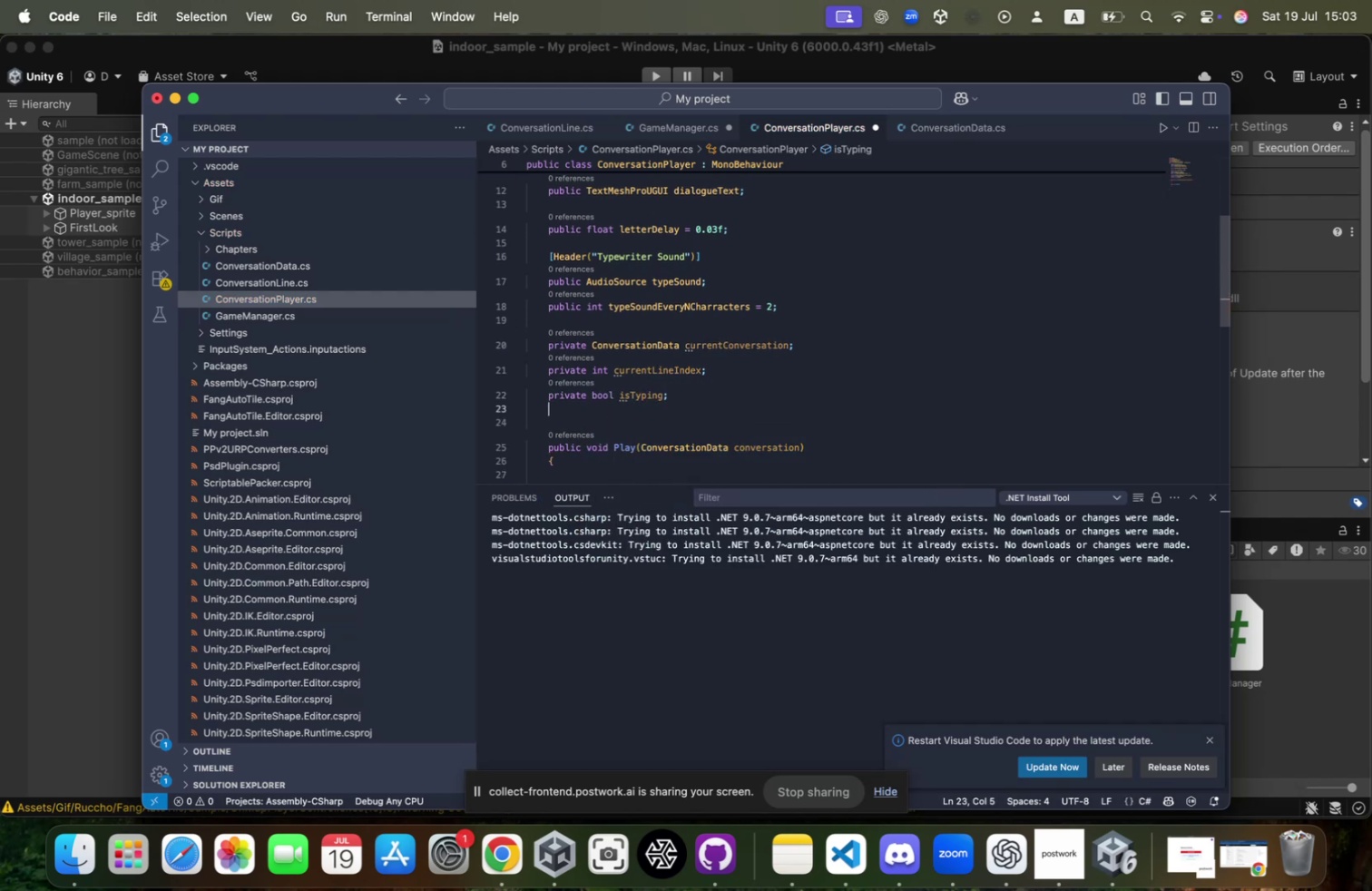 
type(public bool isSkipping;)
 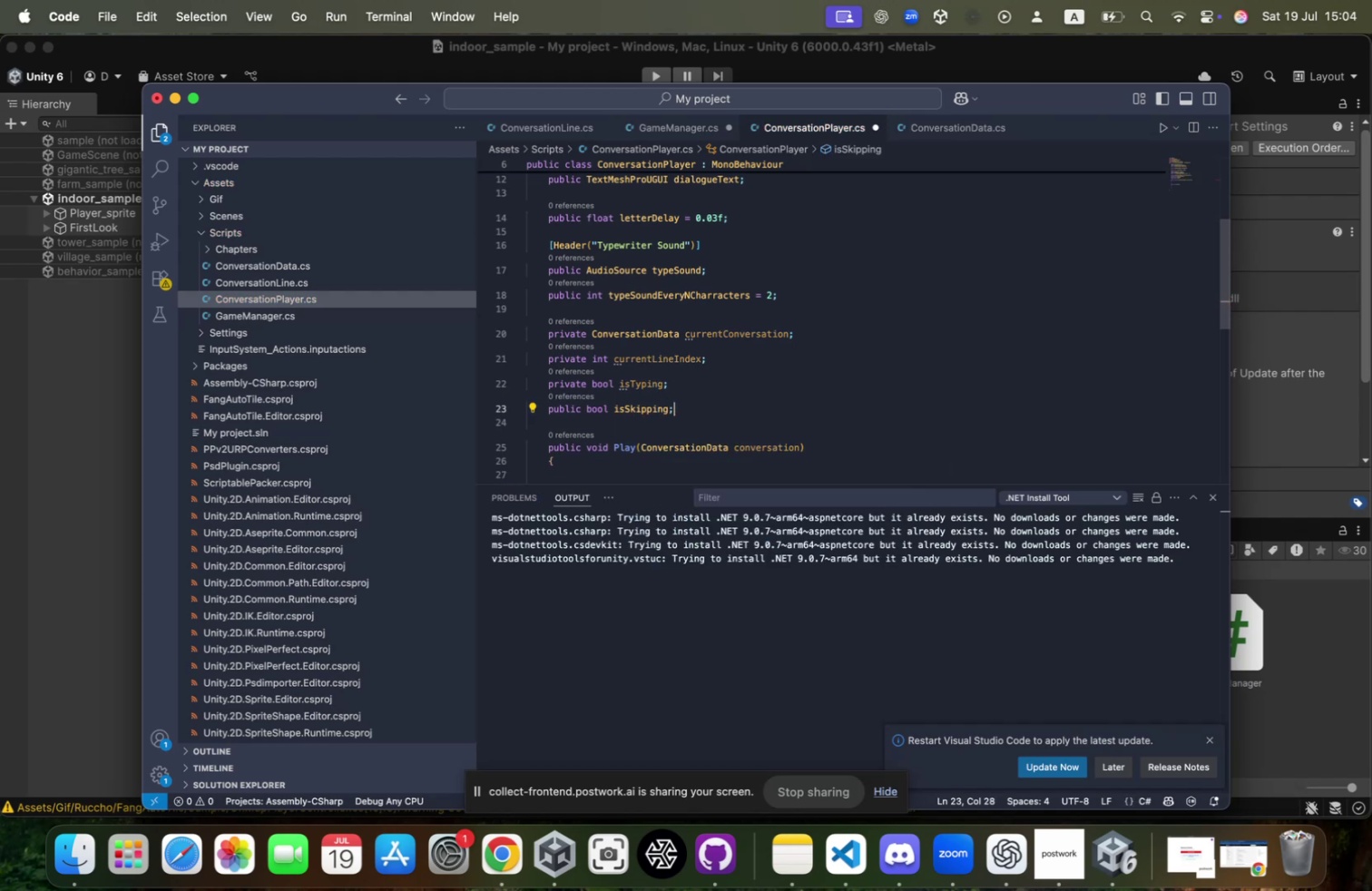 
 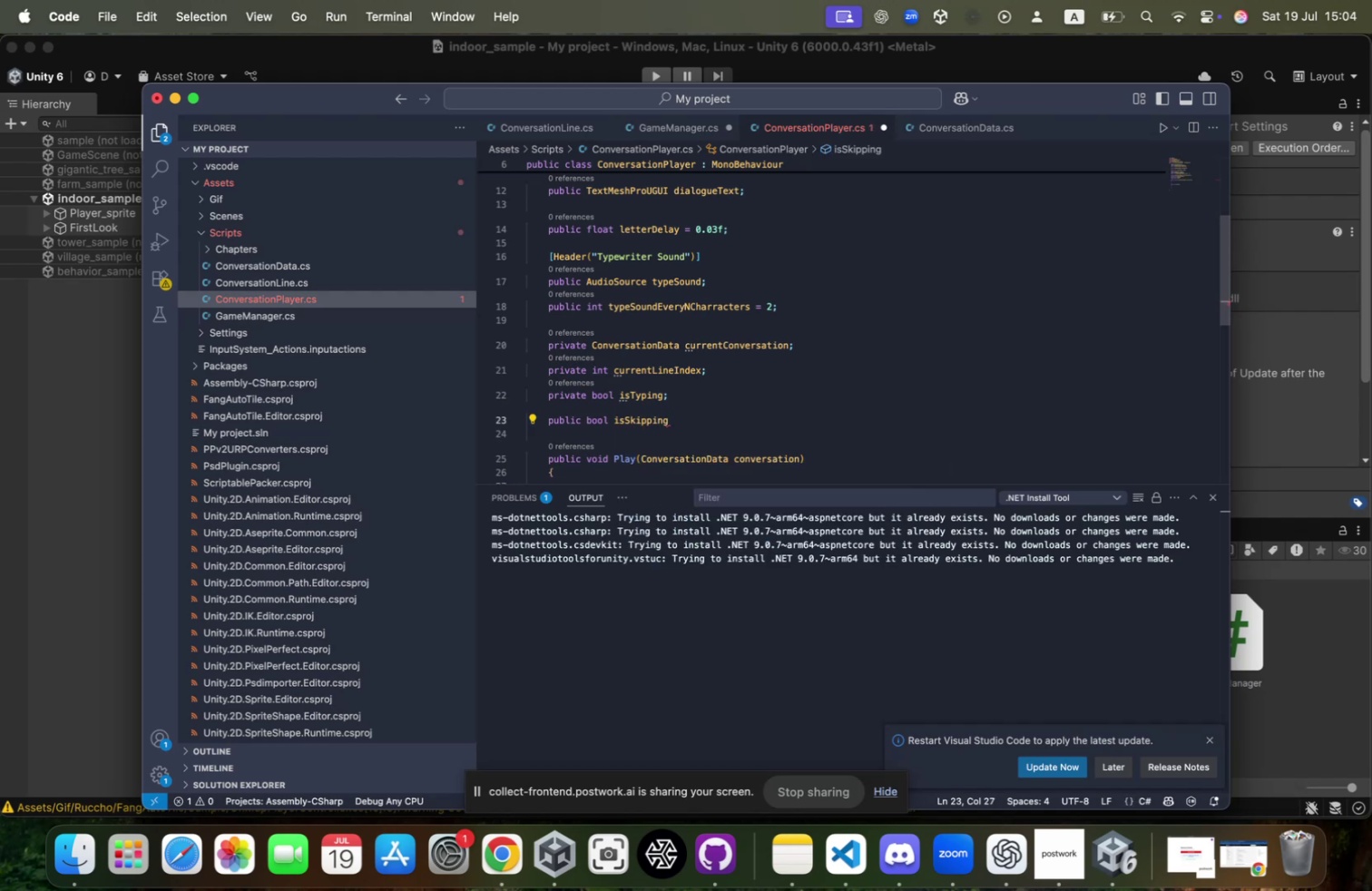 
key(Enter)
 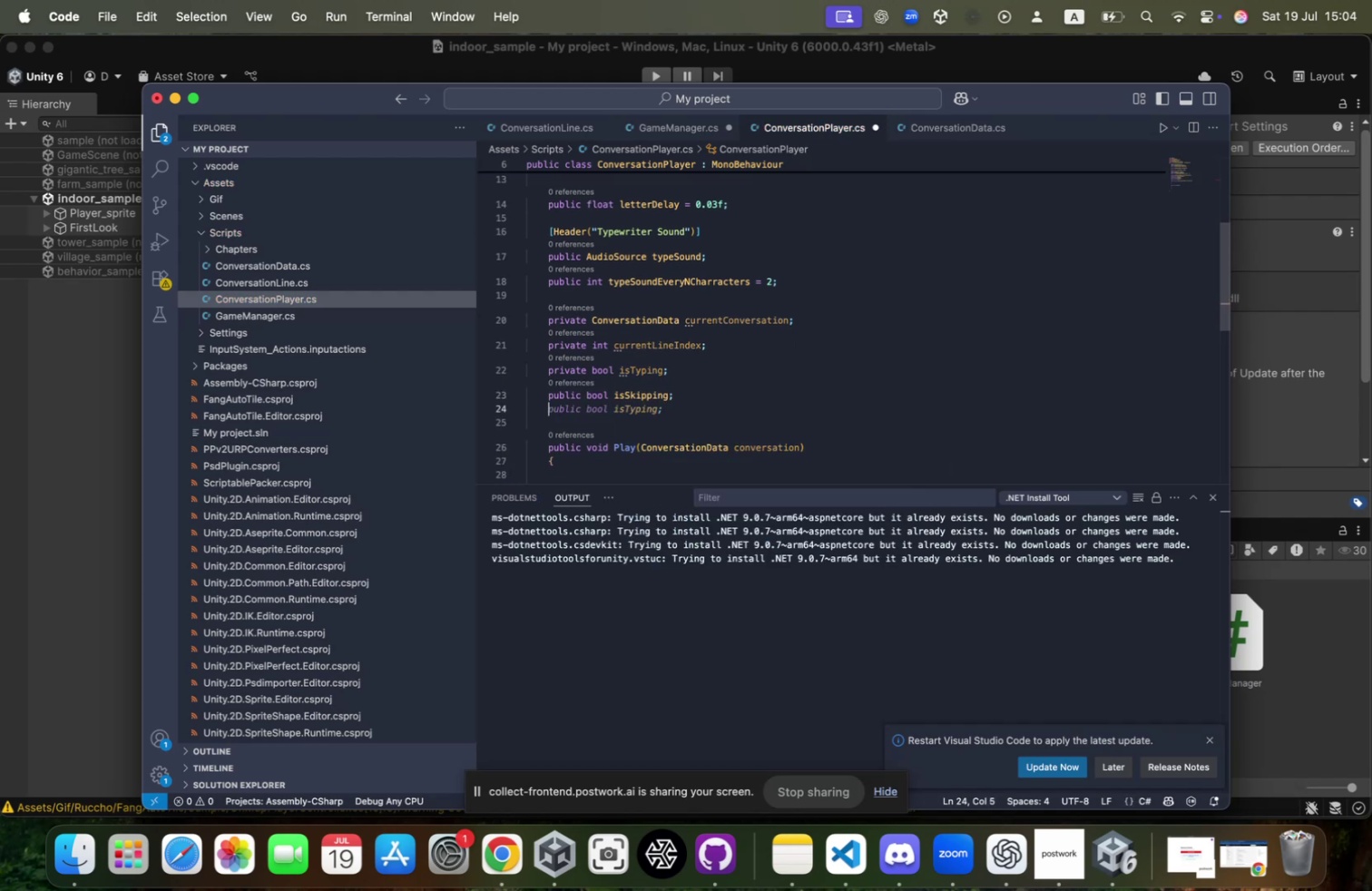 
type(public bool waitf)
key(Backspace)
type(ingForNext;)
 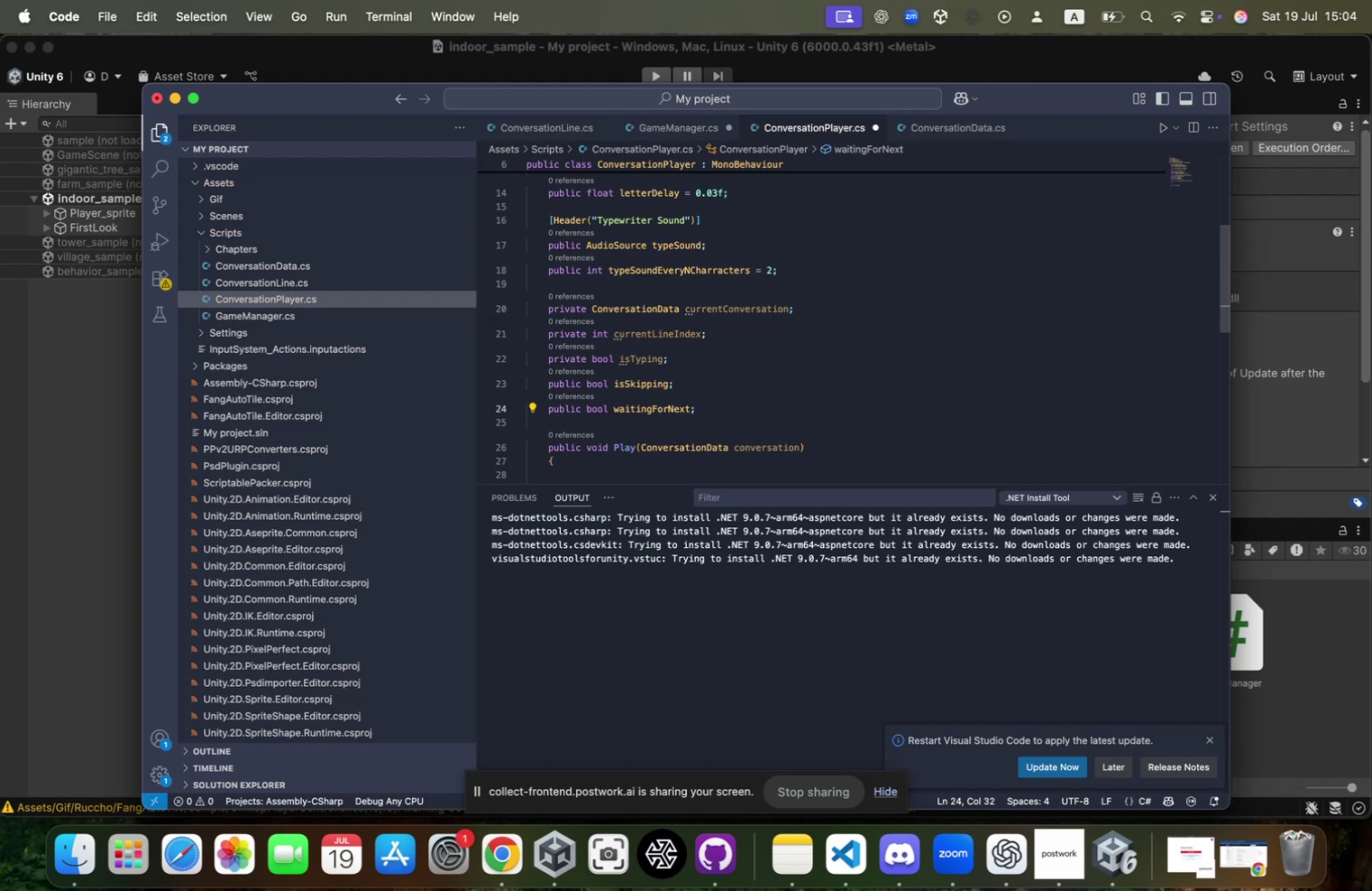 
key(Enter)
 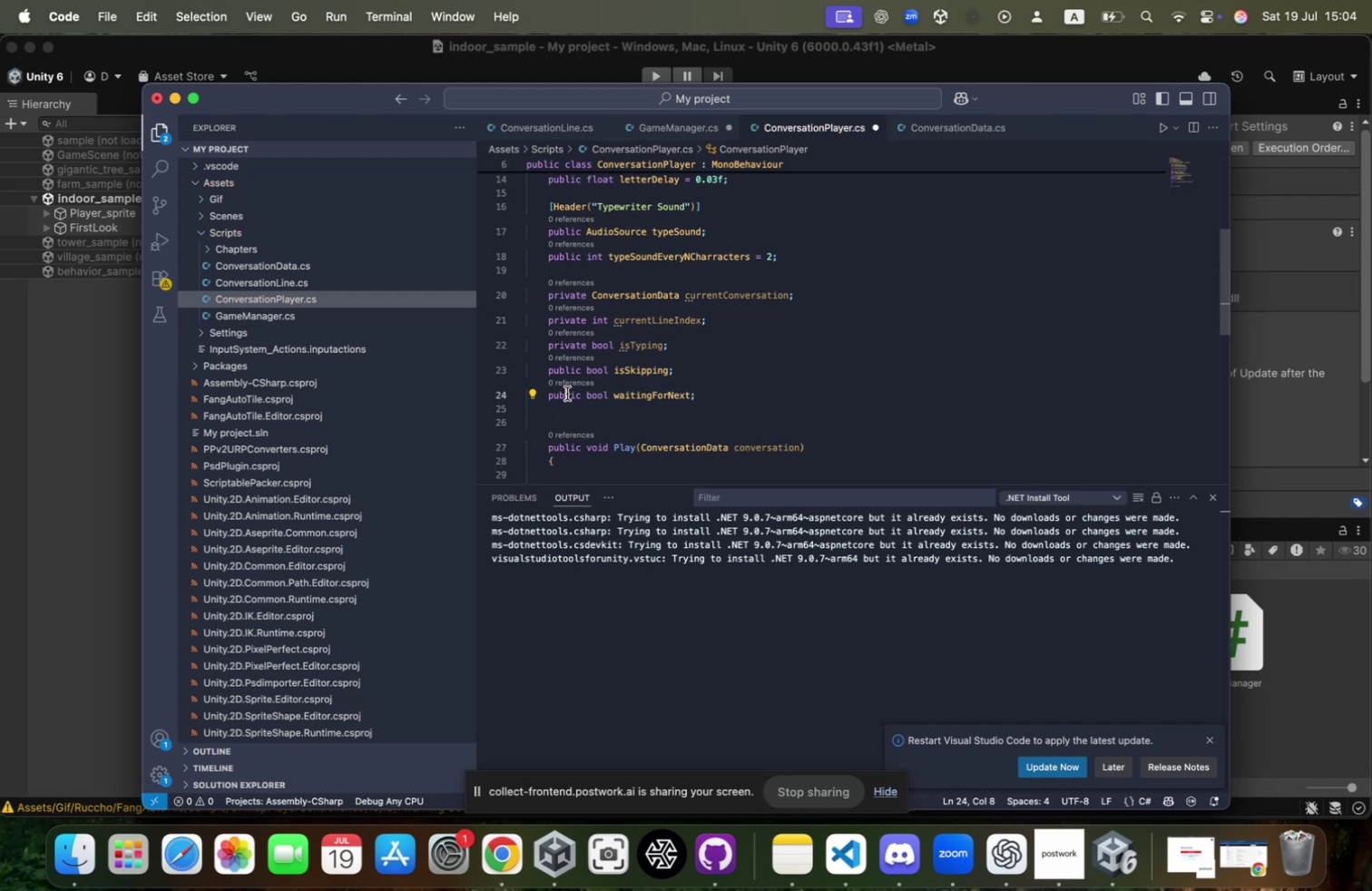 
wait(6.93)
 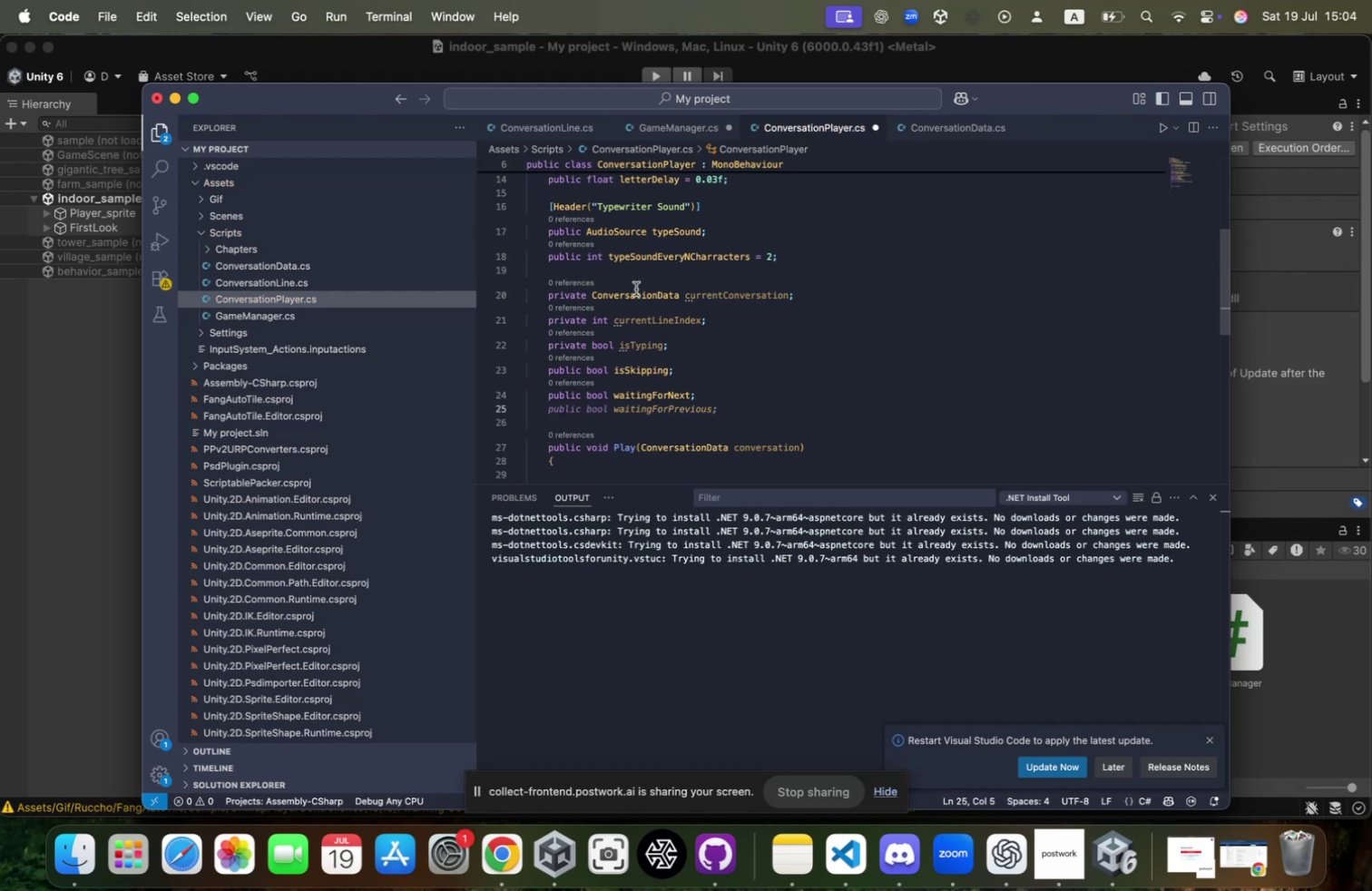 
type(private)
key(Tab)
 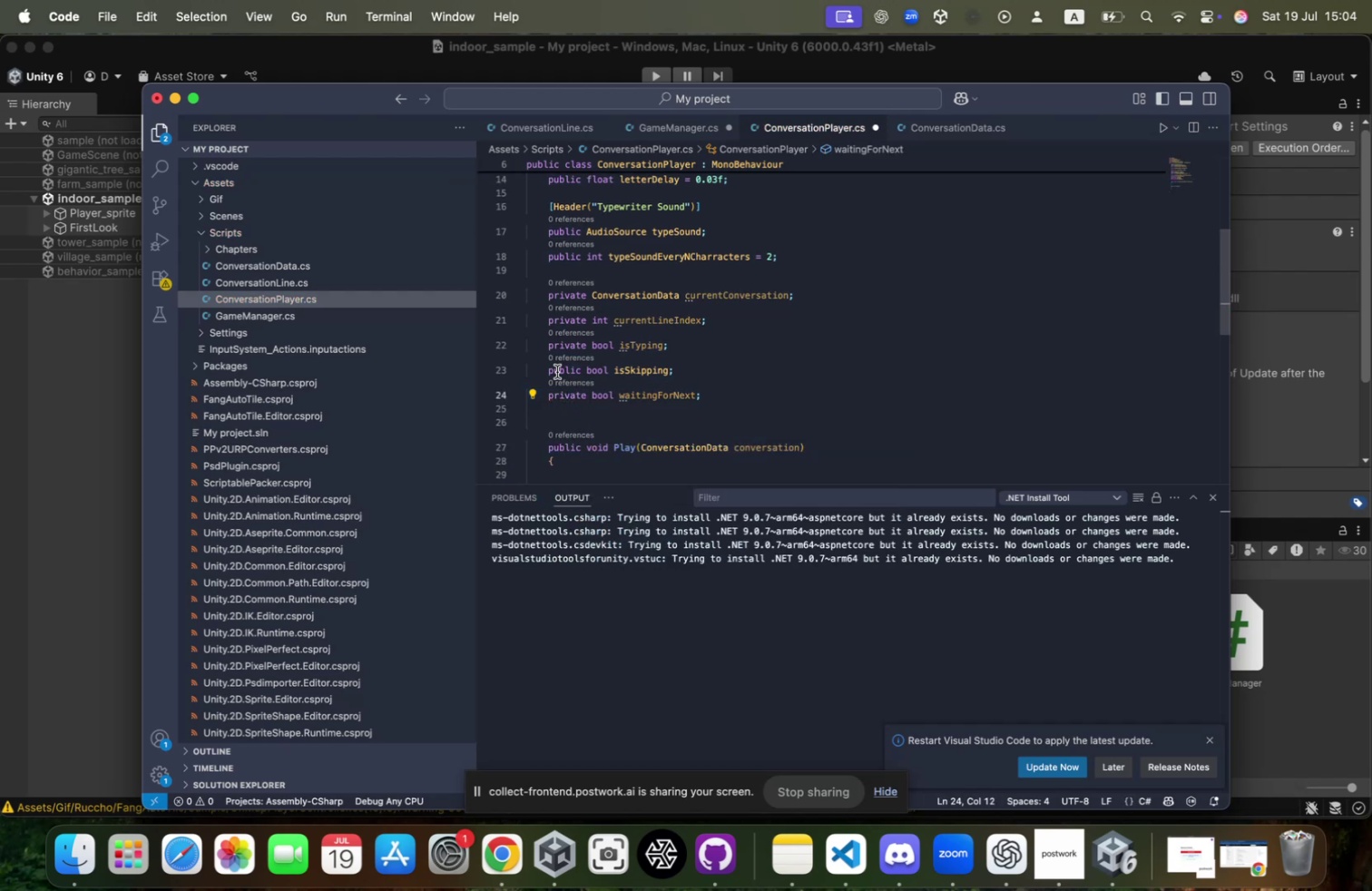 
double_click([560, 371])
 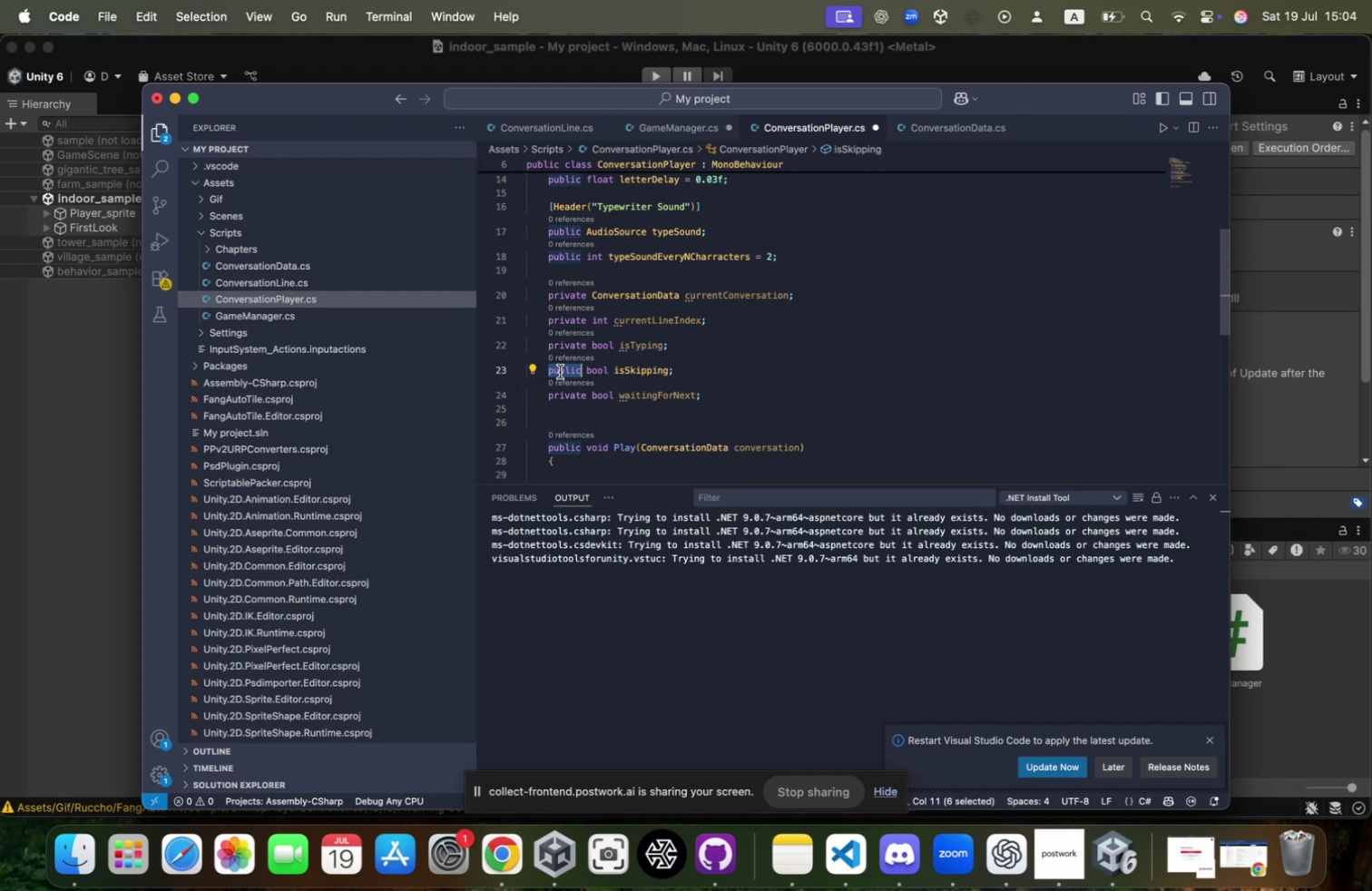 
type(priva)
key(Tab)
 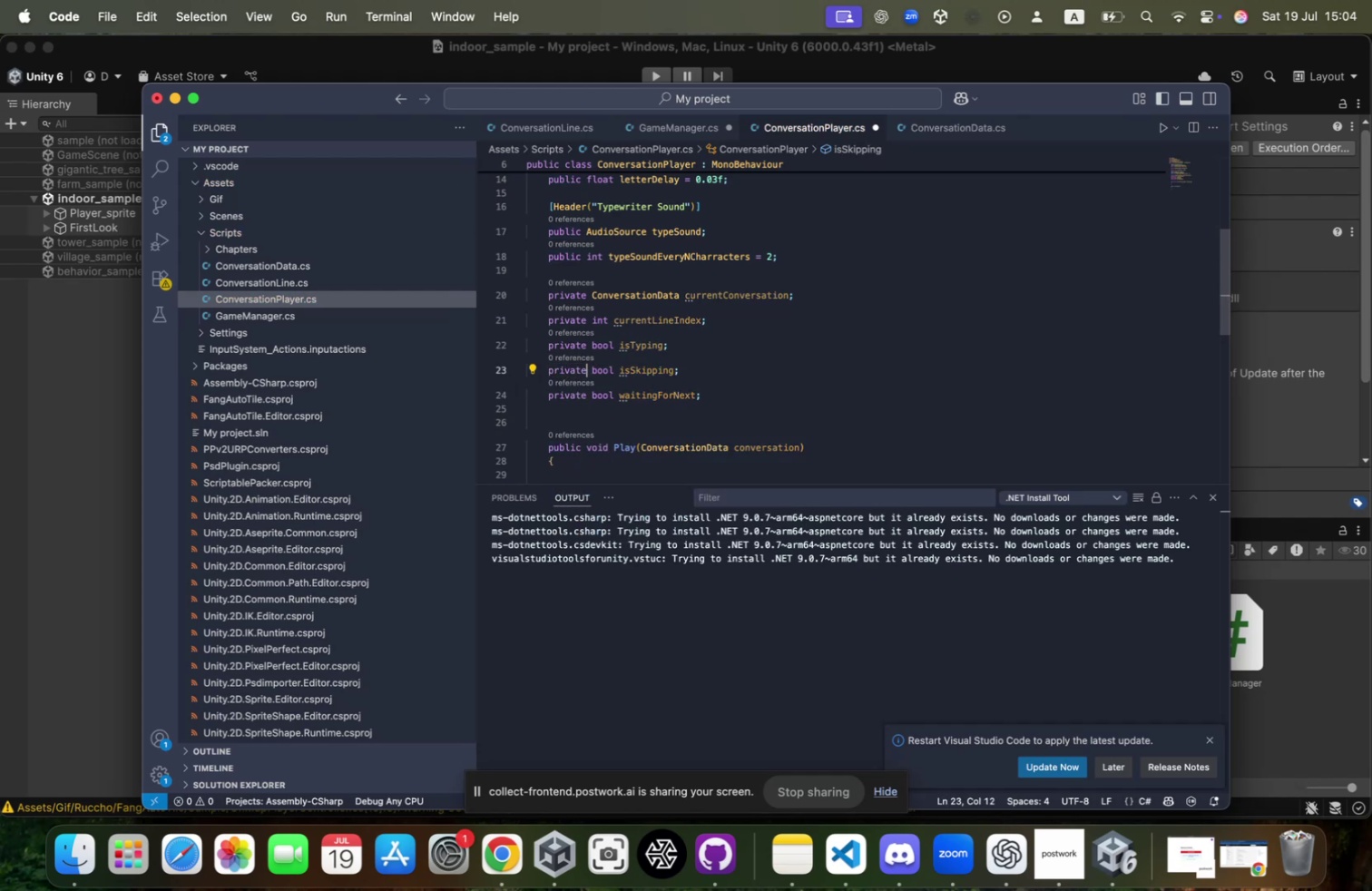 
key(ArrowDown)
 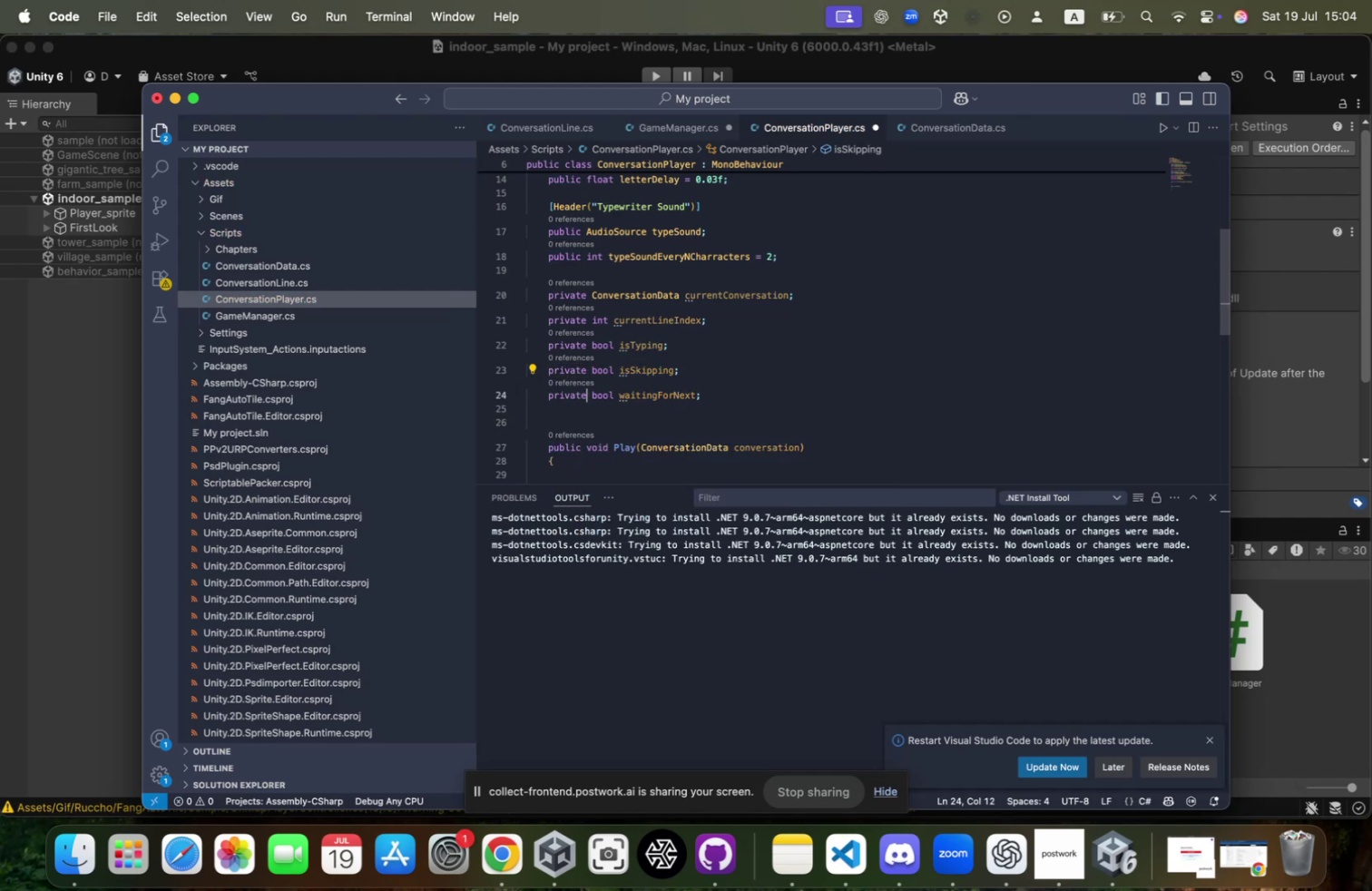 
key(ArrowDown)
 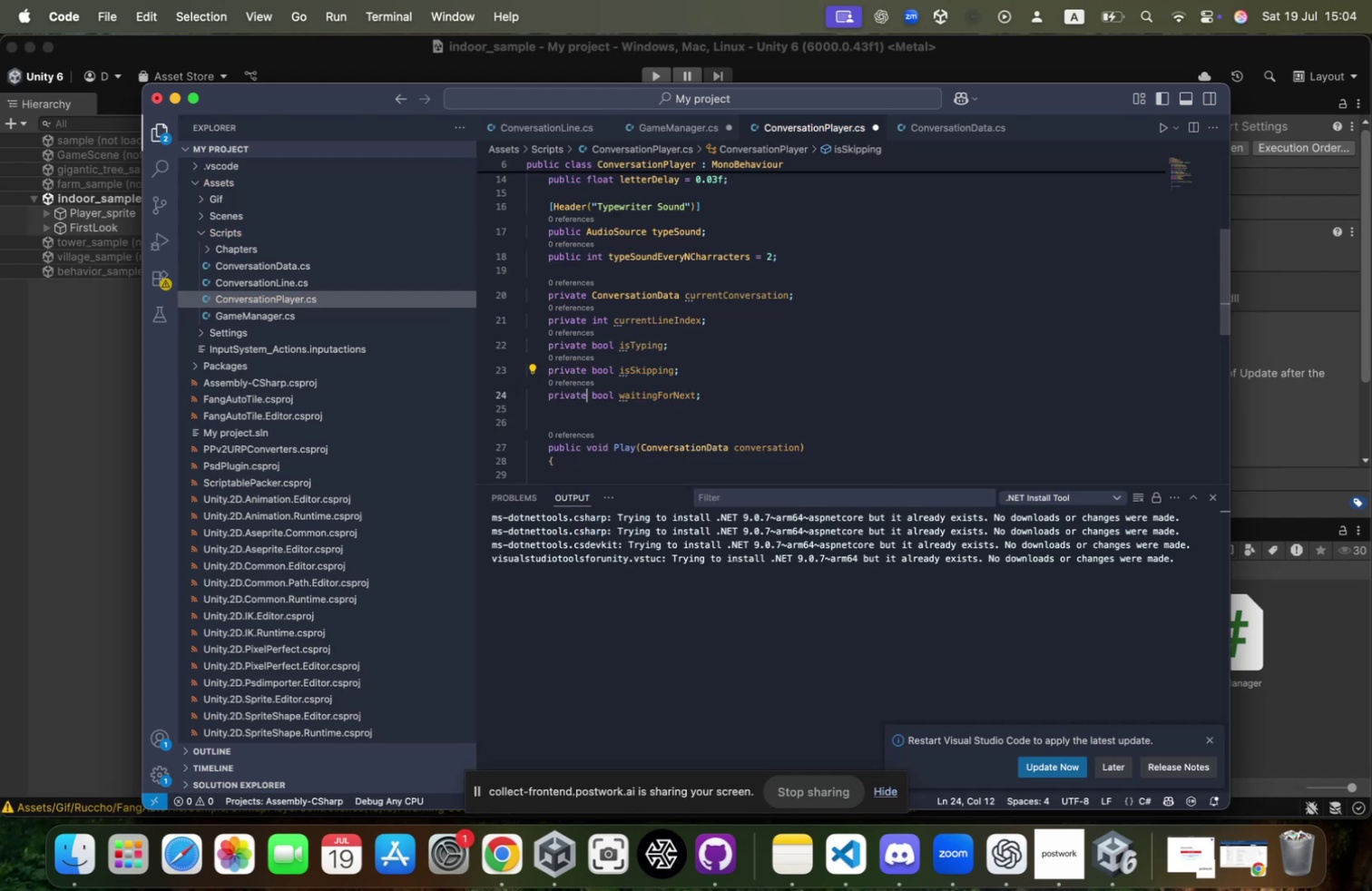 
key(ArrowDown)
 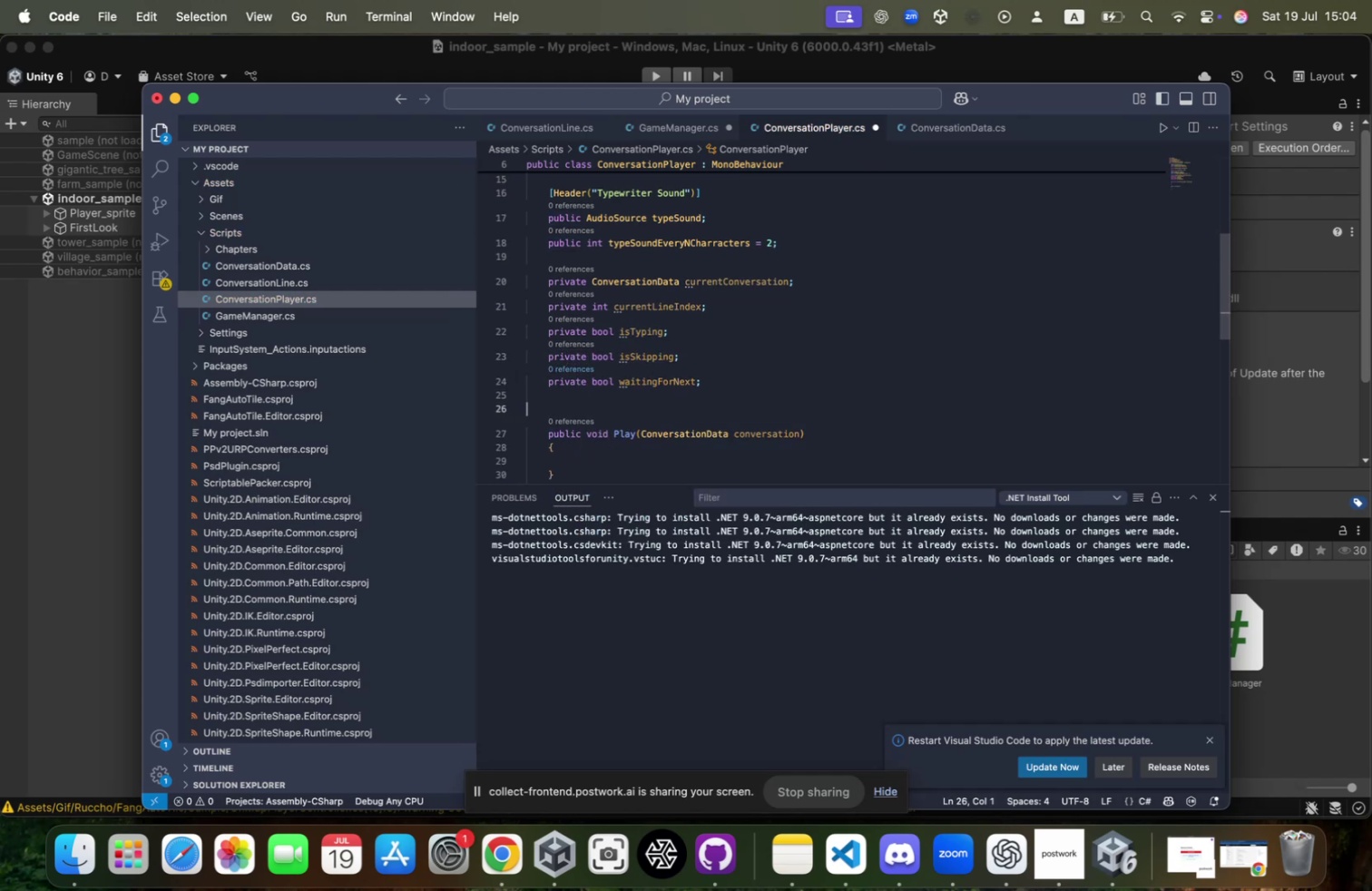 
key(Tab)
type(public bool isFinished {)
key(Tab)
key(Backspace)
key(Backspace)
key(Backspace)
key(Backspace)
type(;)
key(Tab)
 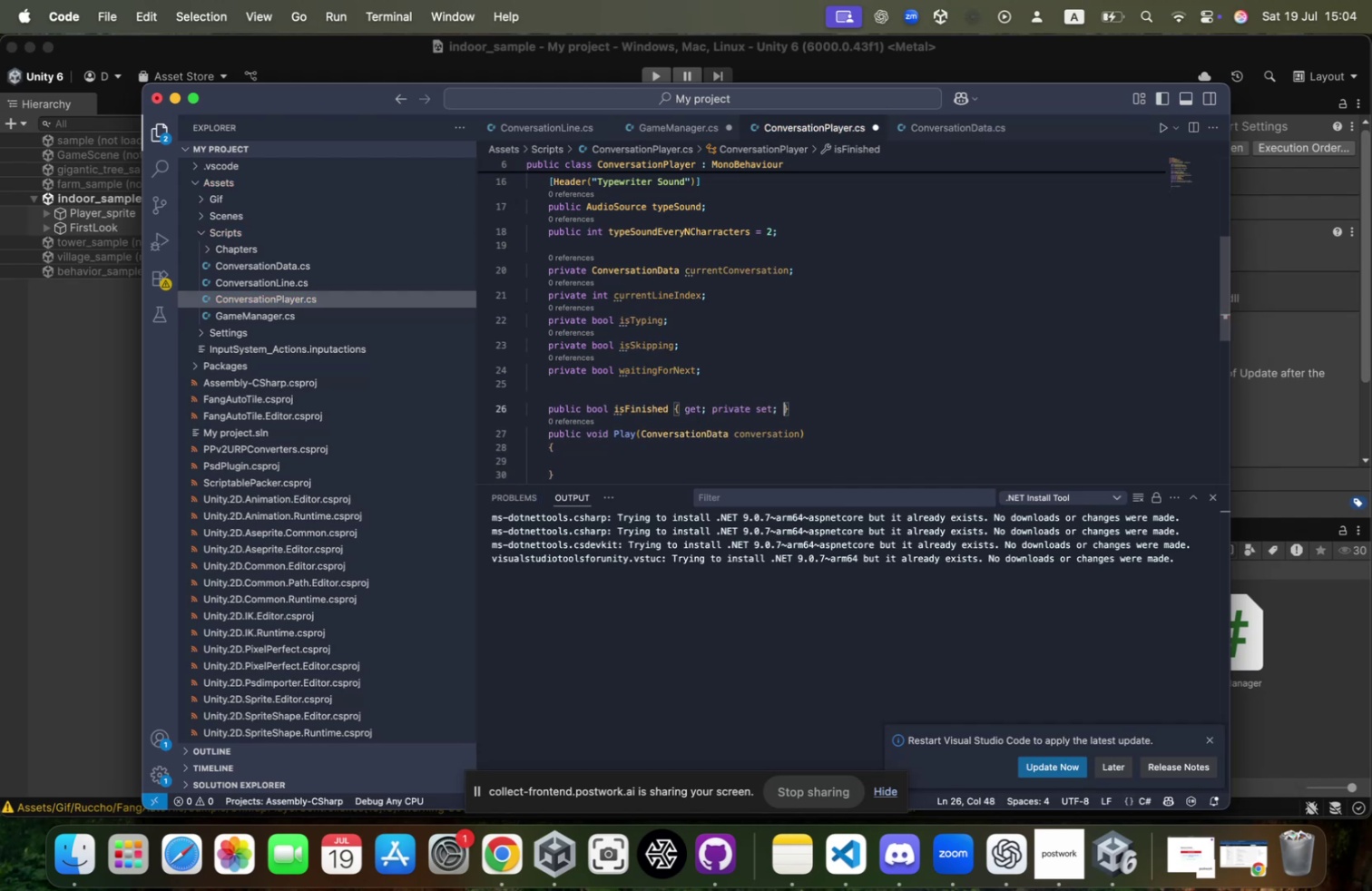 
wait(19.52)
 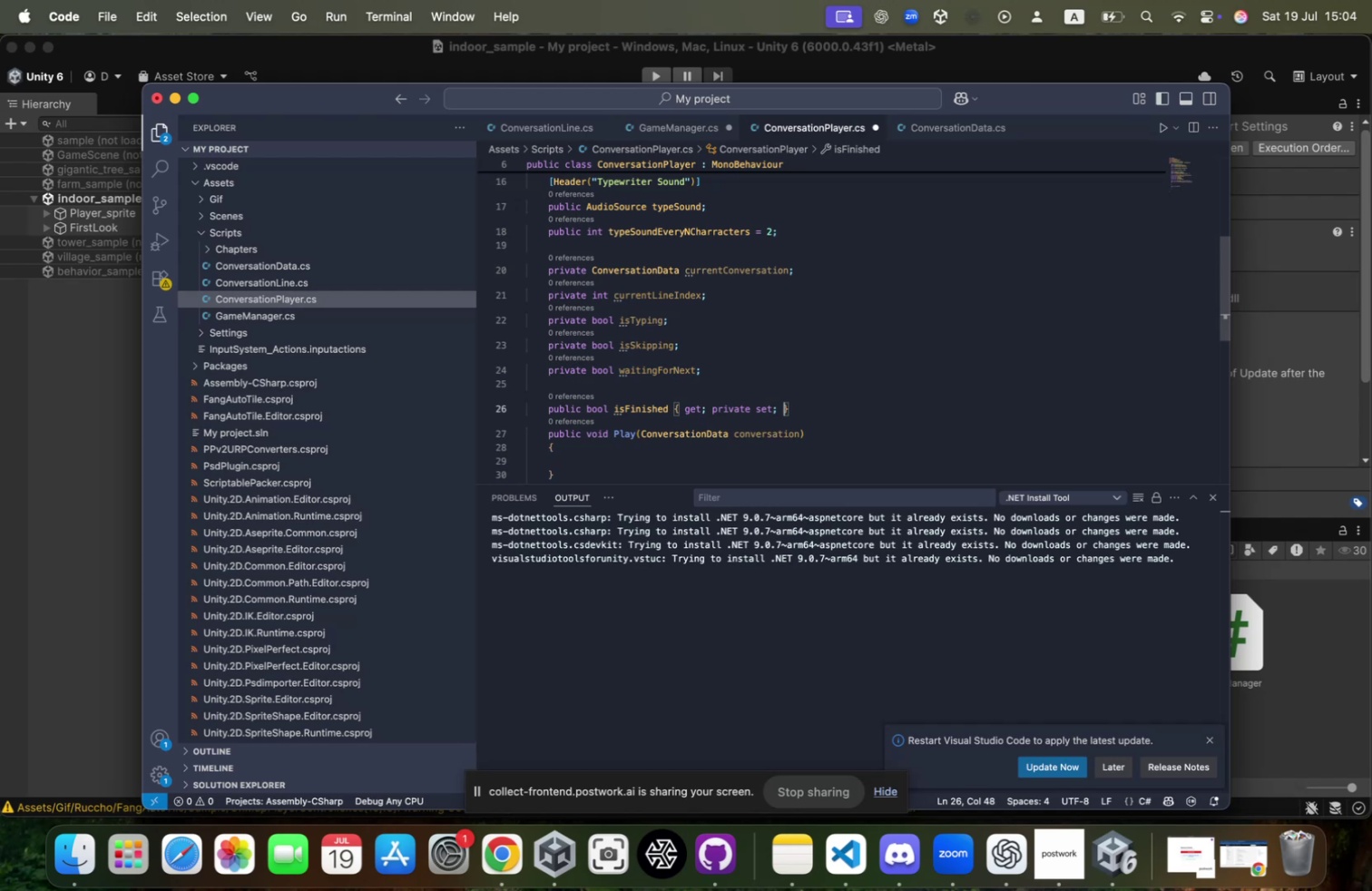 
key(Enter)
 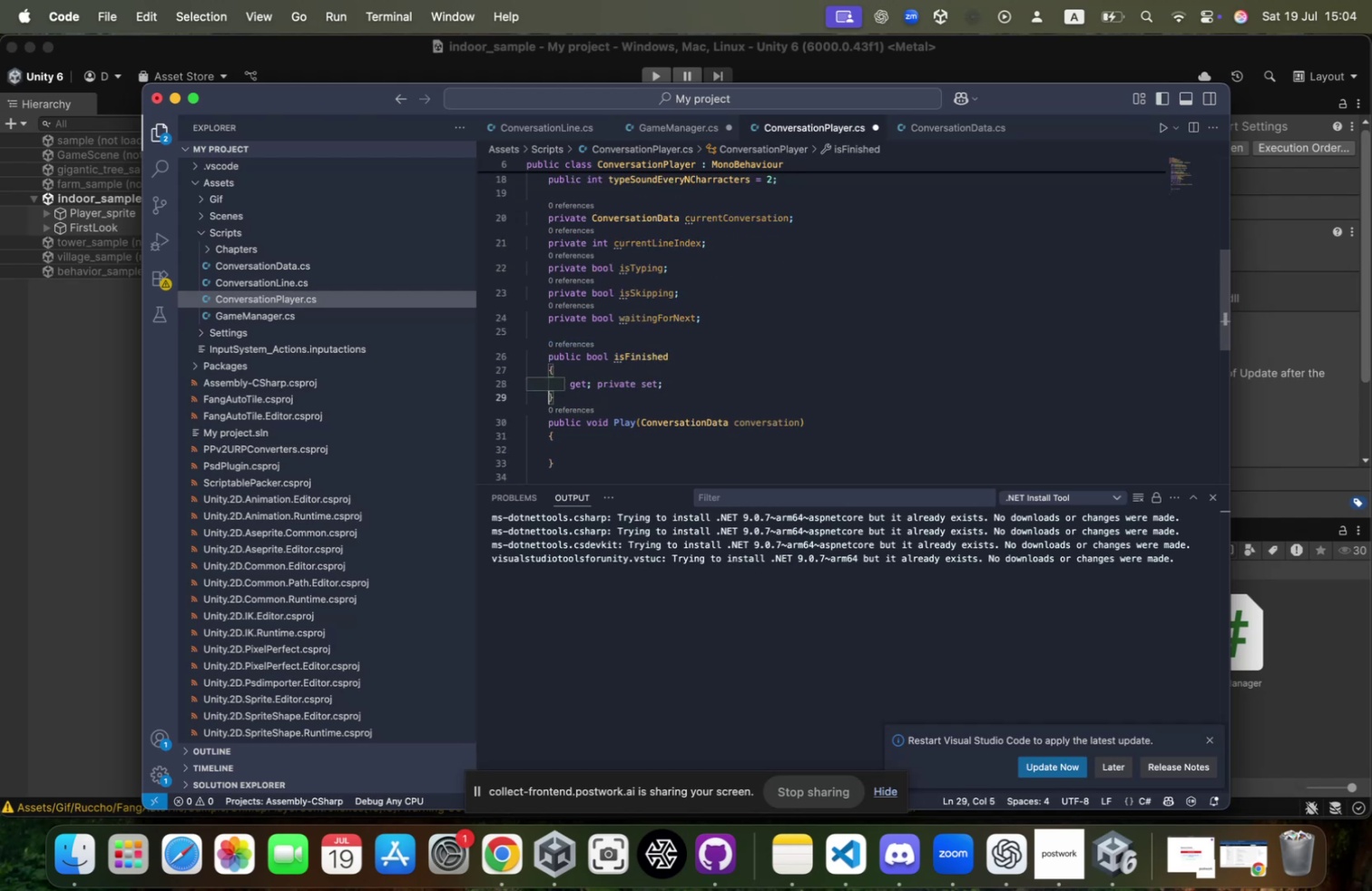 
key(Enter)
 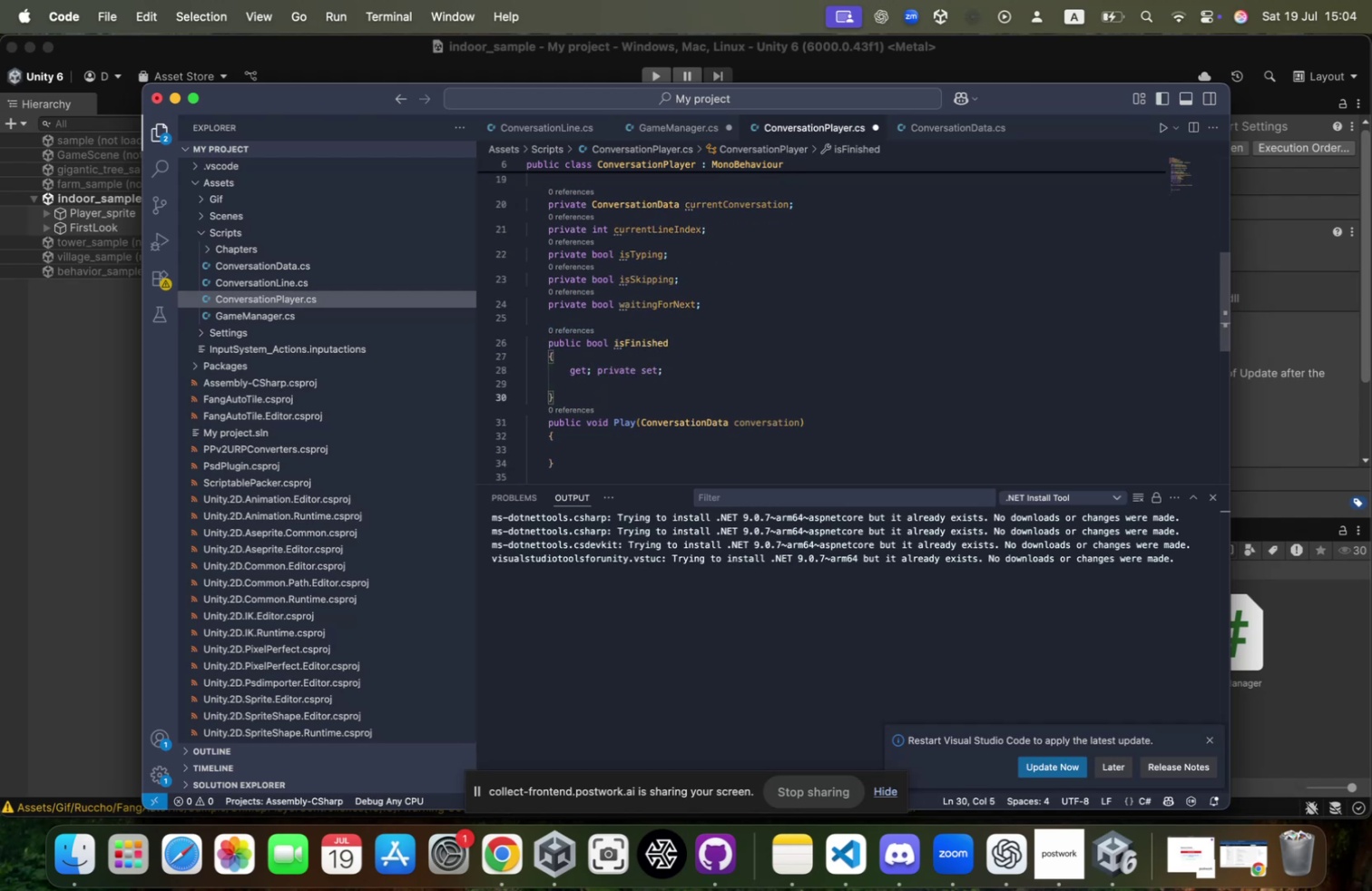 
key(Meta+CommandLeft)
 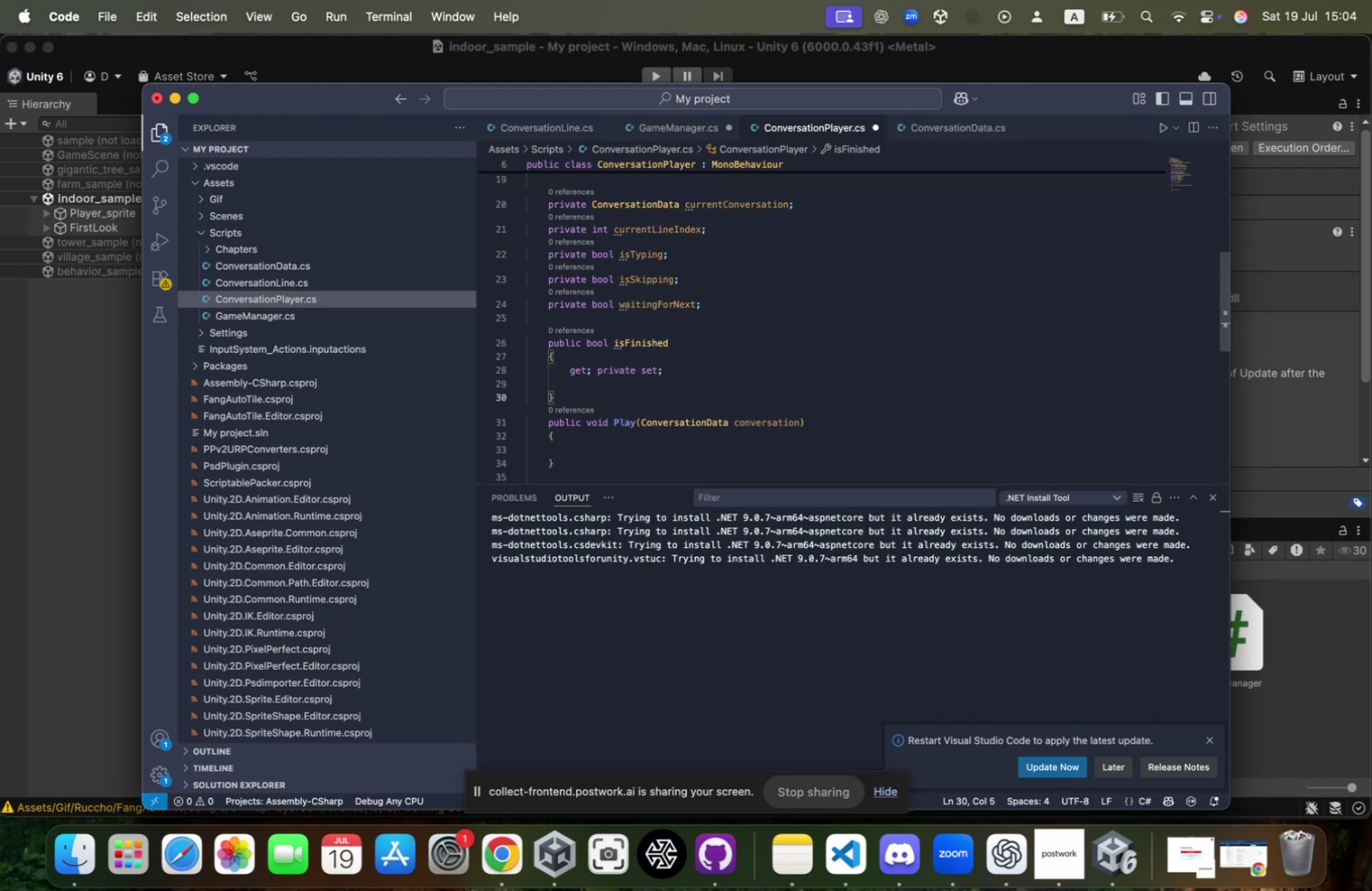 
key(Meta+Z)
 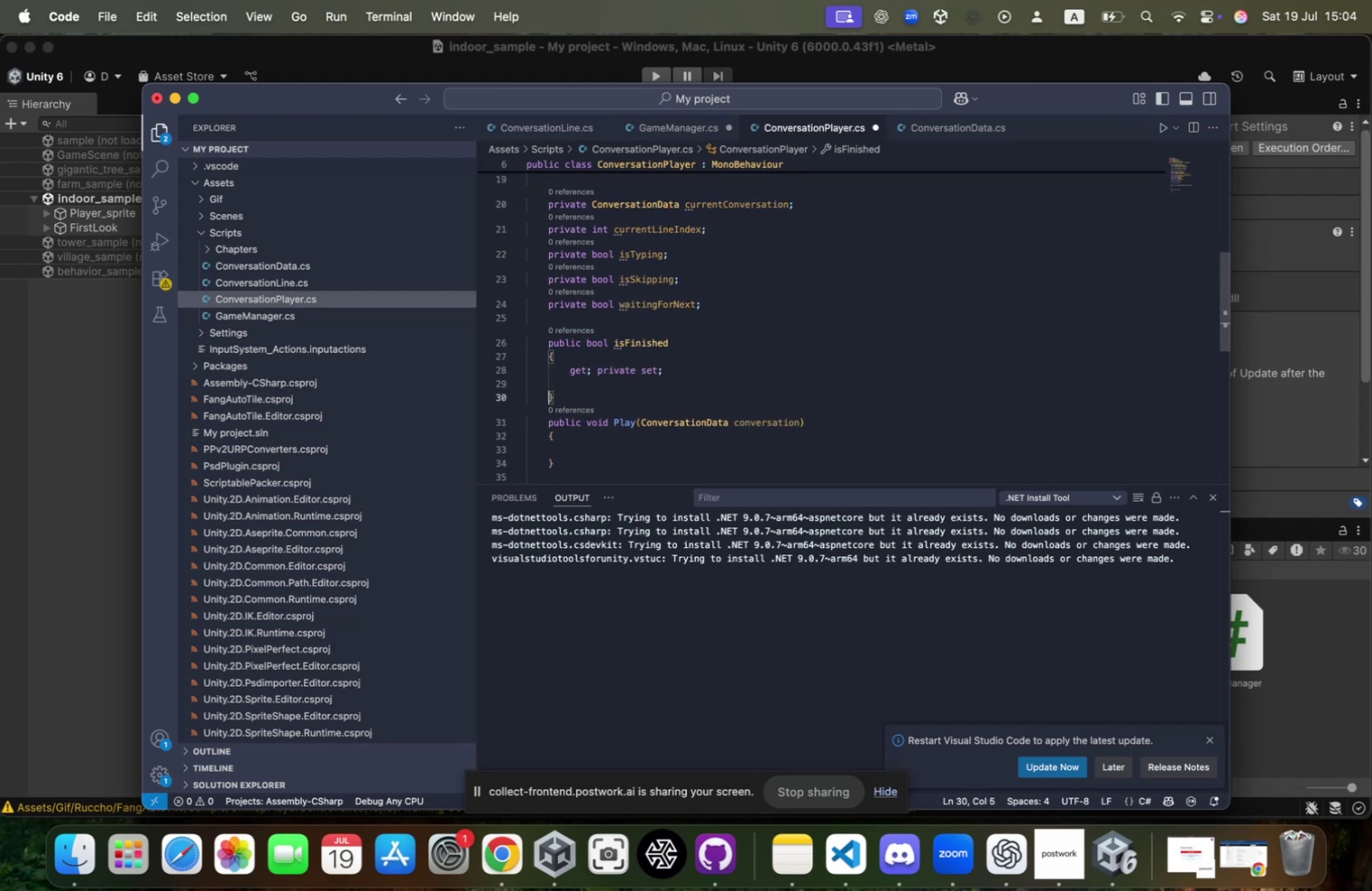 
key(Meta+Z)
 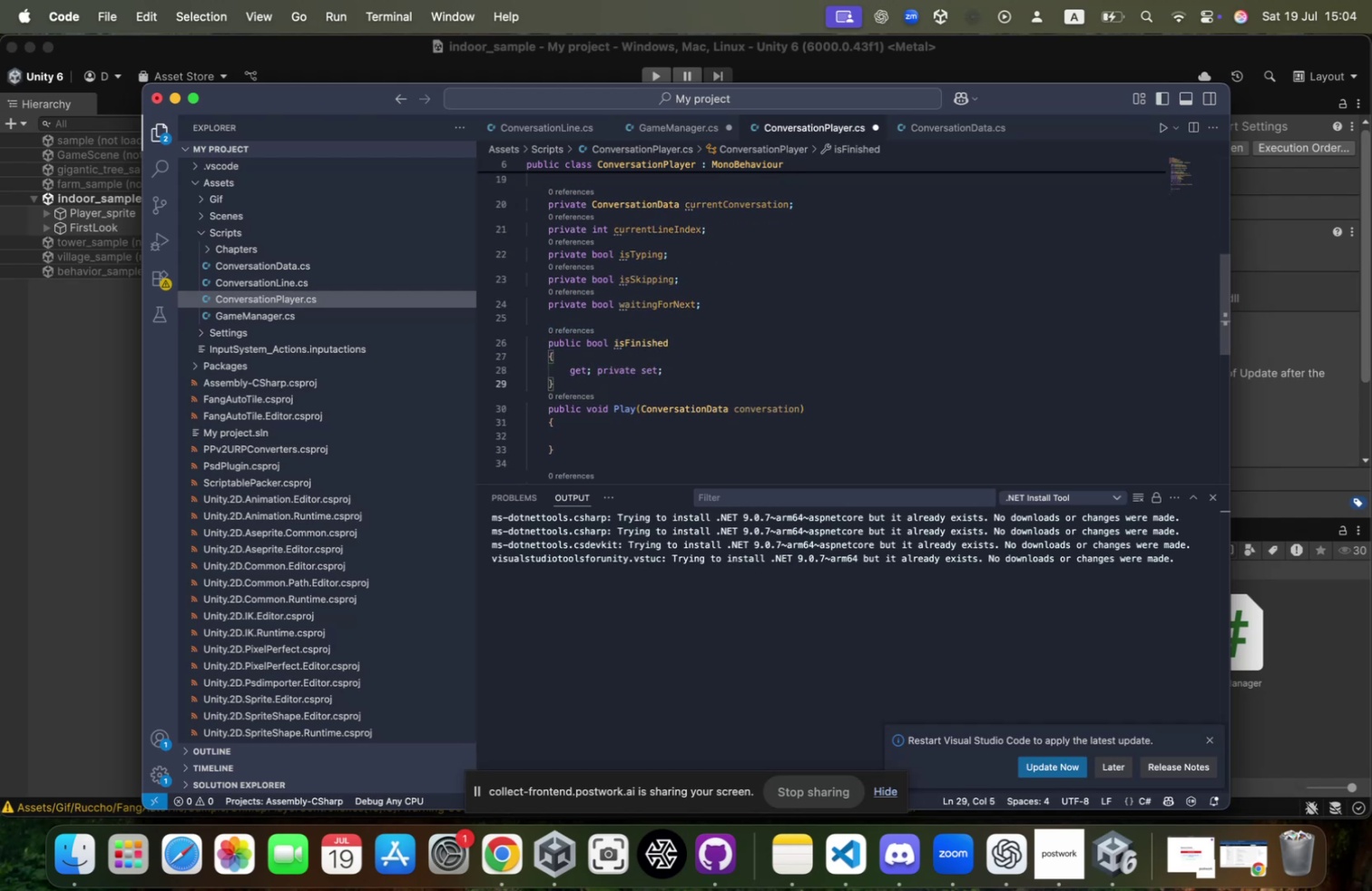 
key(ArrowDown)
 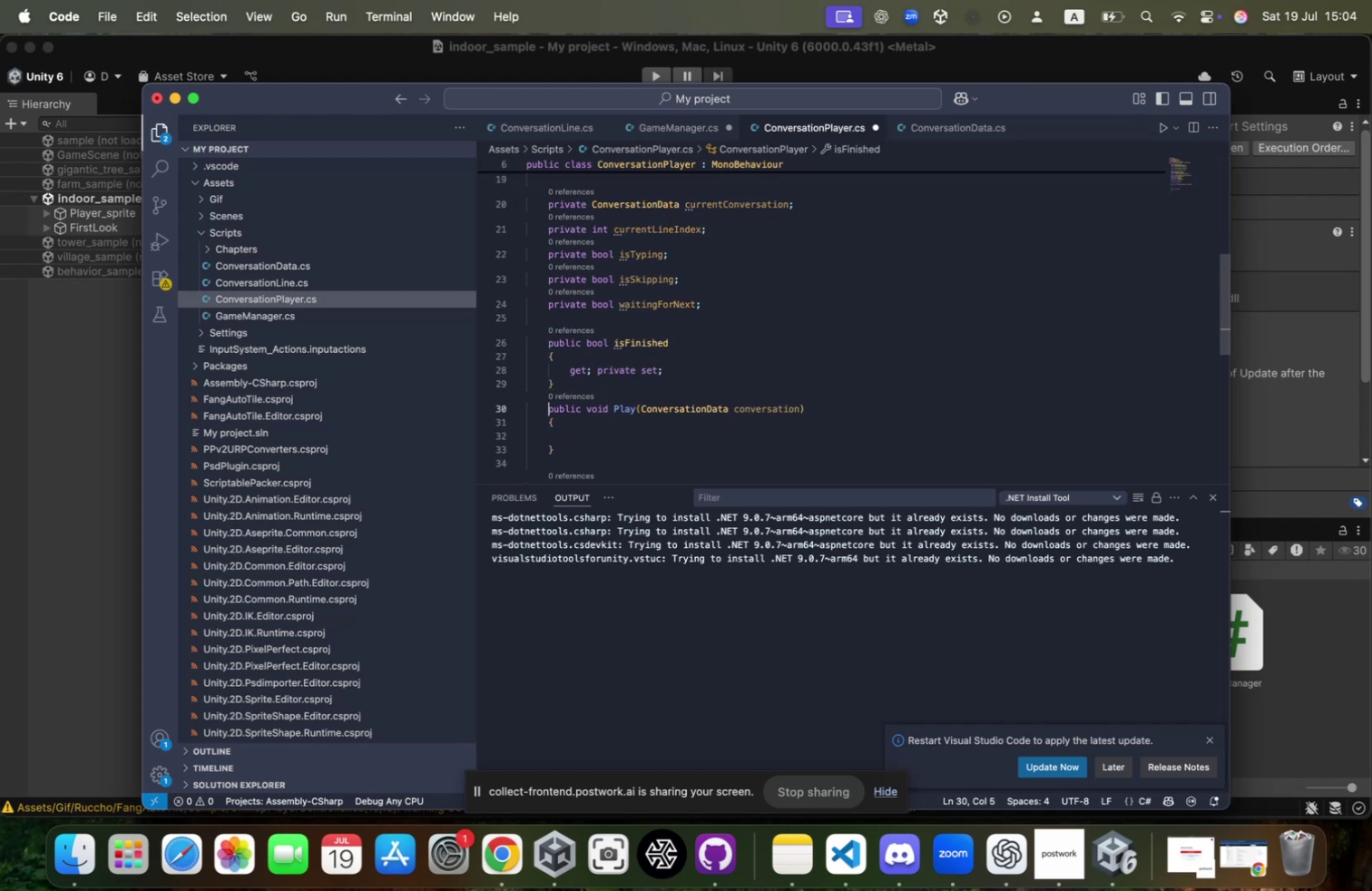 
key(ArrowLeft)
 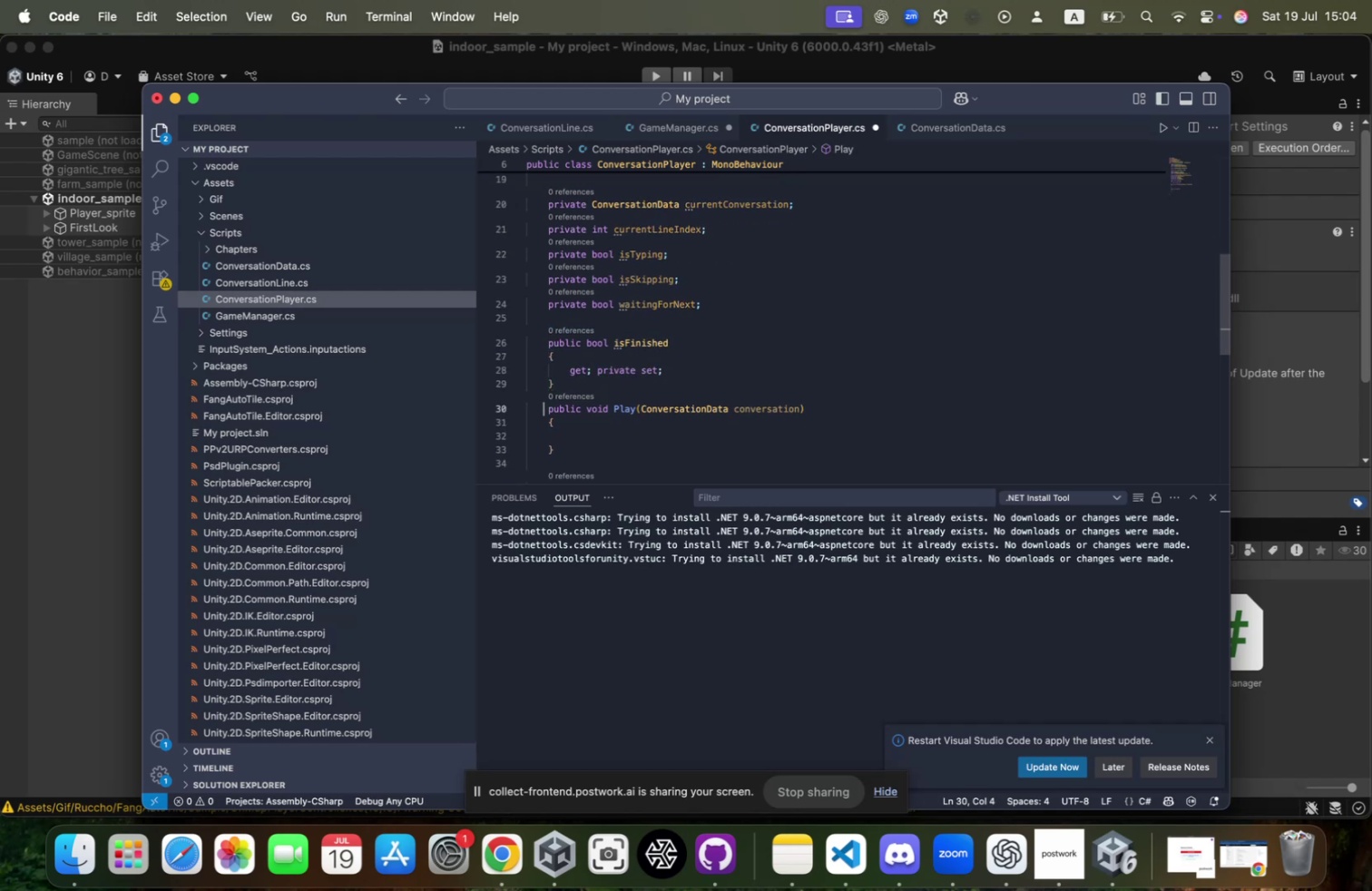 
key(ArrowLeft)
 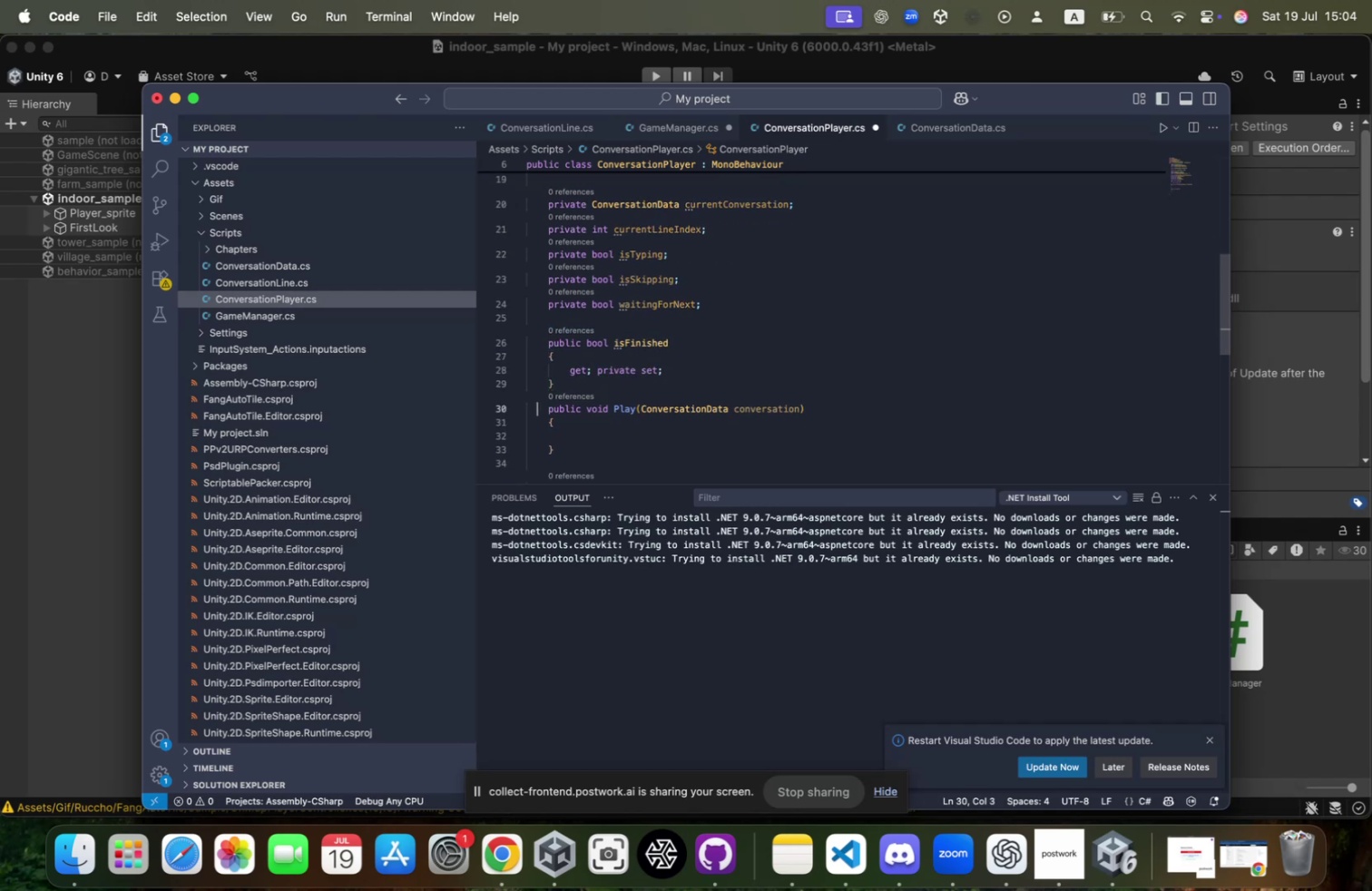 
key(ArrowLeft)
 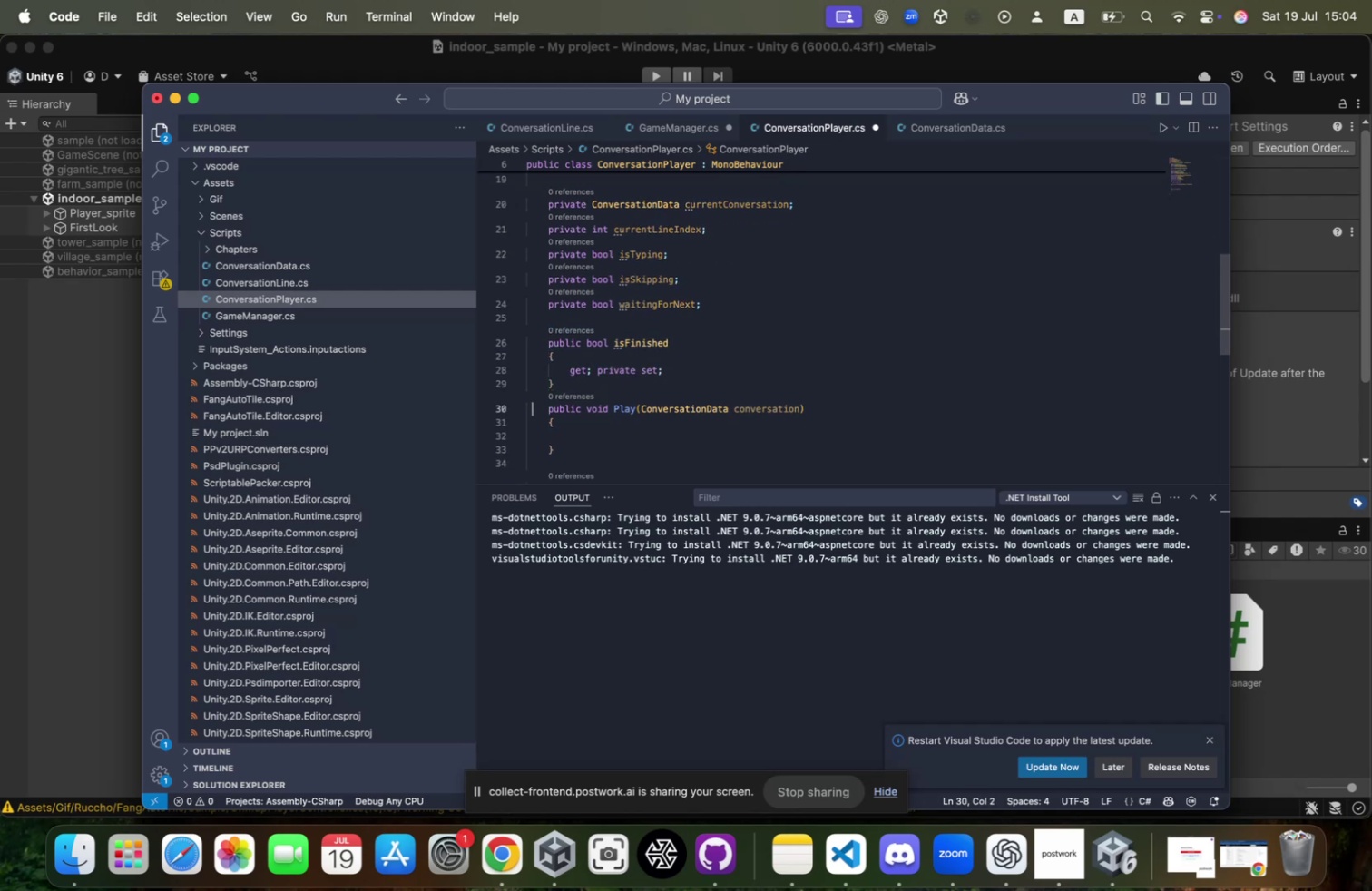 
key(ArrowLeft)
 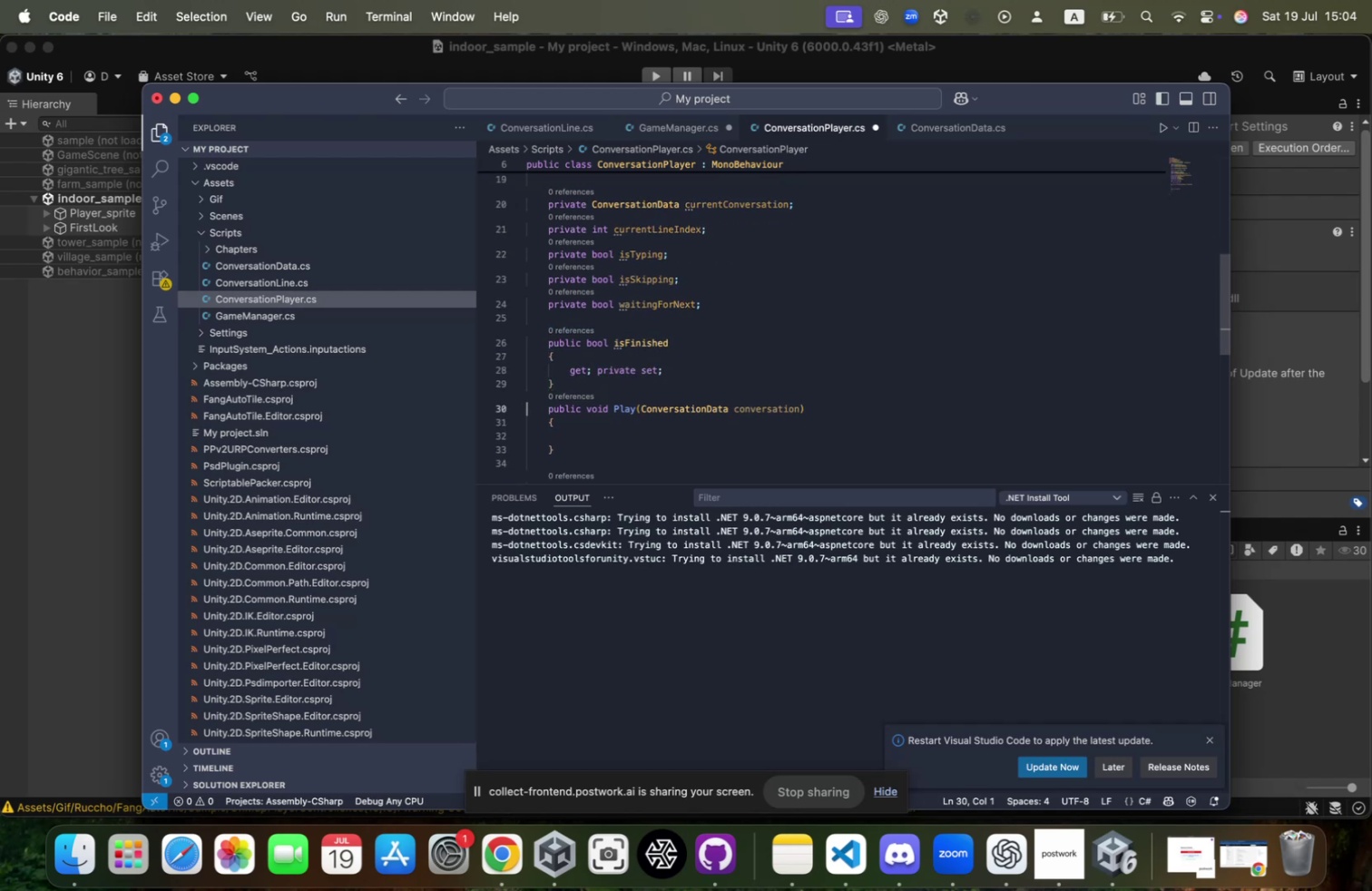 
key(ArrowLeft)
 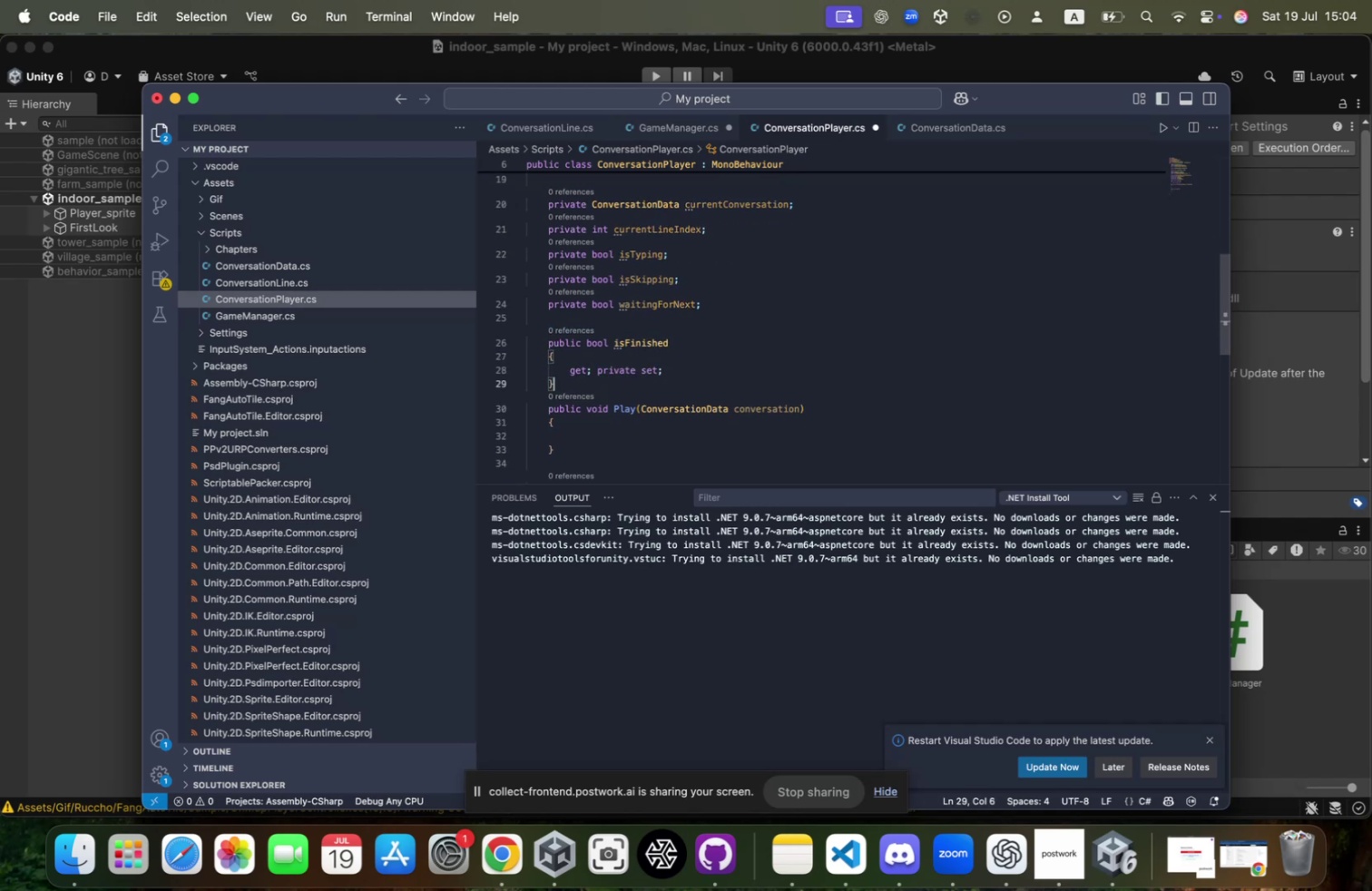 
key(ArrowLeft)
 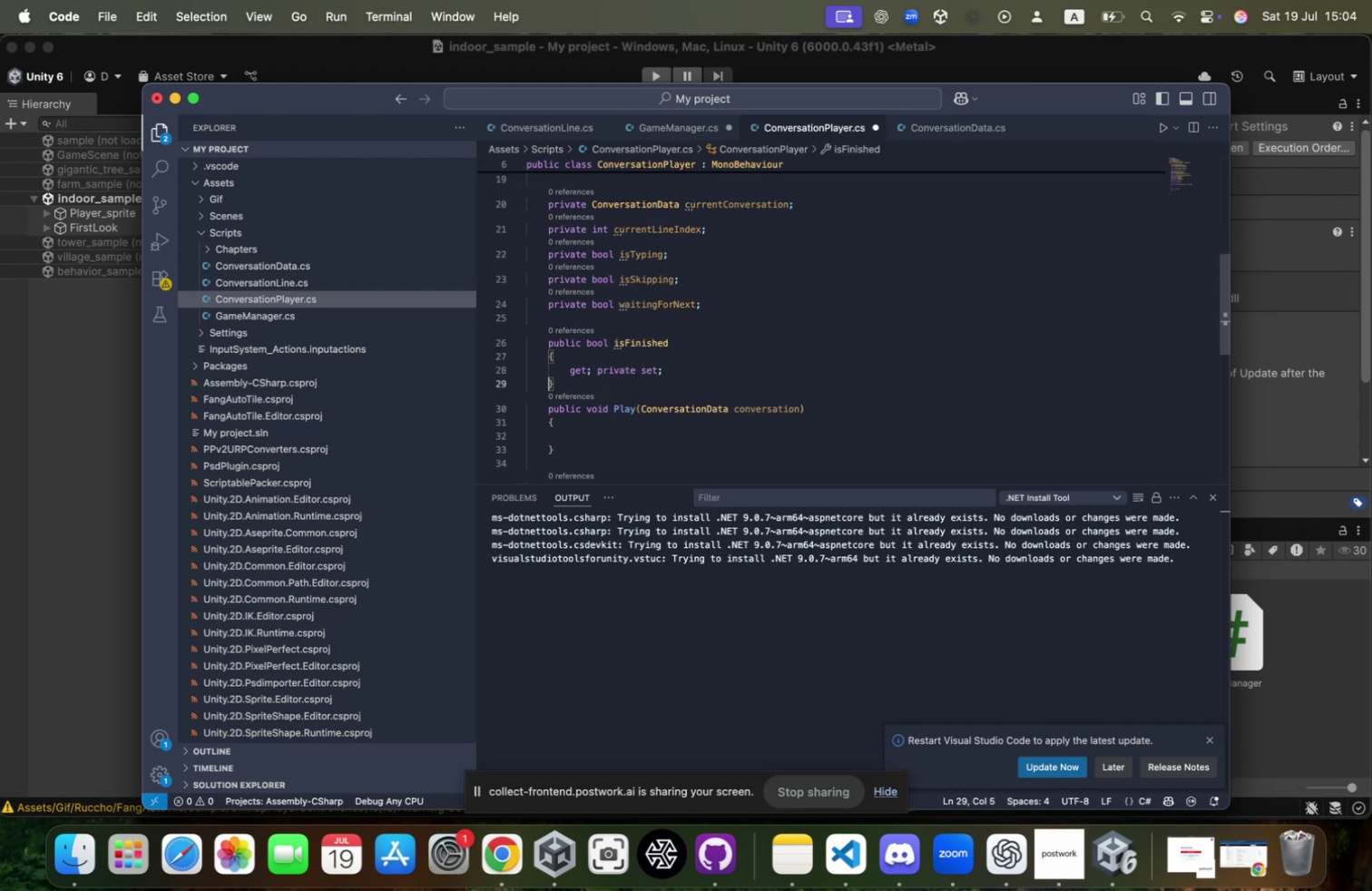 
key(ArrowRight)
 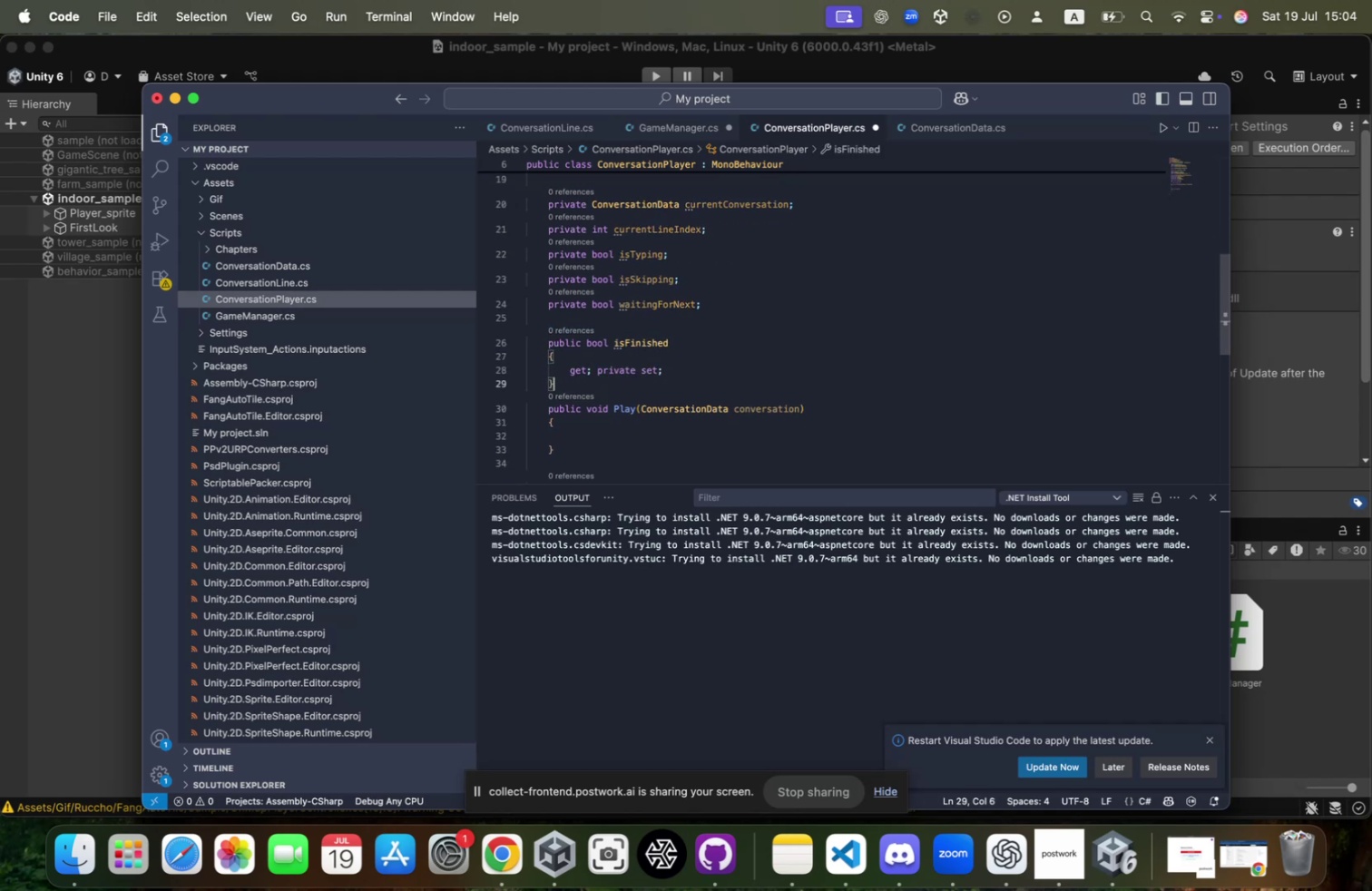 
key(Enter)
 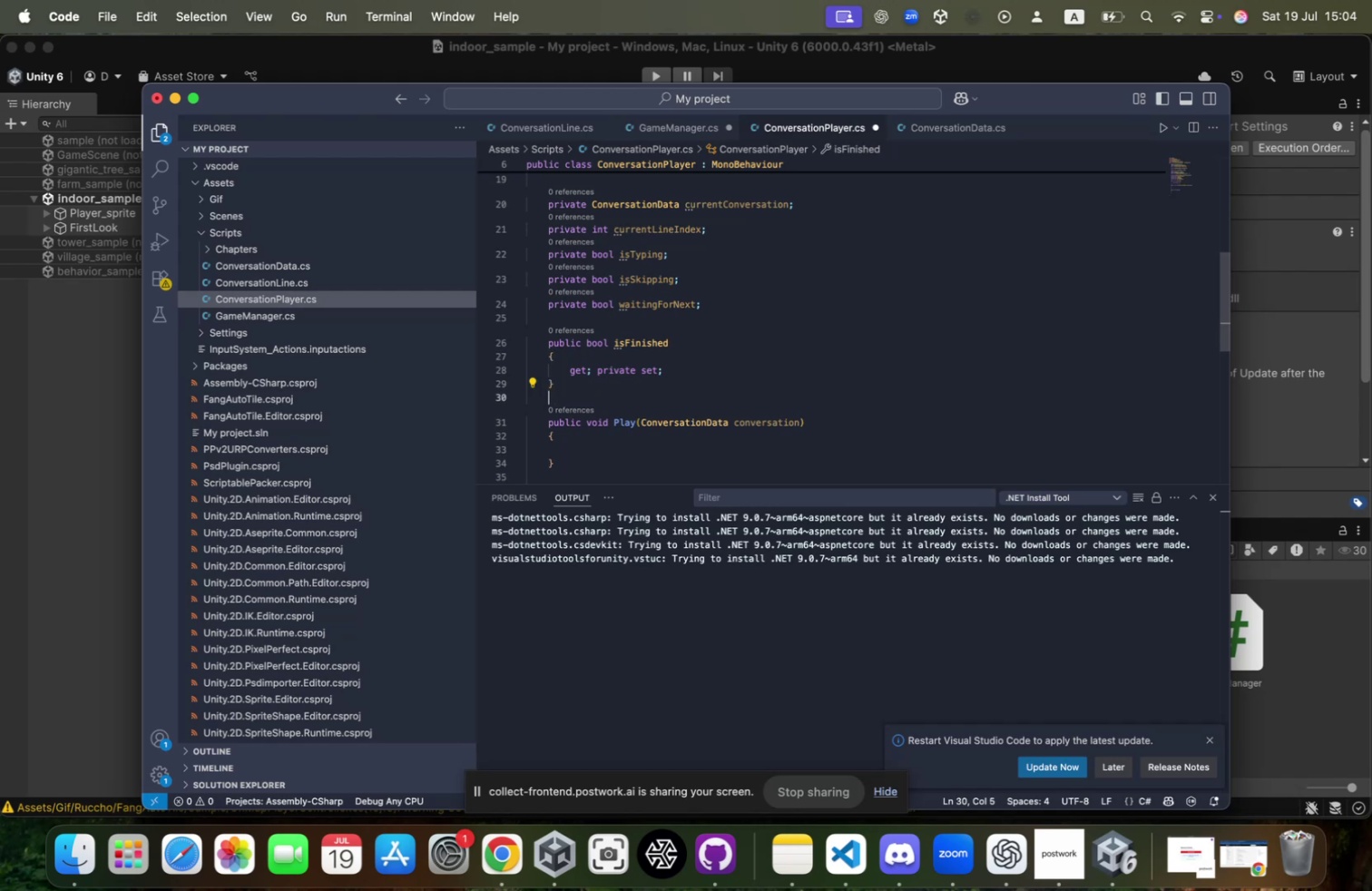 
key(Enter)
 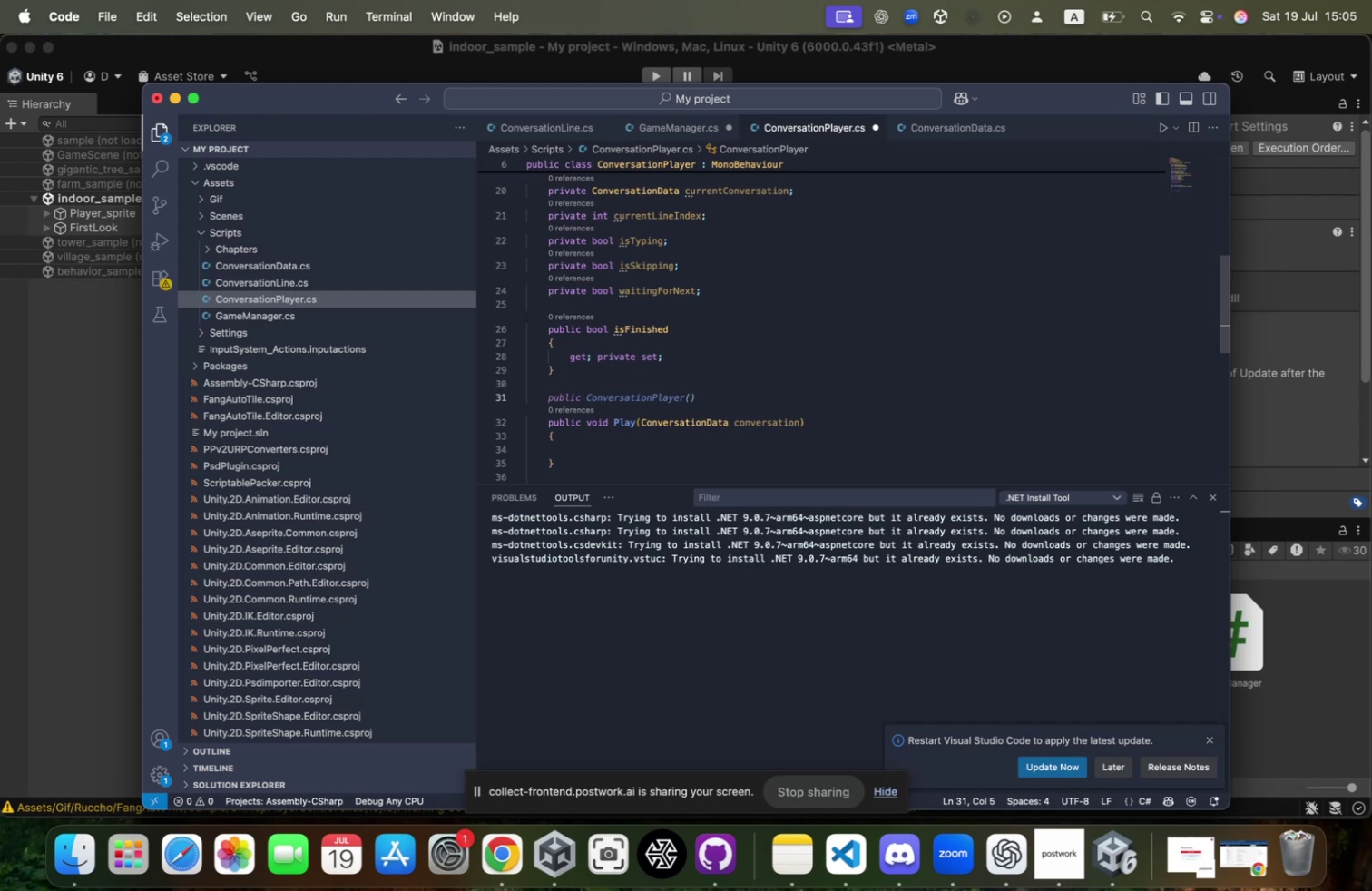 
wait(27.89)
 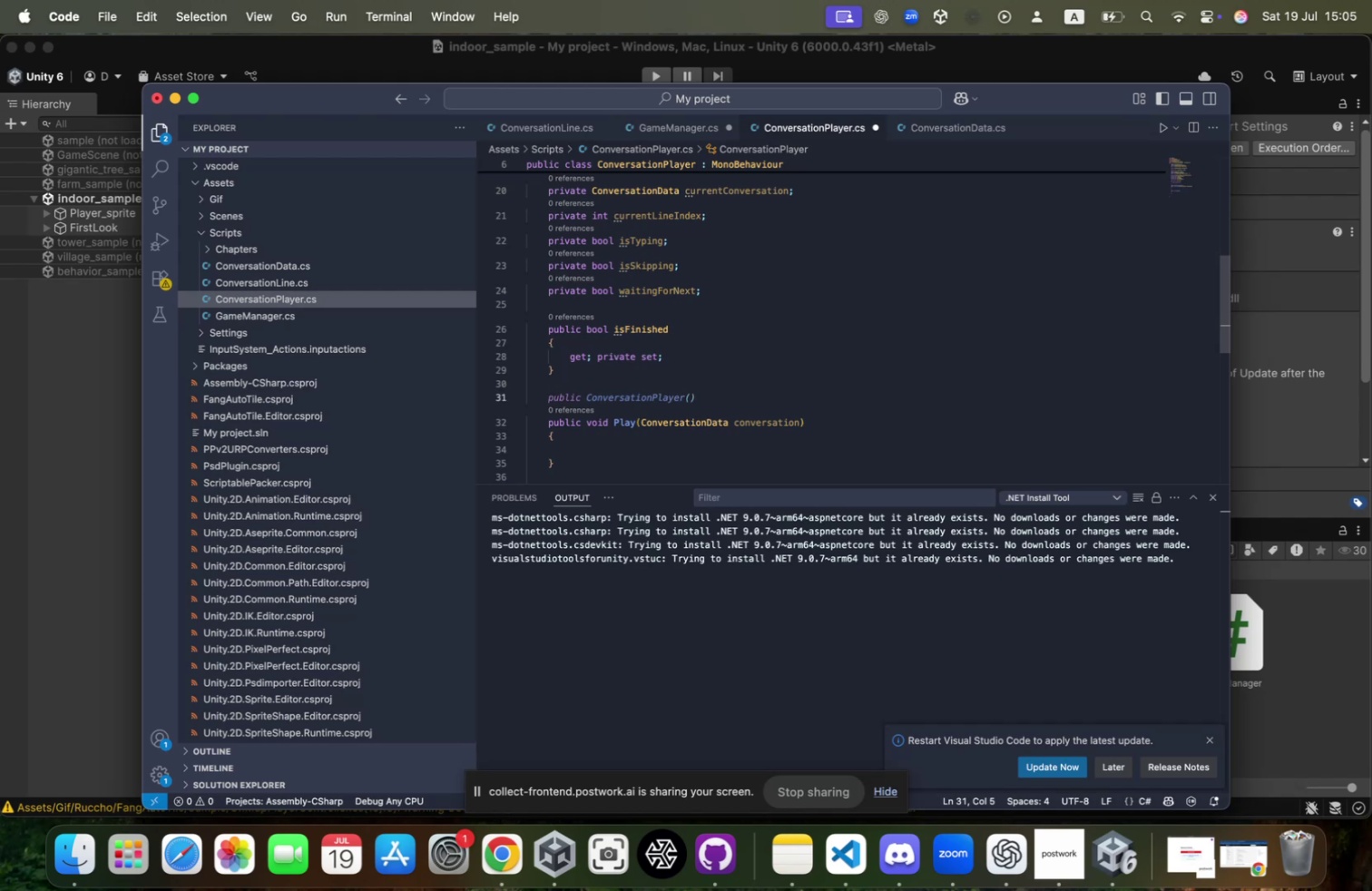 
type(public InputAc)
key(Tab)
type( continueAction;)
 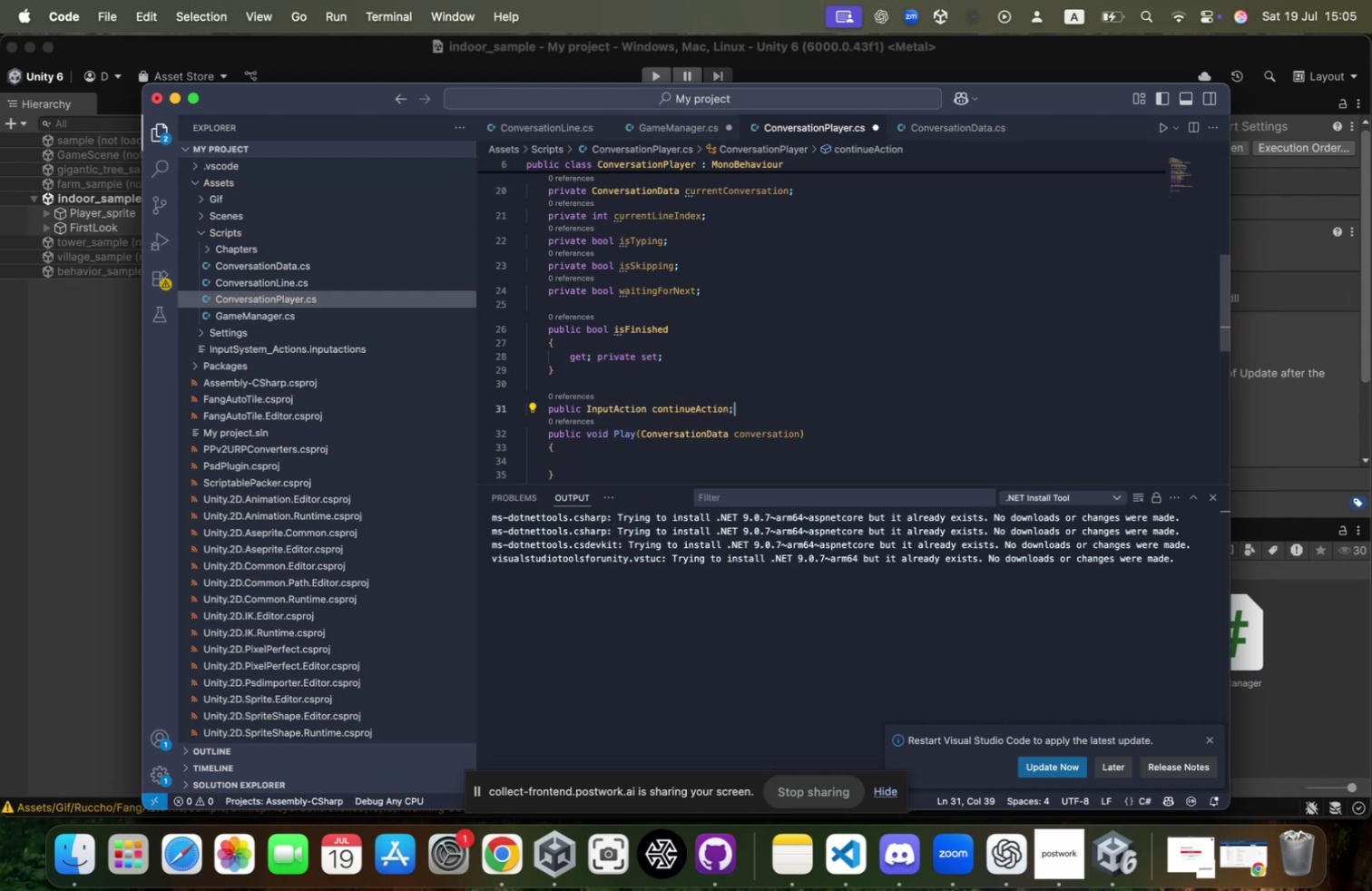 
key(ArrowDown)
 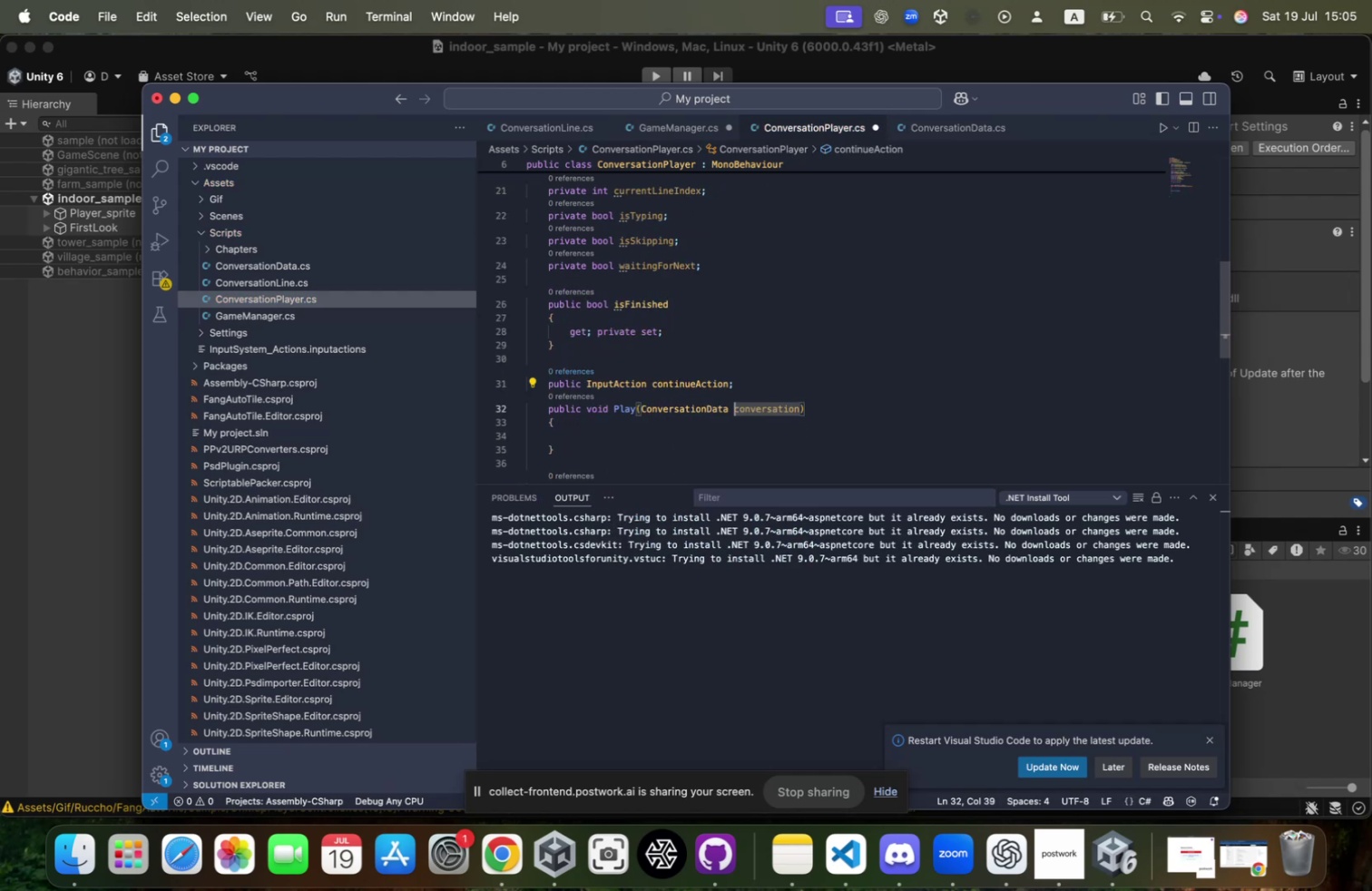 
key(ArrowDown)
 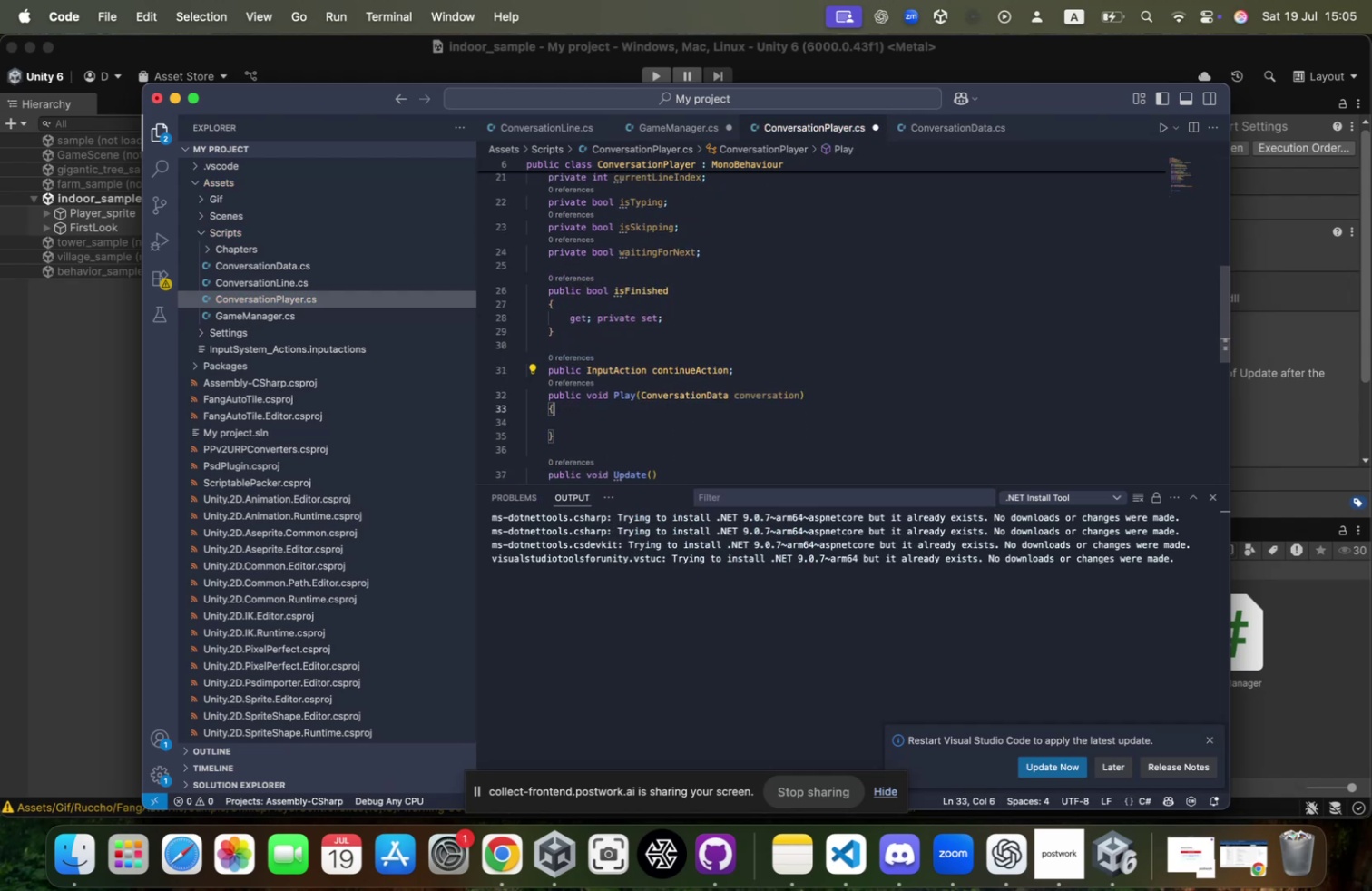 
key(ArrowDown)
 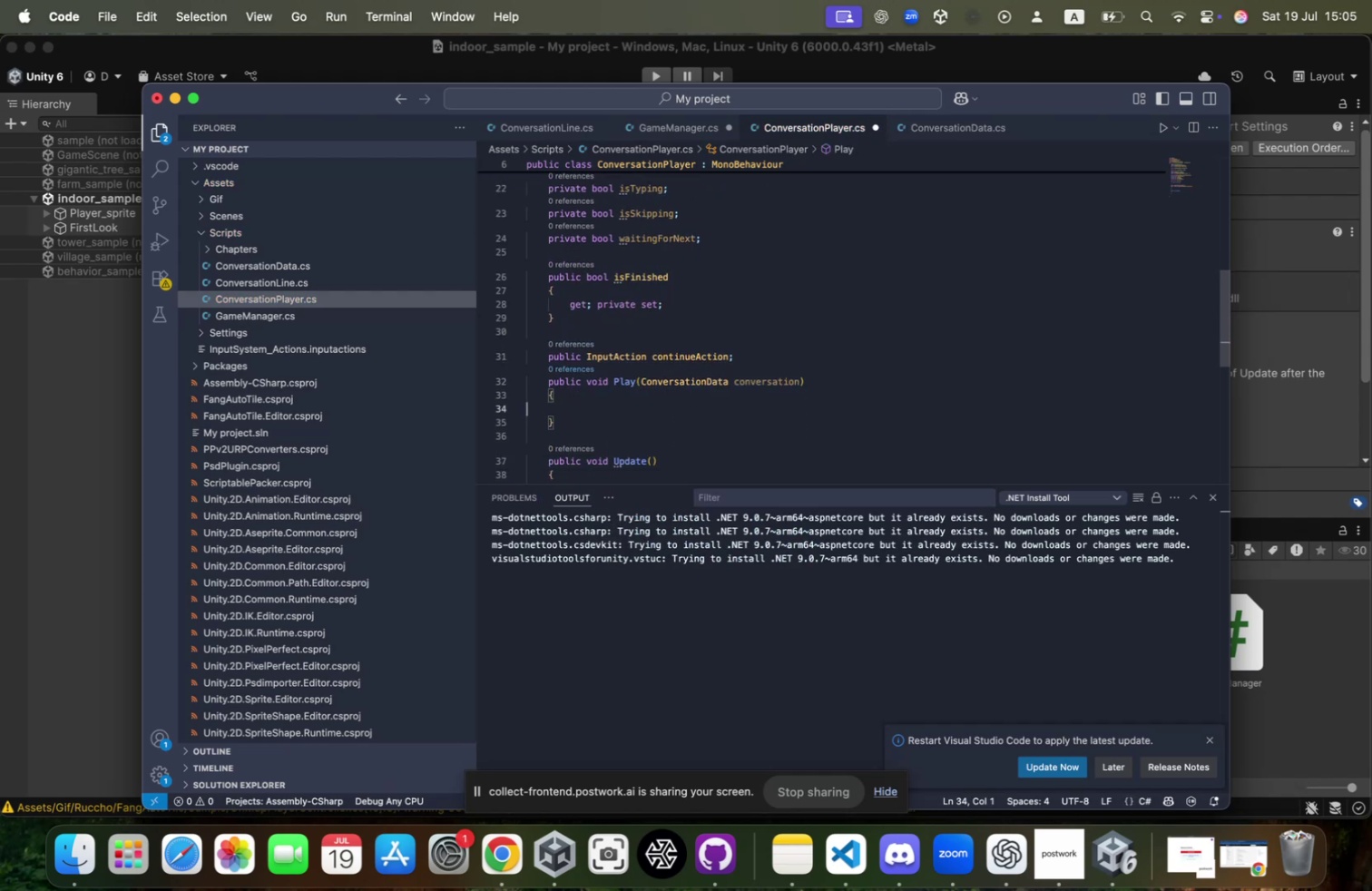 
key(ArrowUp)
 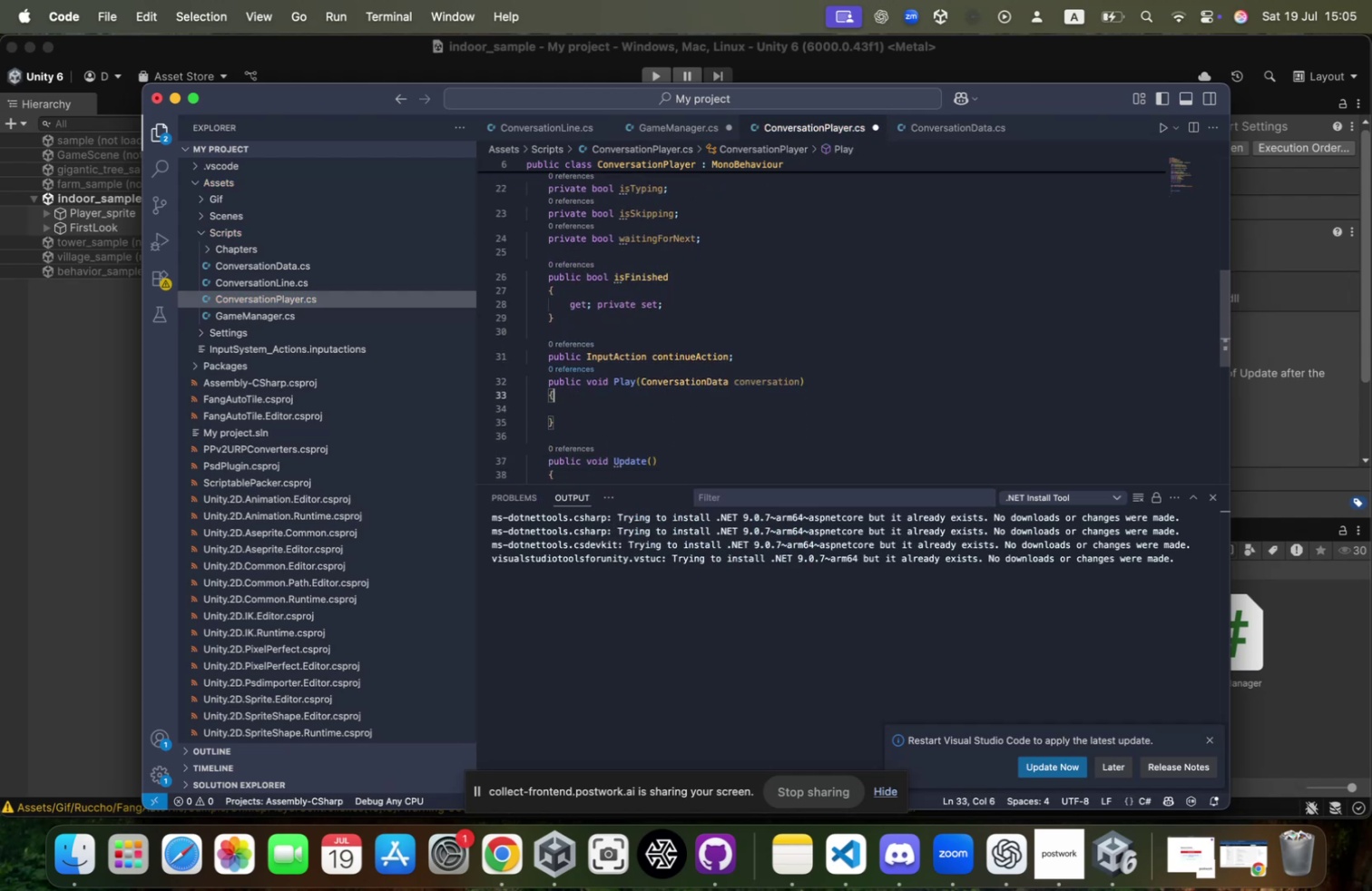 
key(ArrowDown)
 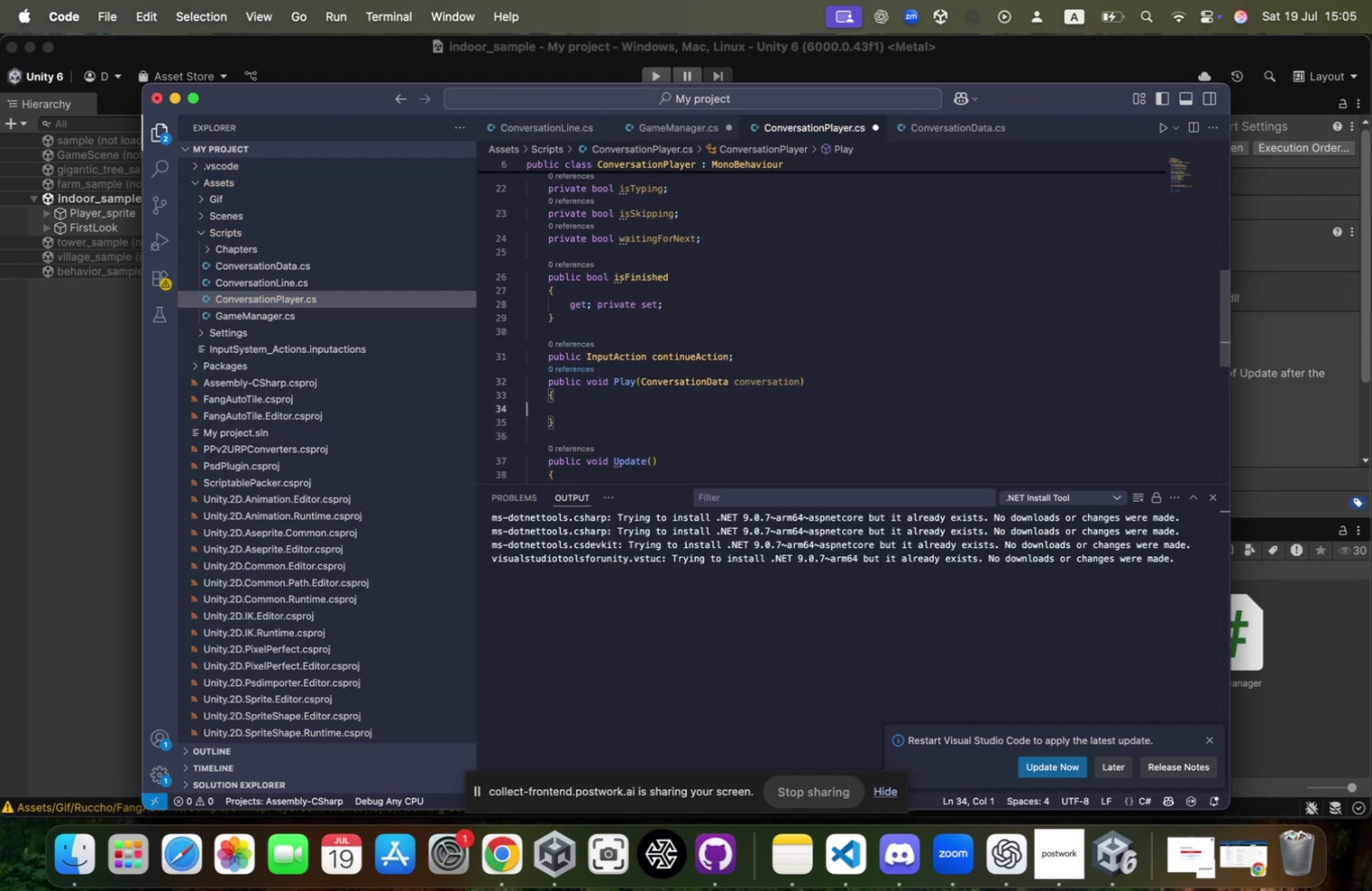 
key(ArrowDown)
 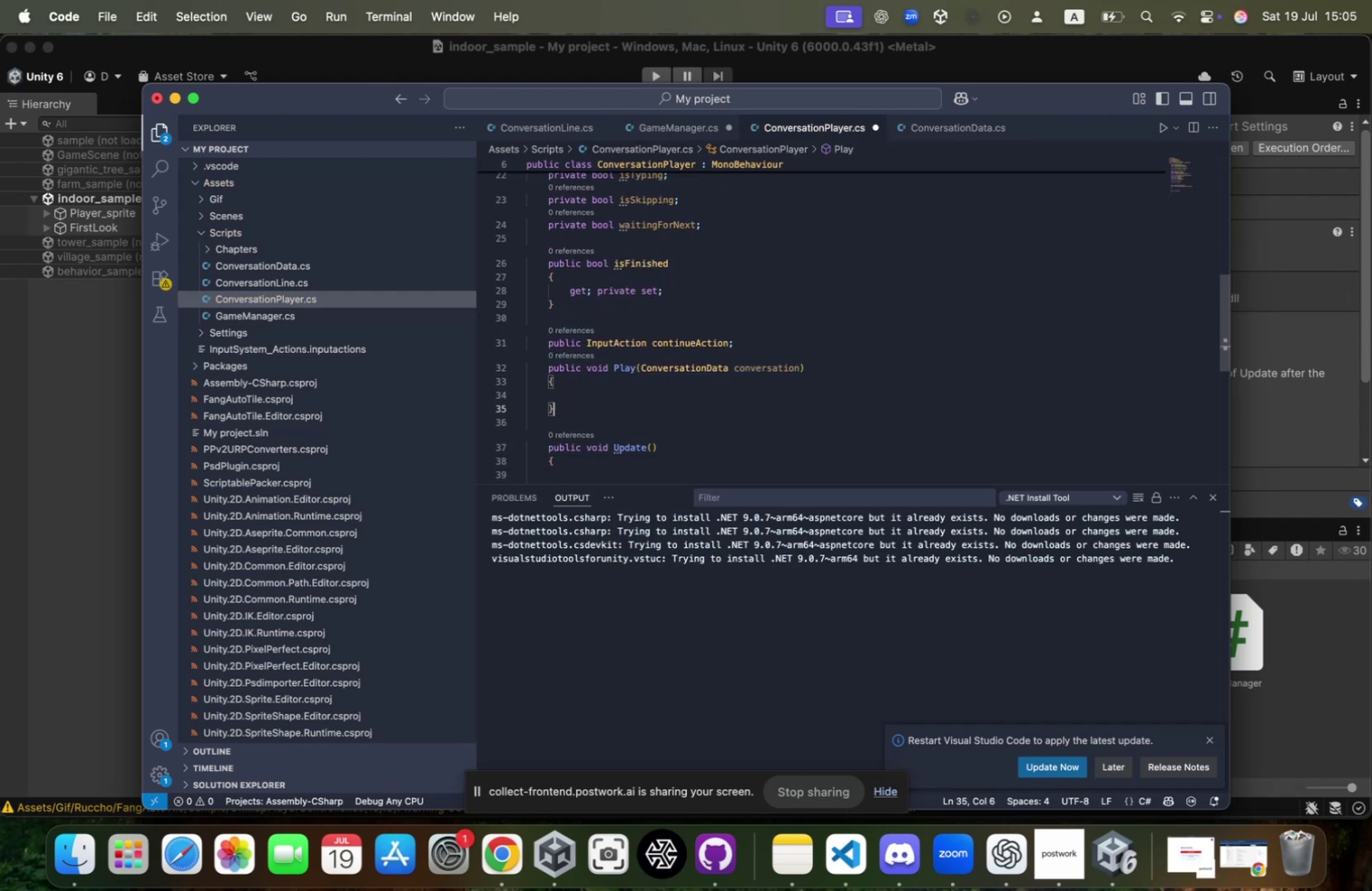 
key(ArrowDown)
 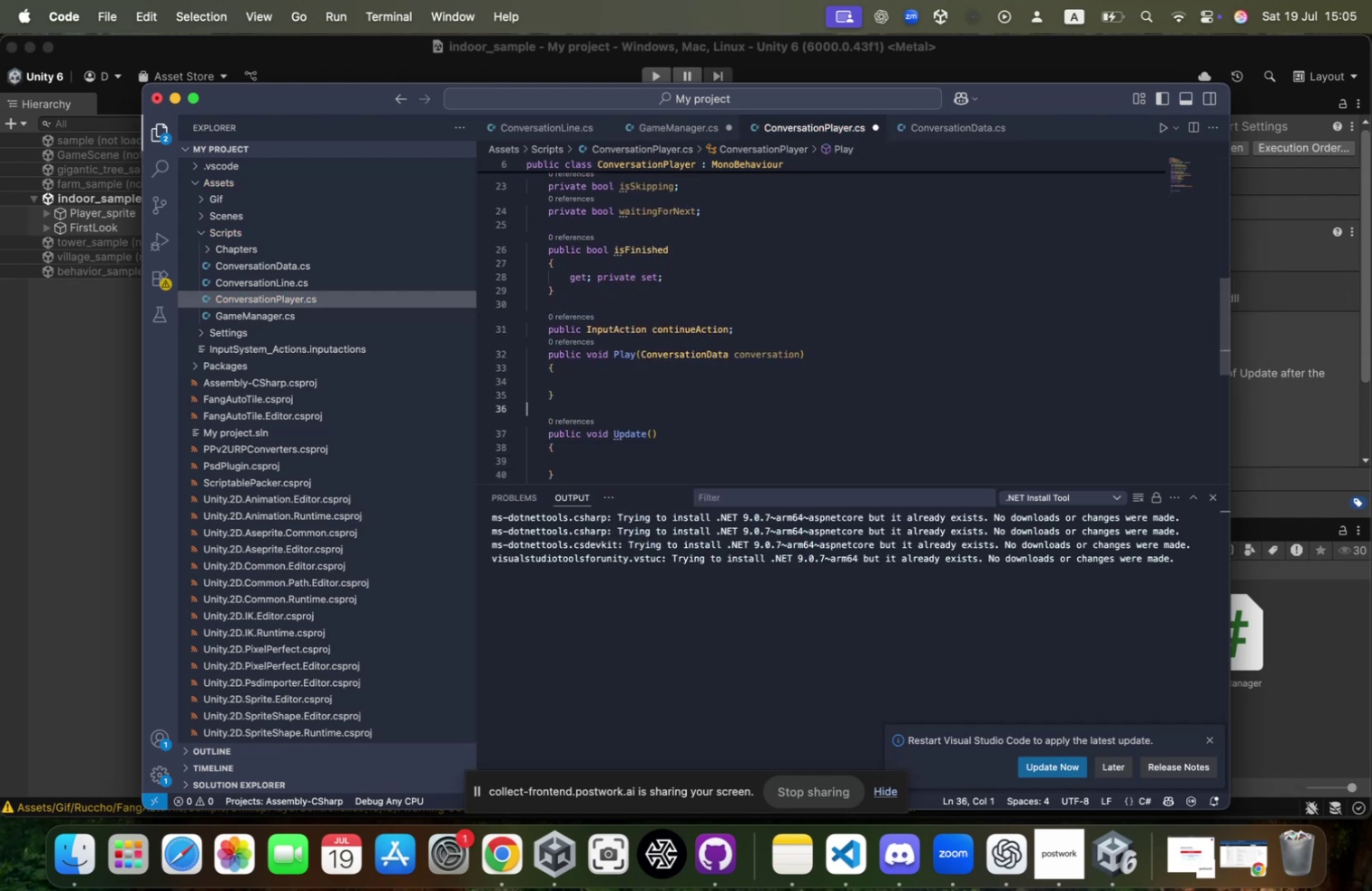 
key(ArrowUp)
 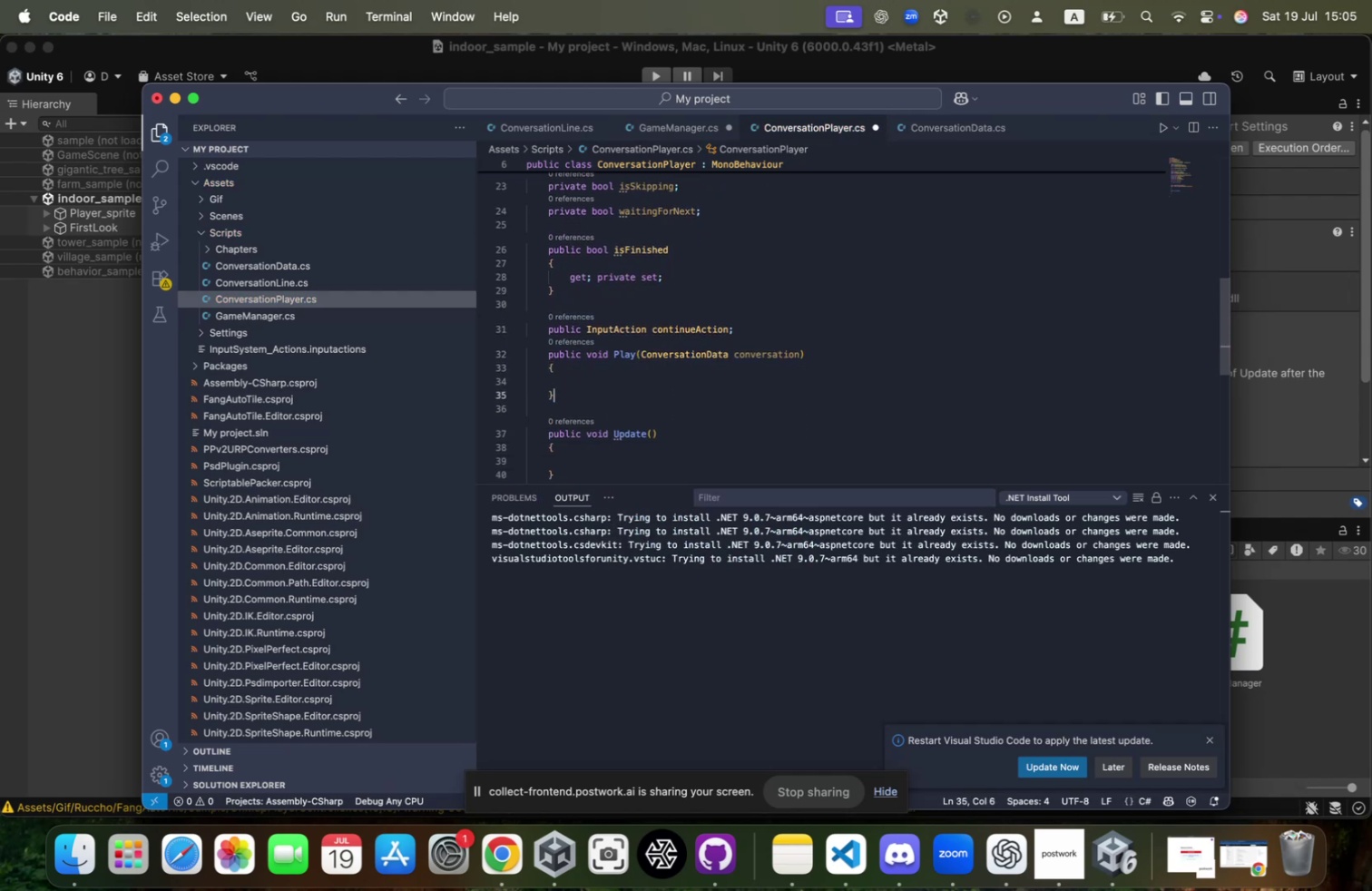 
key(ArrowUp)
 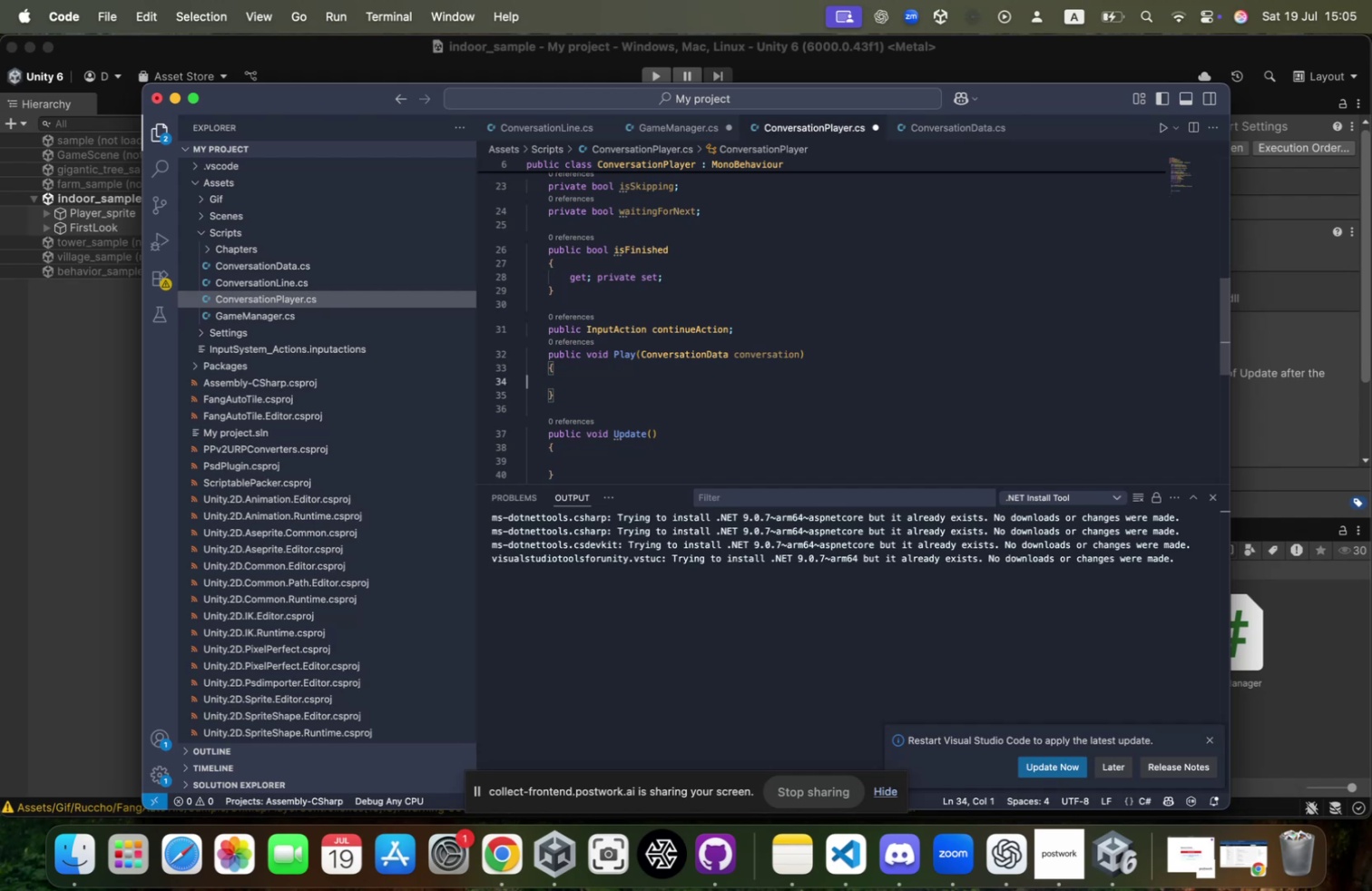 
key(ArrowUp)
 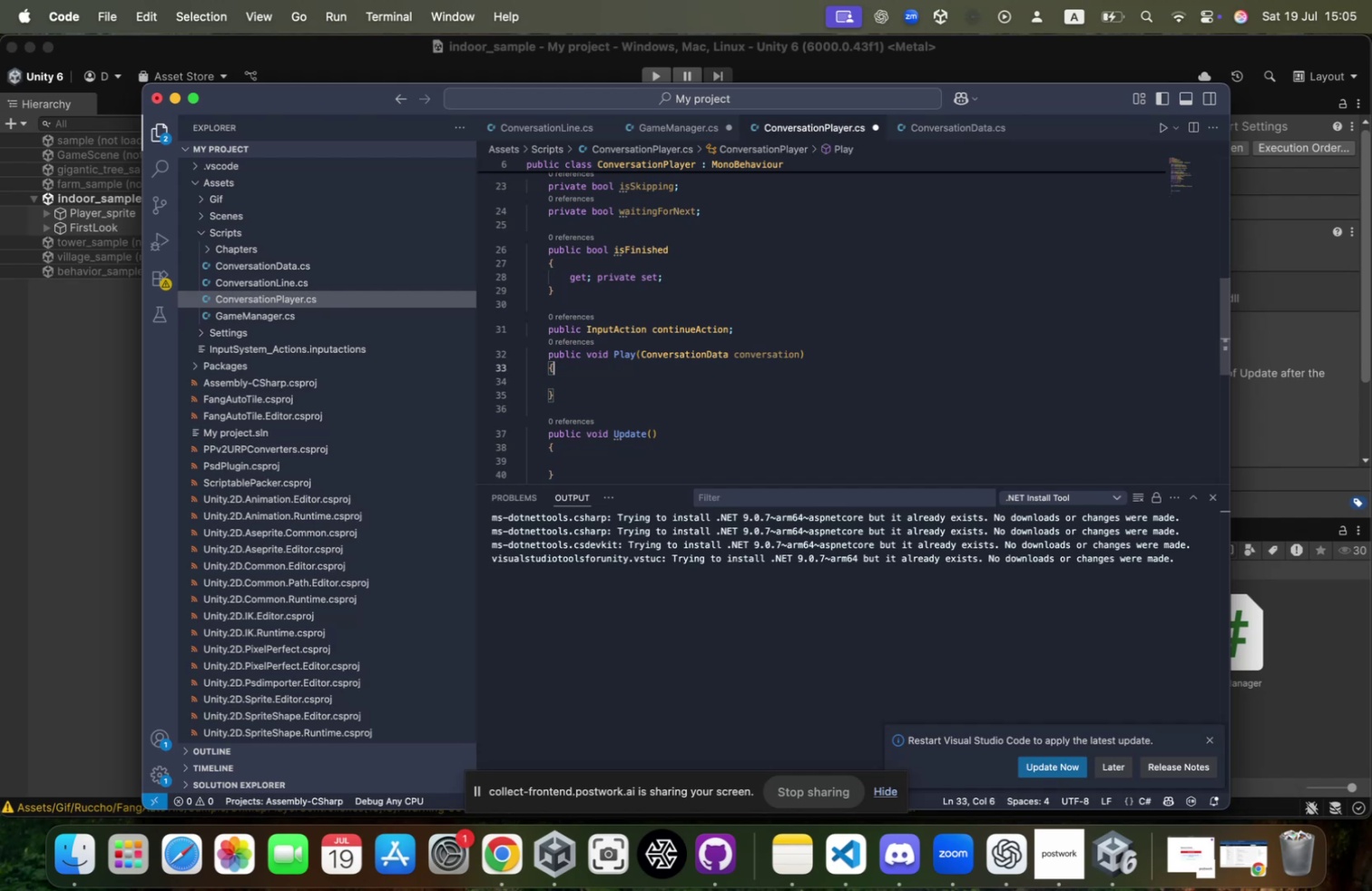 
key(ArrowUp)
 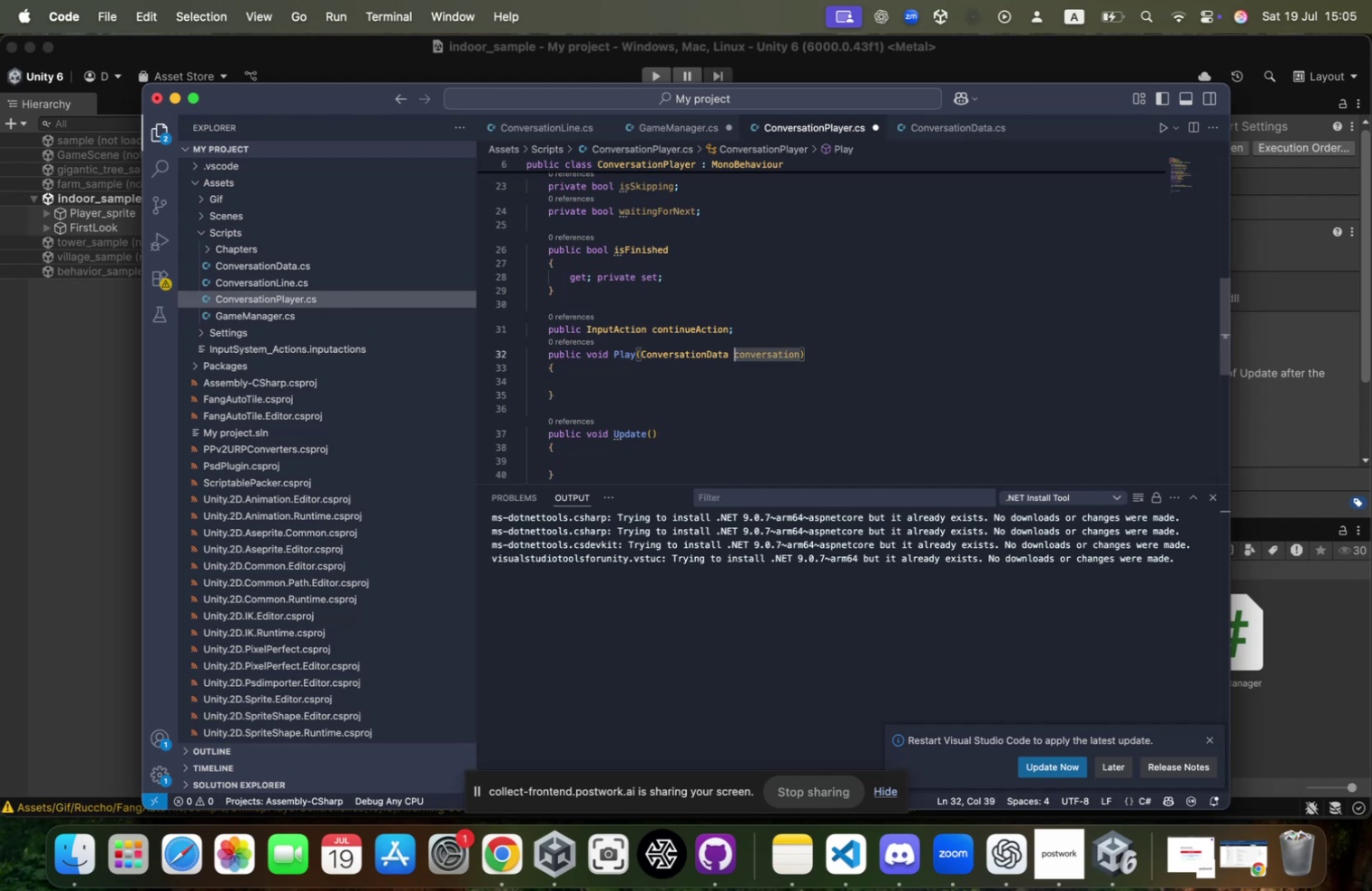 
key(ArrowLeft)
 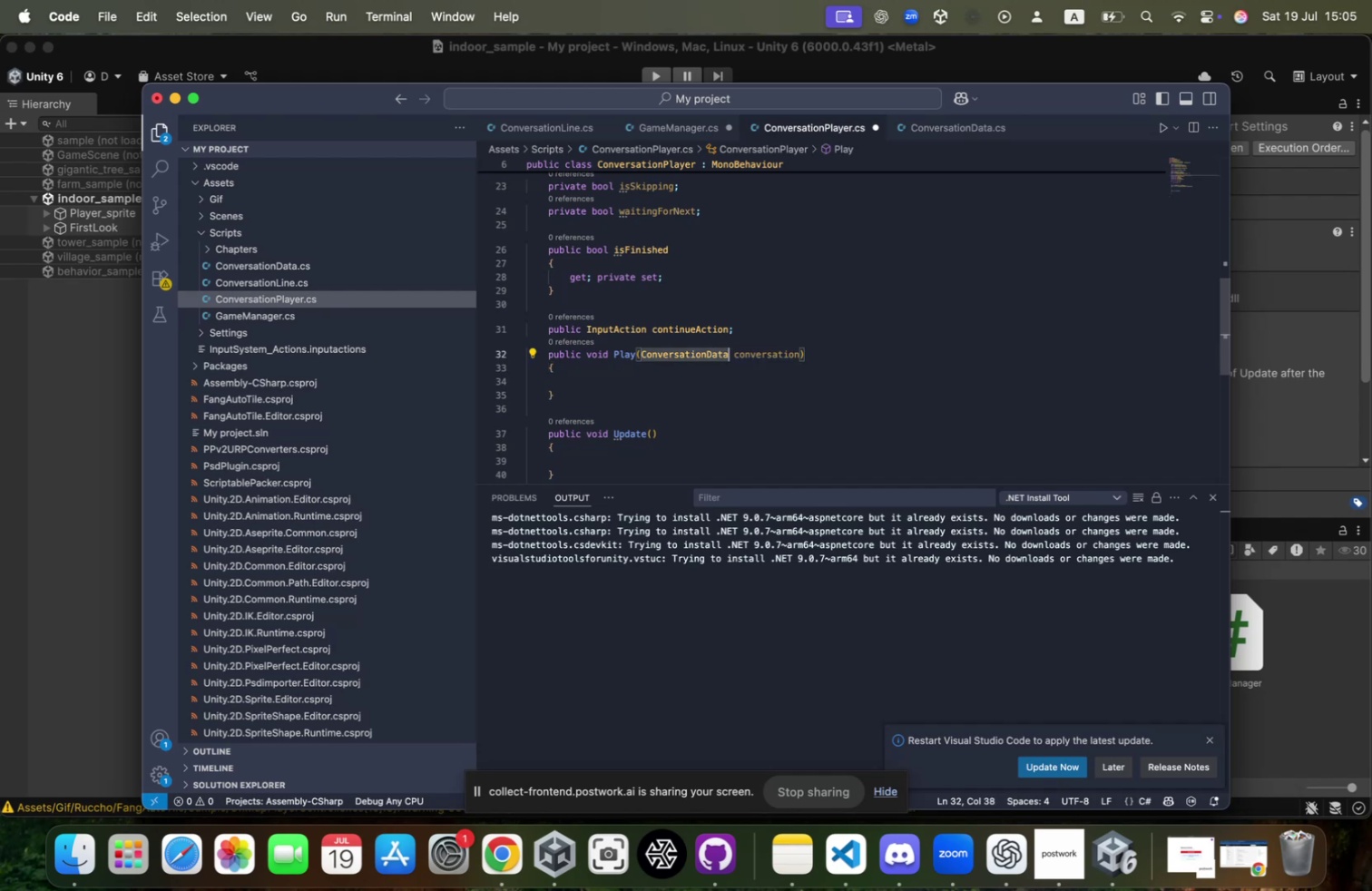 
key(ArrowUp)
 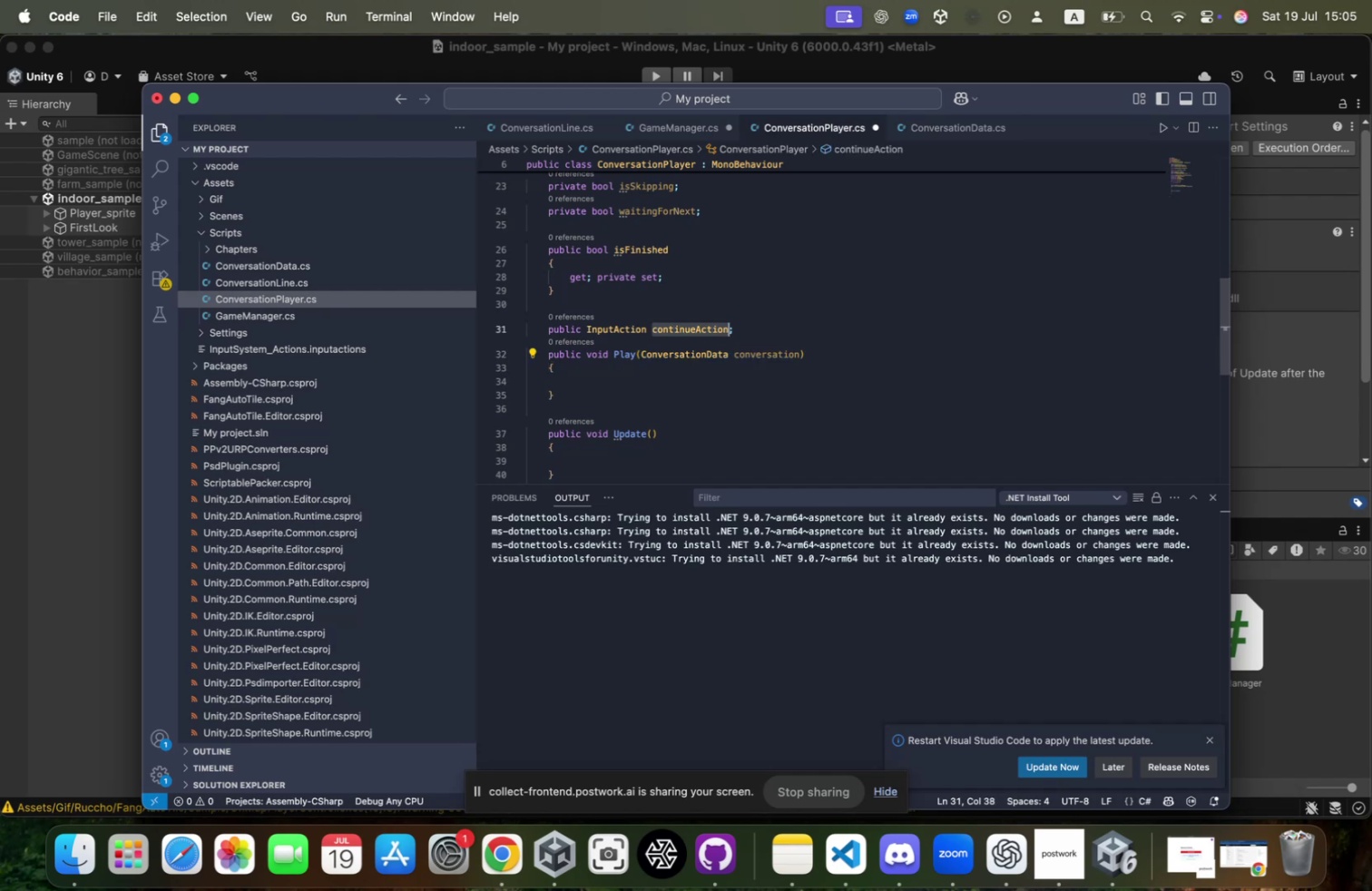 
key(ArrowRight)
 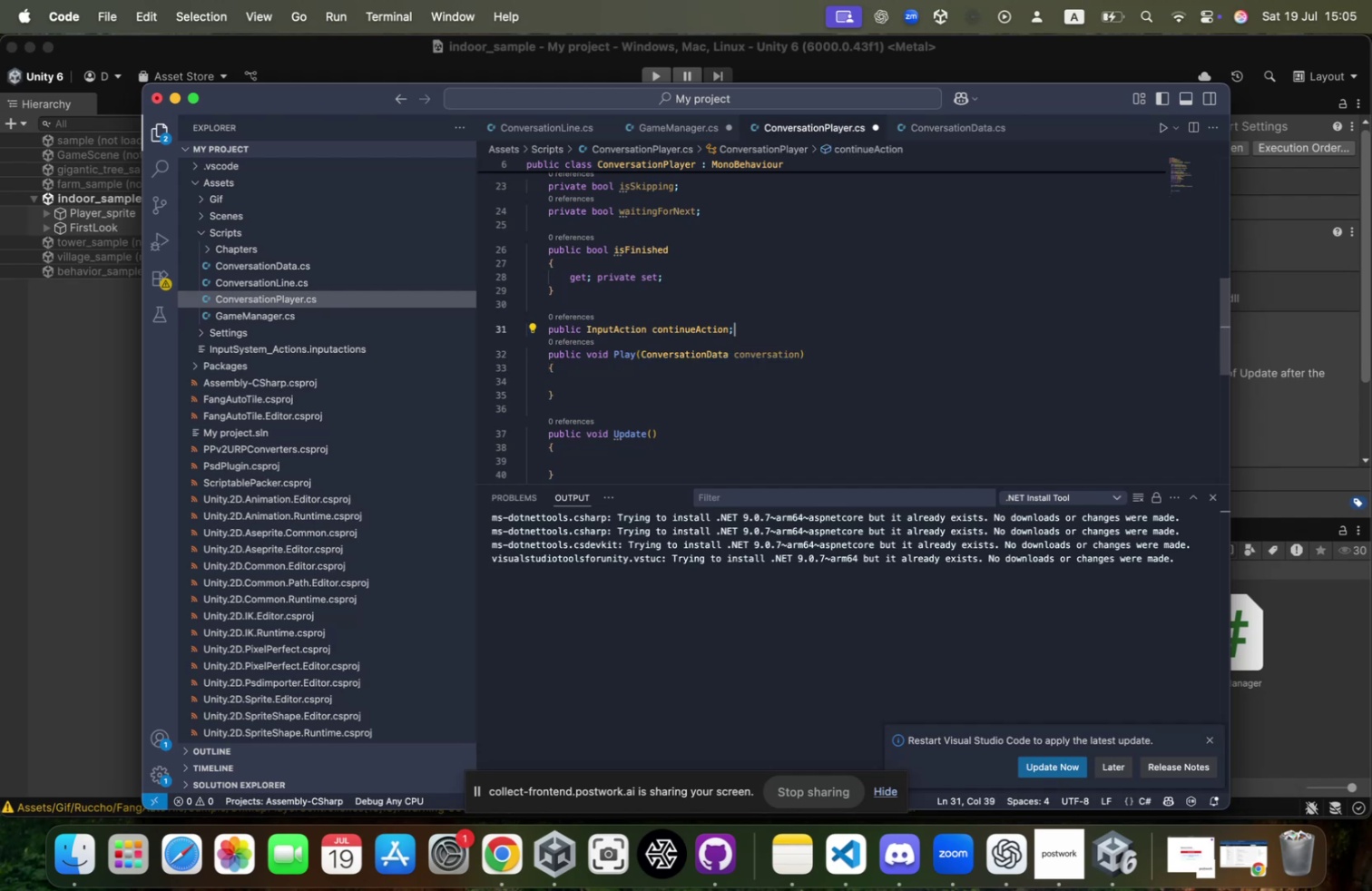 
key(Enter)
 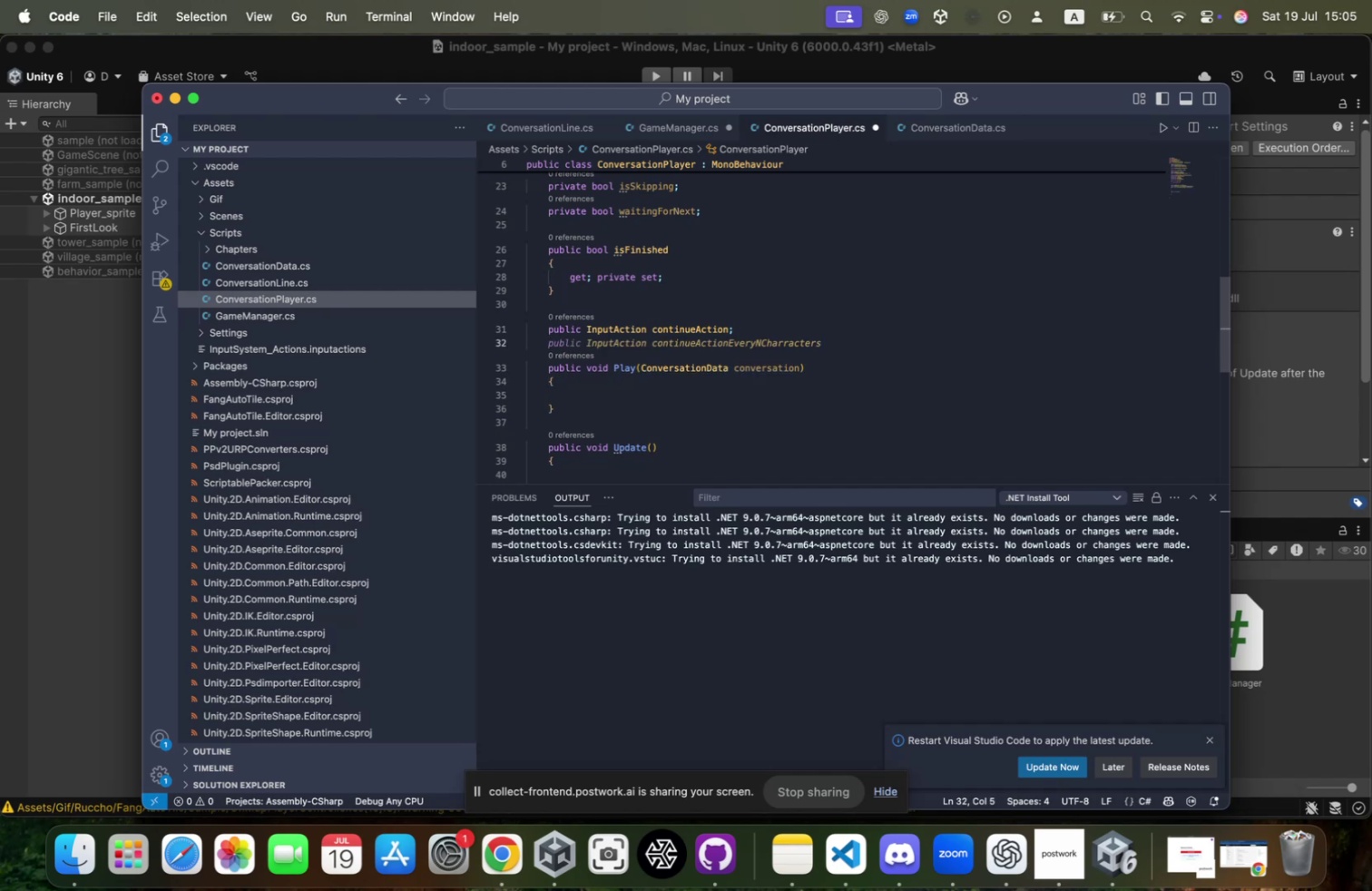 
key(Backslash)
 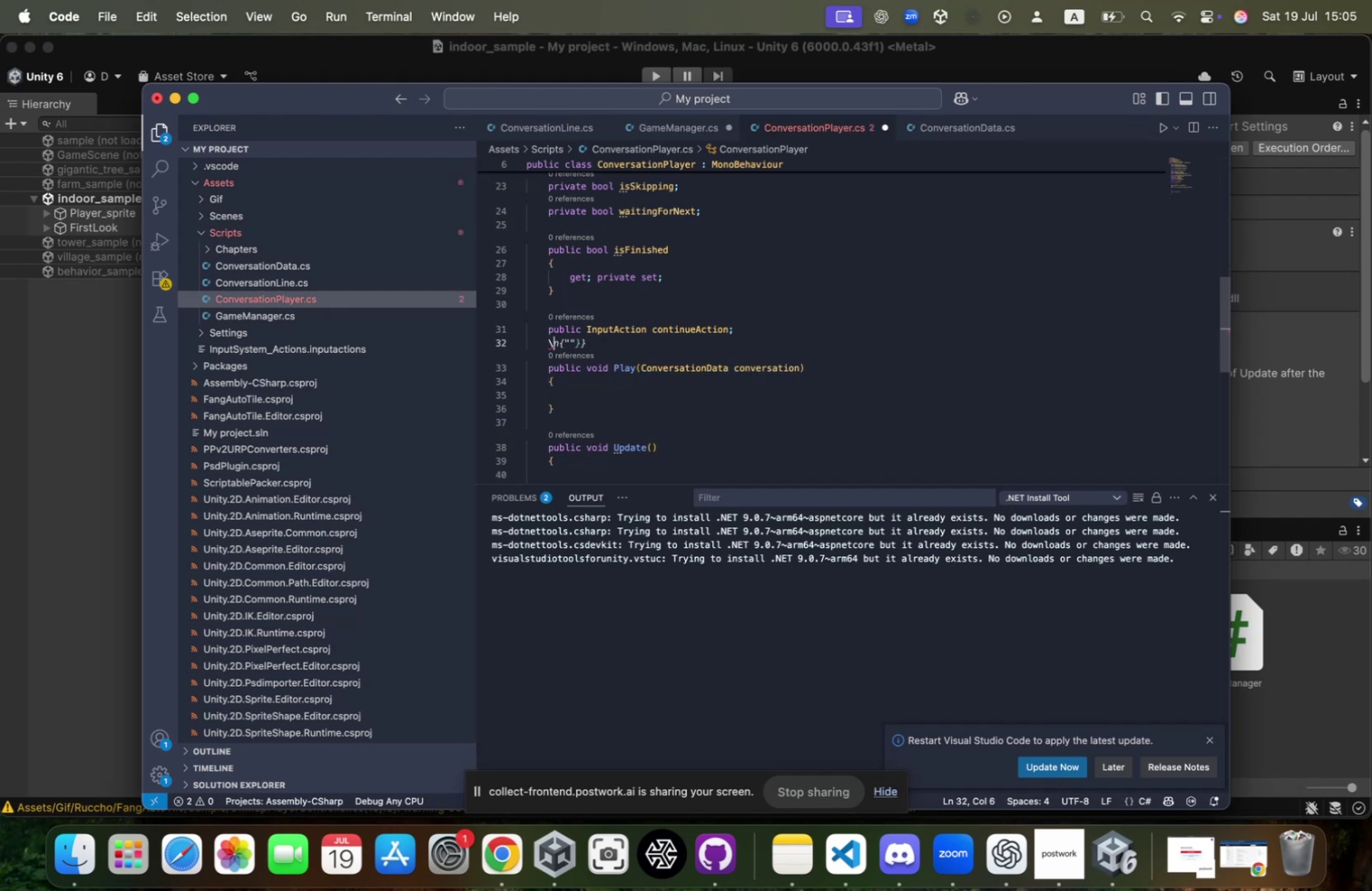 
key(Backspace)
 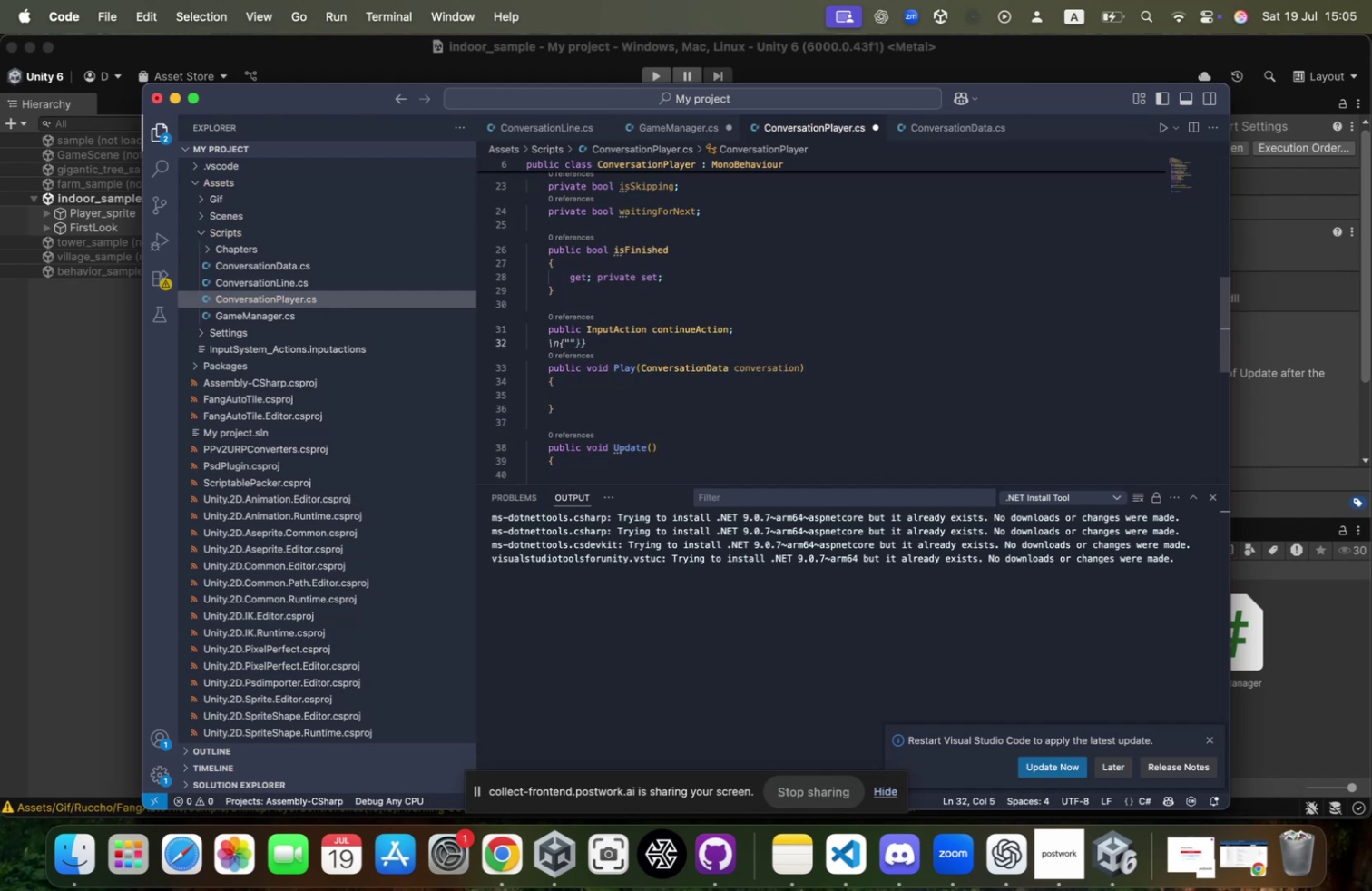 
key(Enter)
 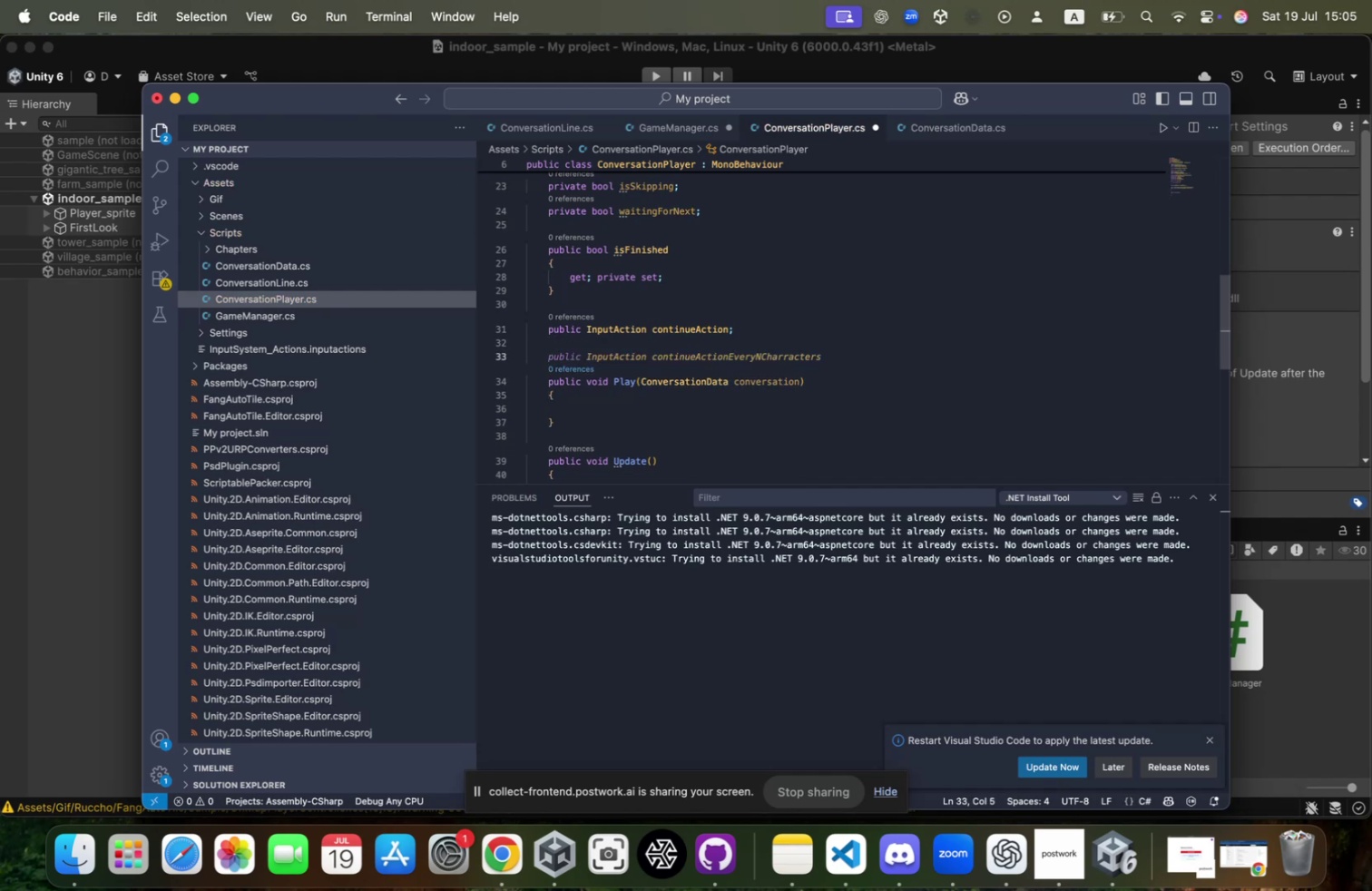 
type(void Onena)
key(Tab)
 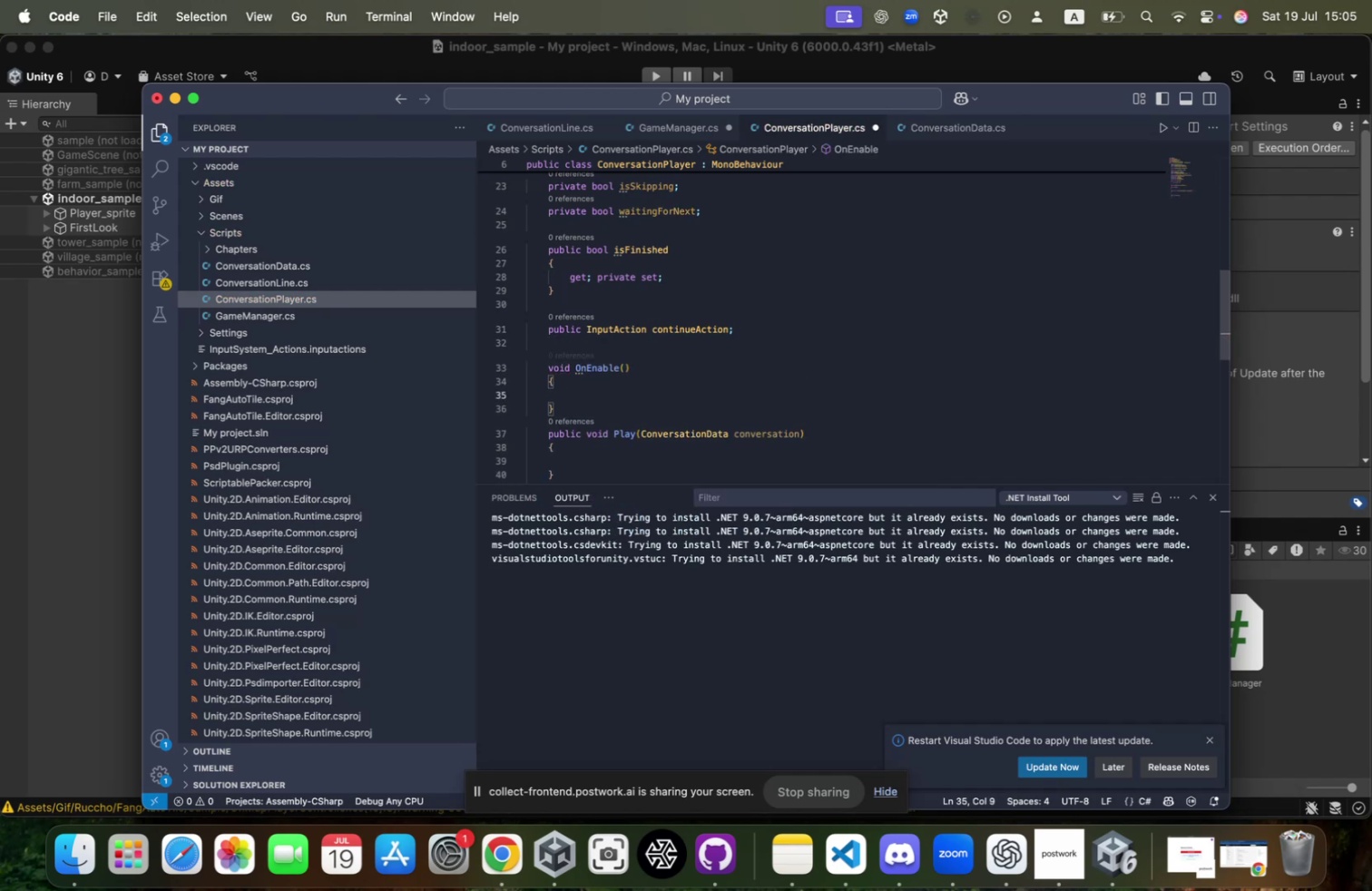 
key(ArrowDown)
 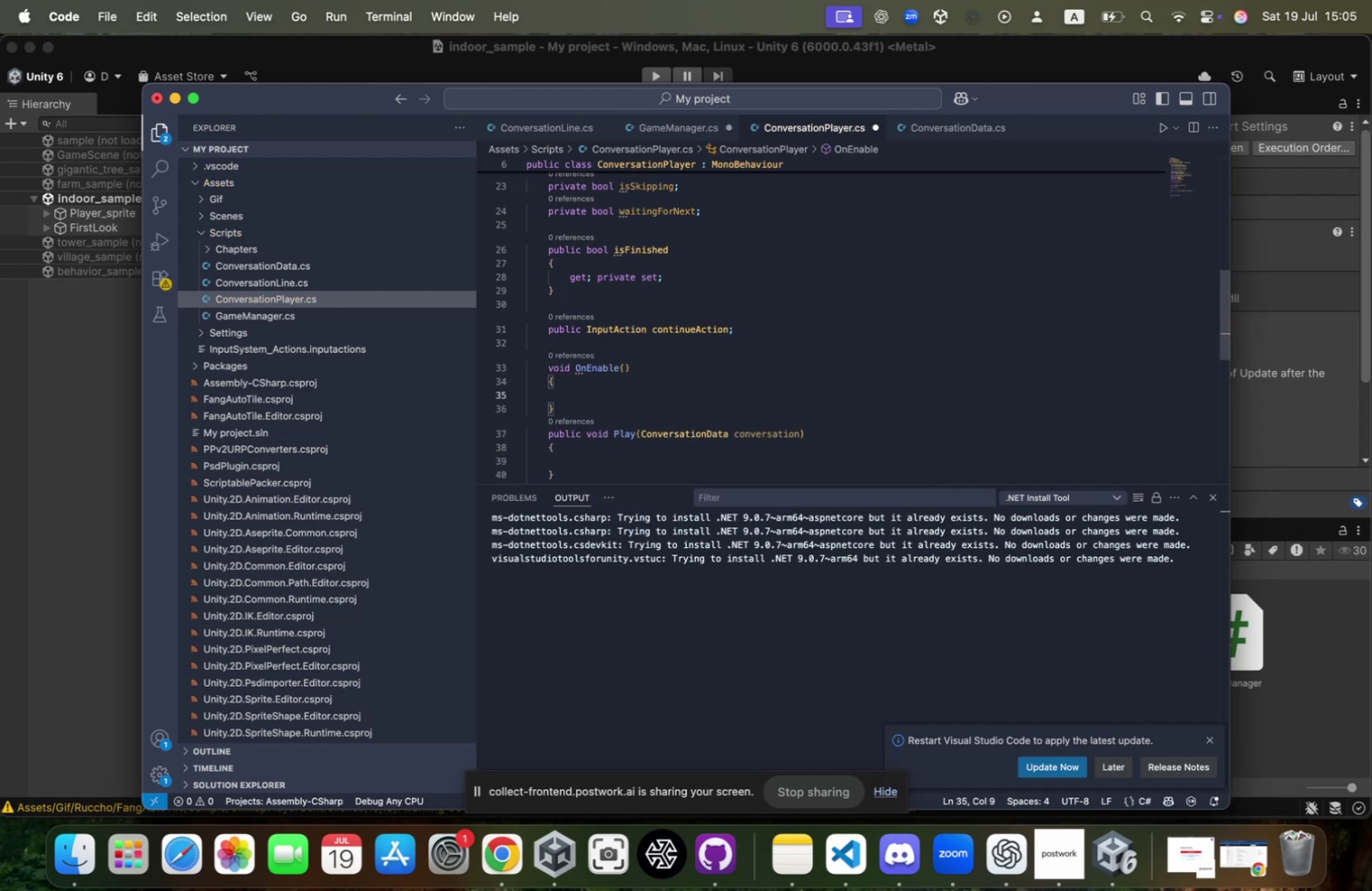 
key(ArrowUp)
 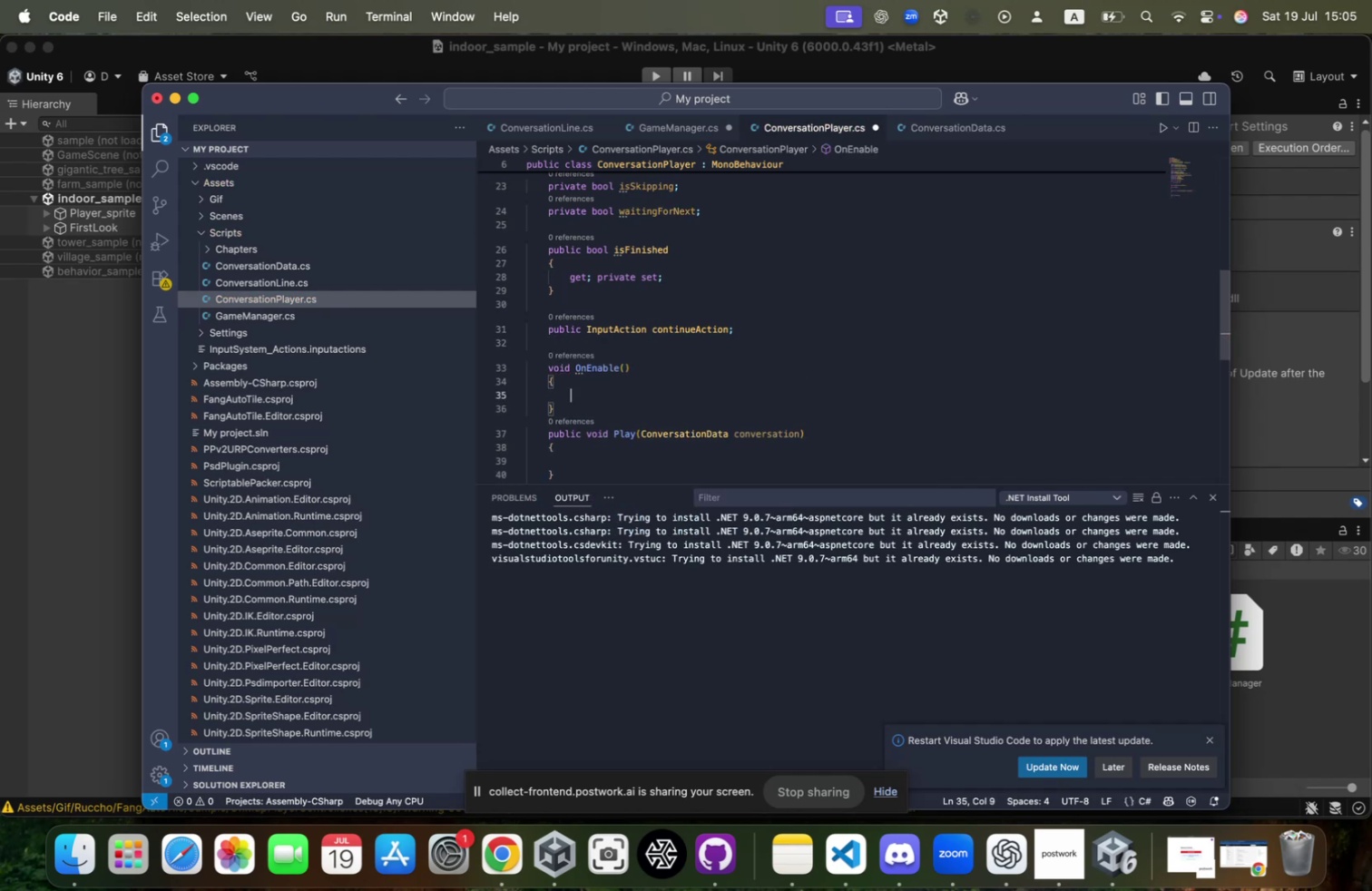 
key(ArrowDown)
 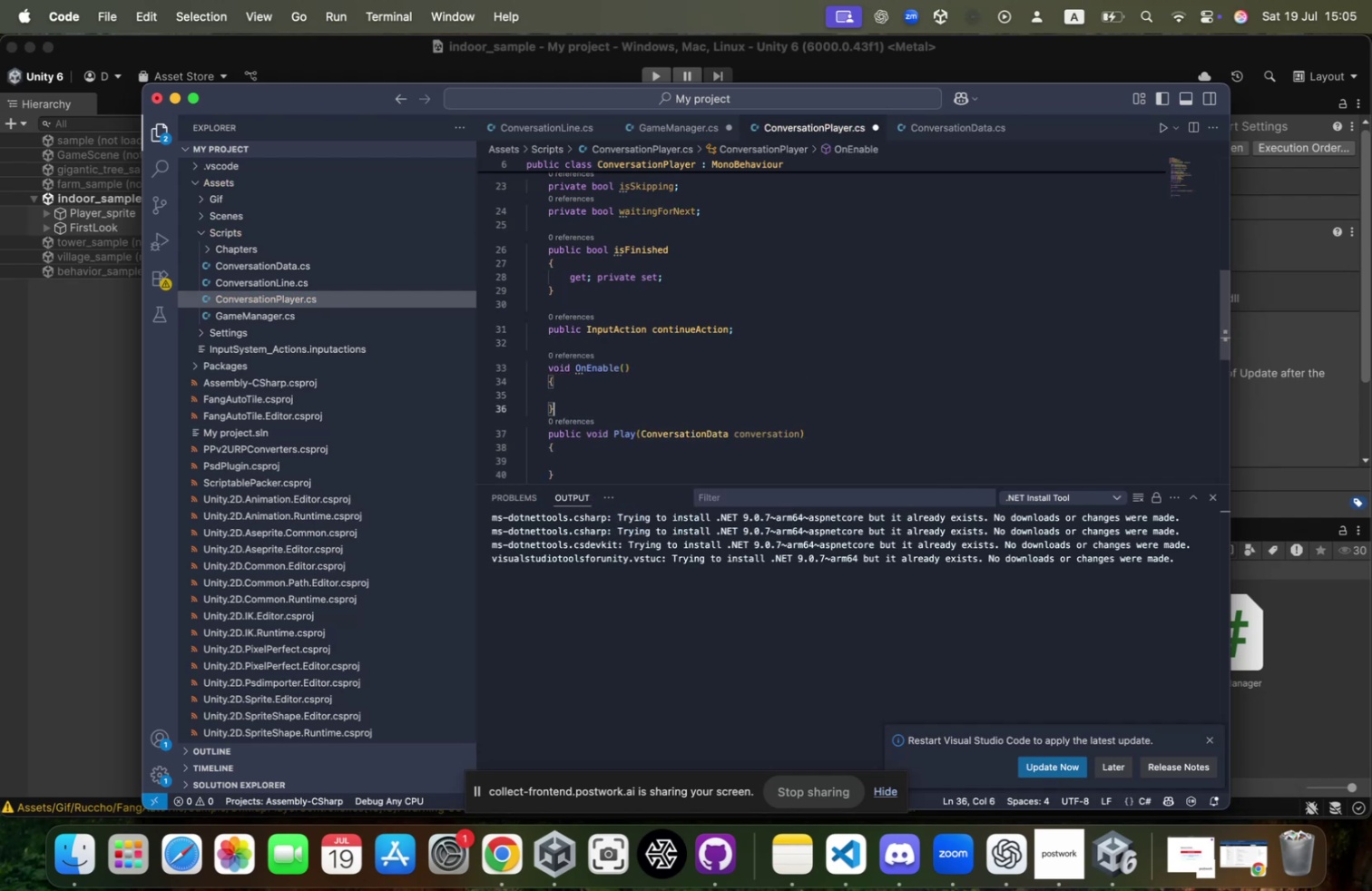 
key(Enter)
 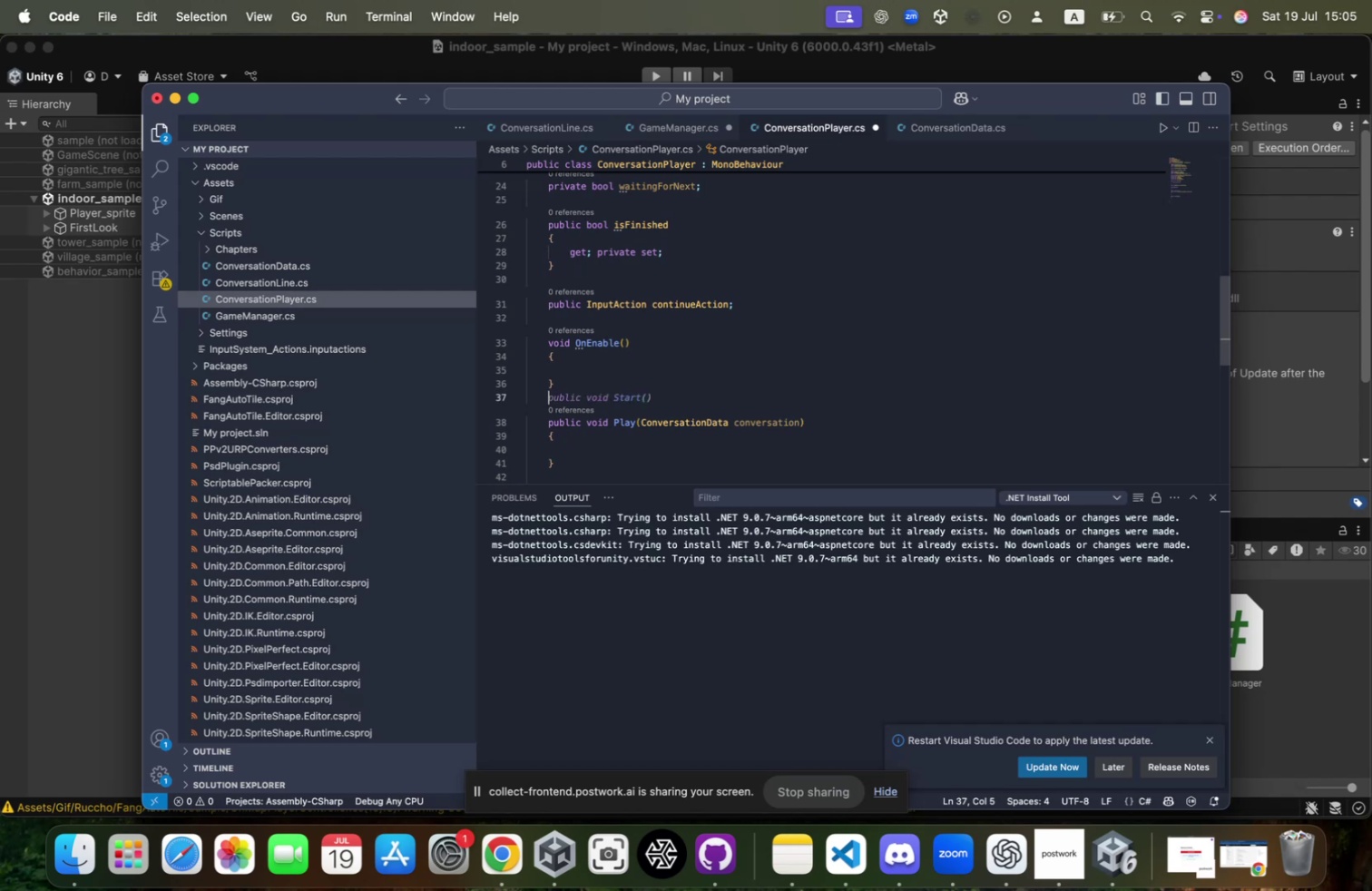 
key(Enter)
 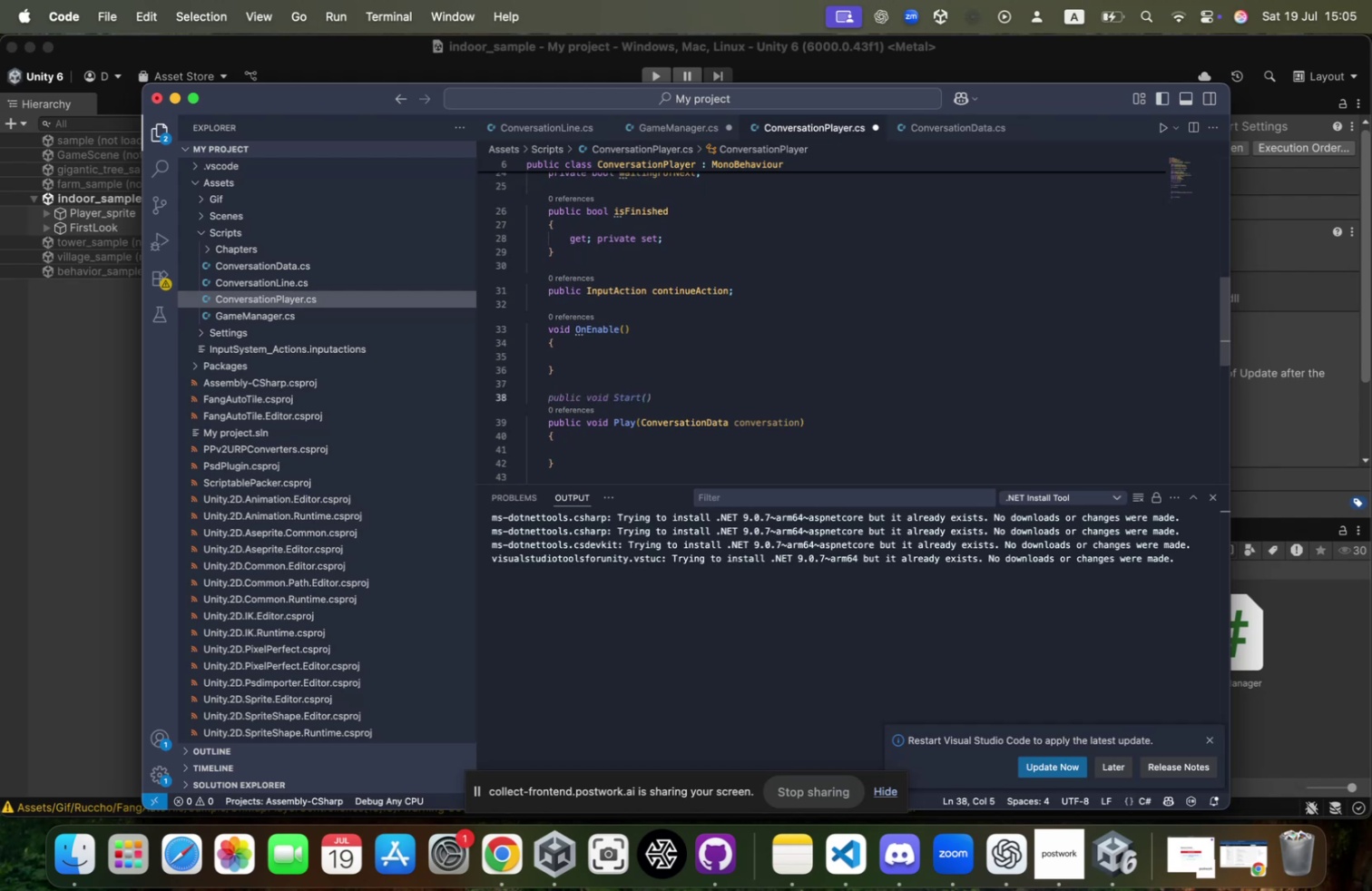 
type(void ondisa)
key(Tab)
 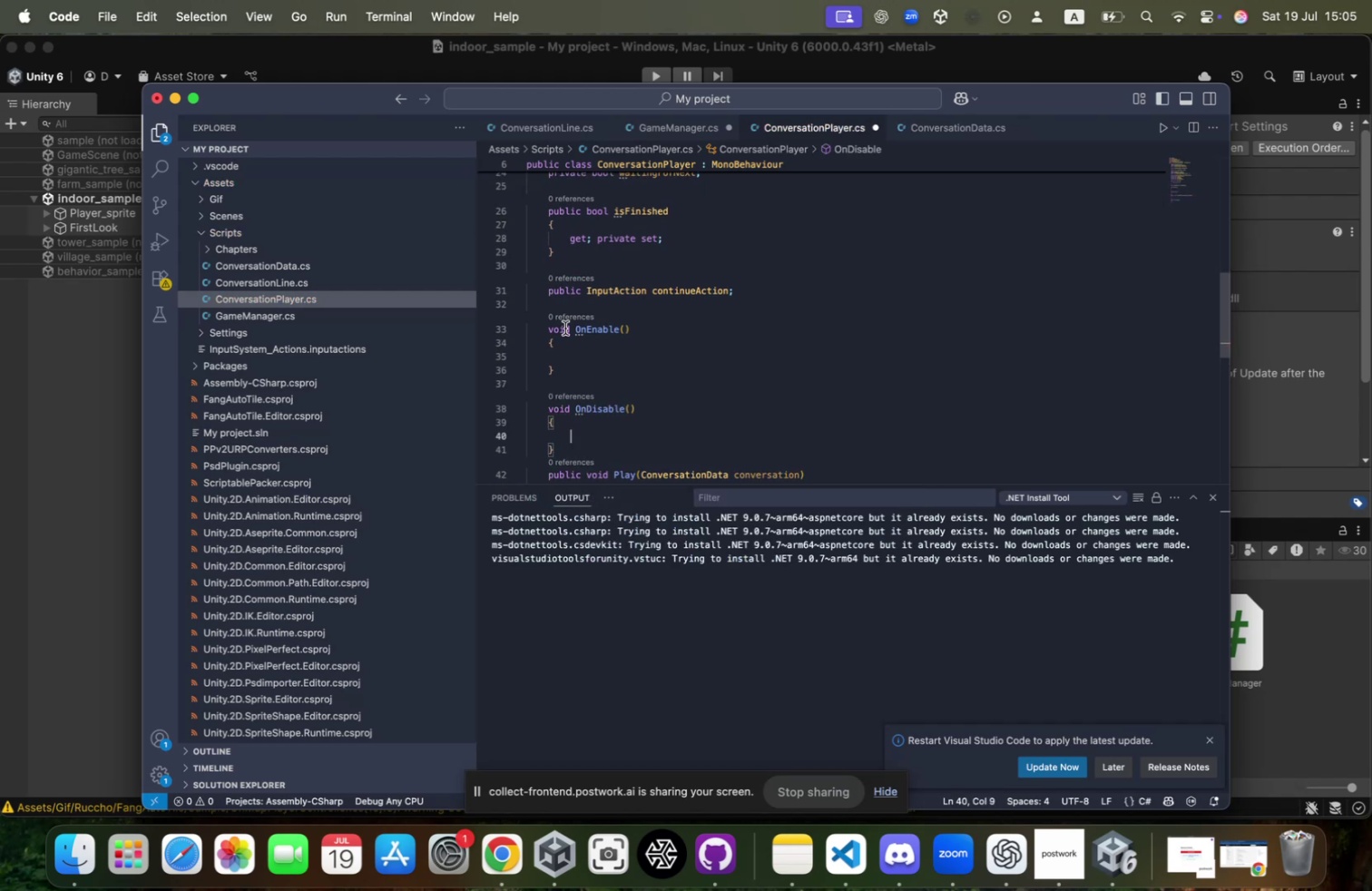 
left_click([572, 363])
 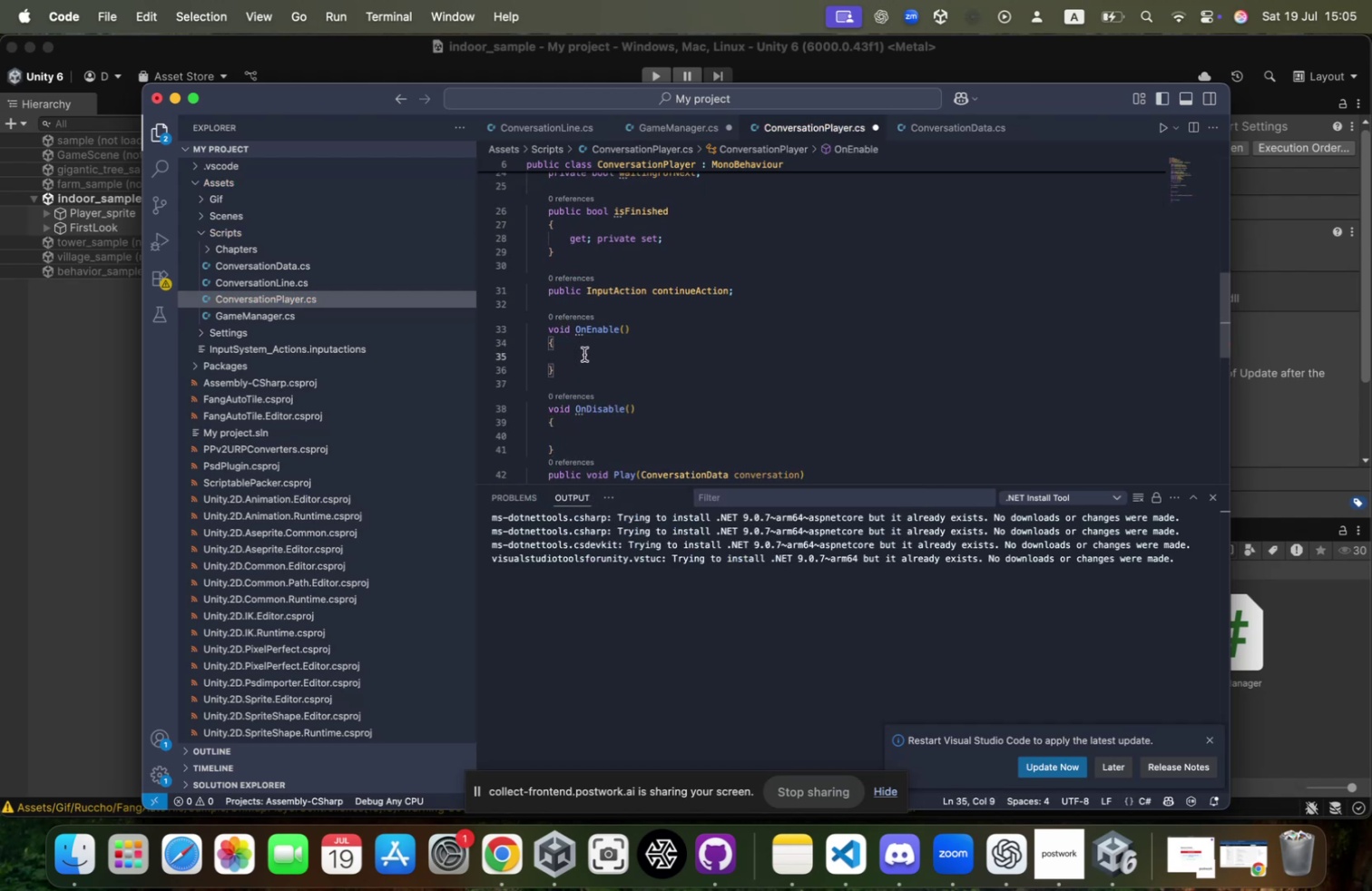 
type(continue)
key(Tab)
type( =  new )
key(Backspace)
type( Inputactio)
key(Tab)
type((ib)
key(Backspace)
key(Backspace)
type(binding)
key(Tab)
type(: :)
key(Backspace)
type(")
 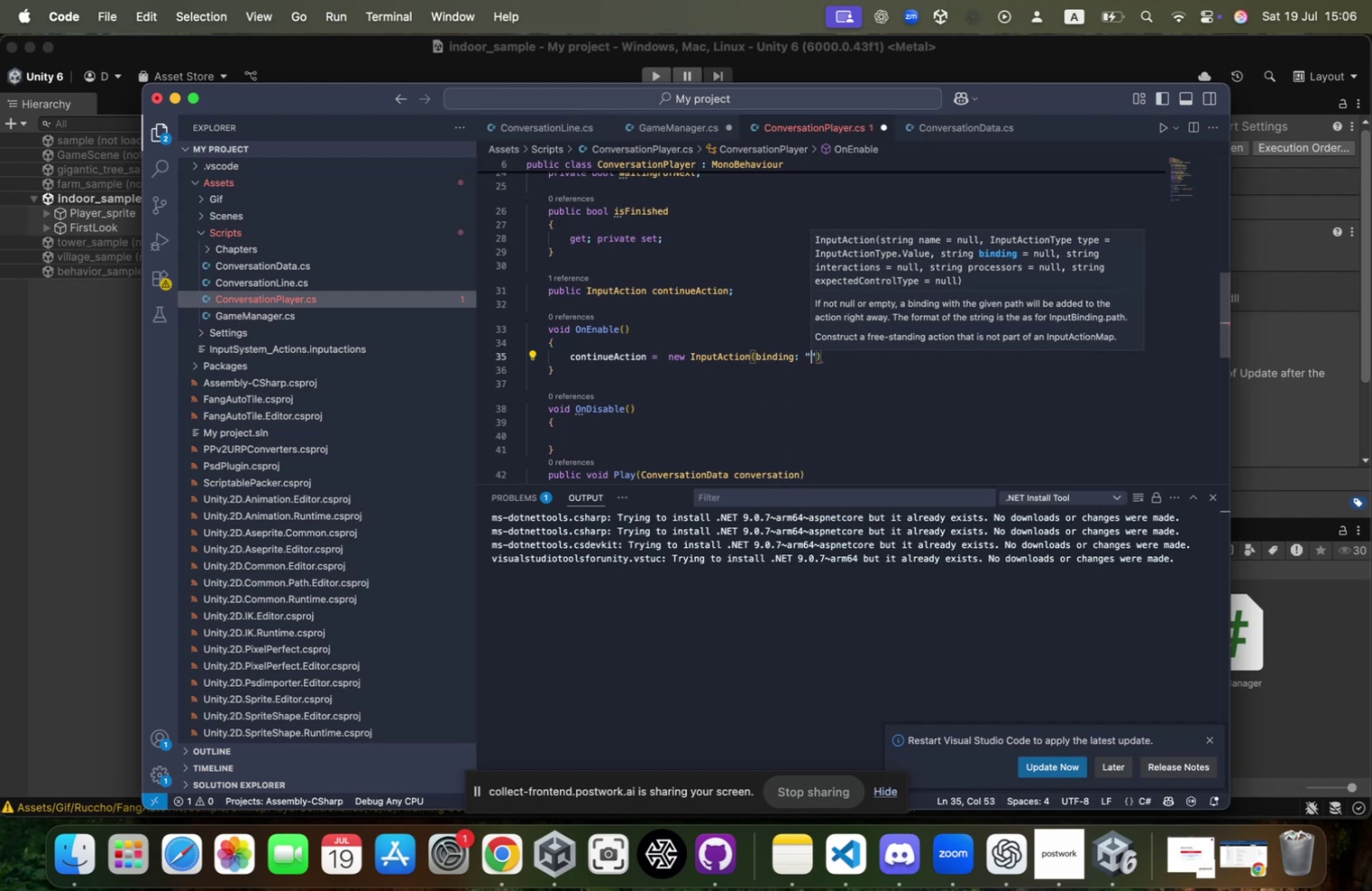 
type(Keyboard:)
 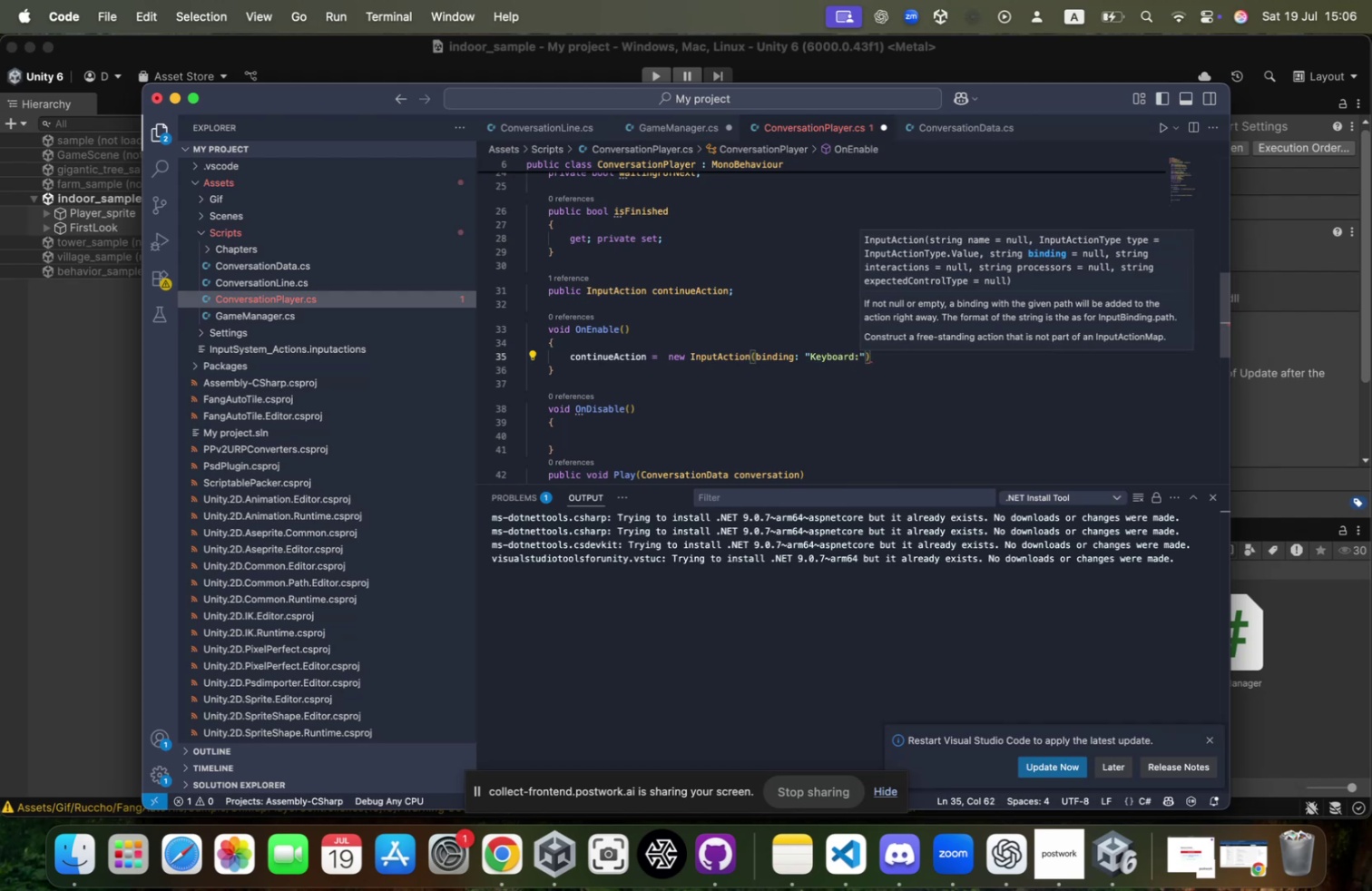 
key(Meta+Z)
 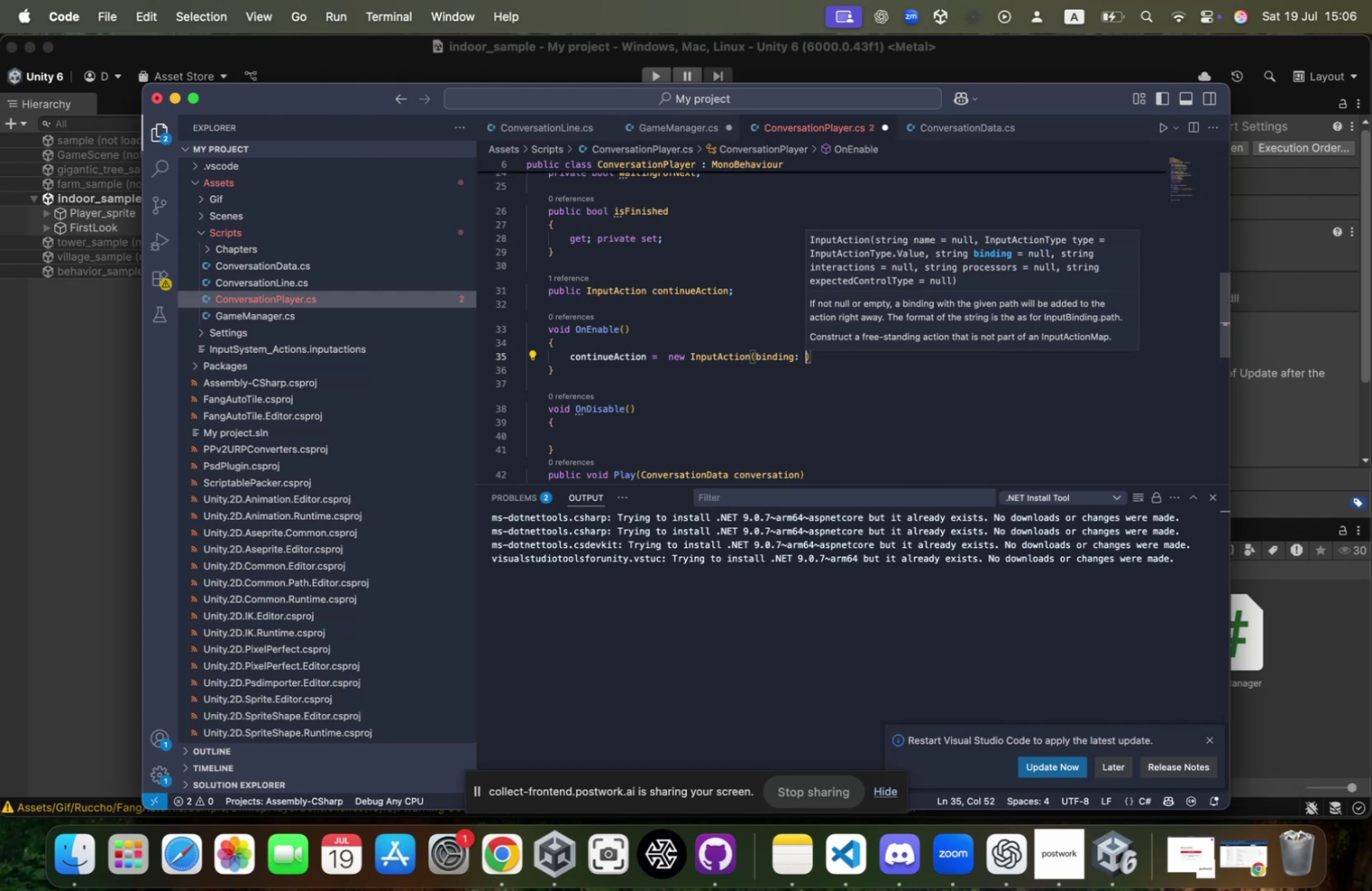 
key(Meta+Z)
 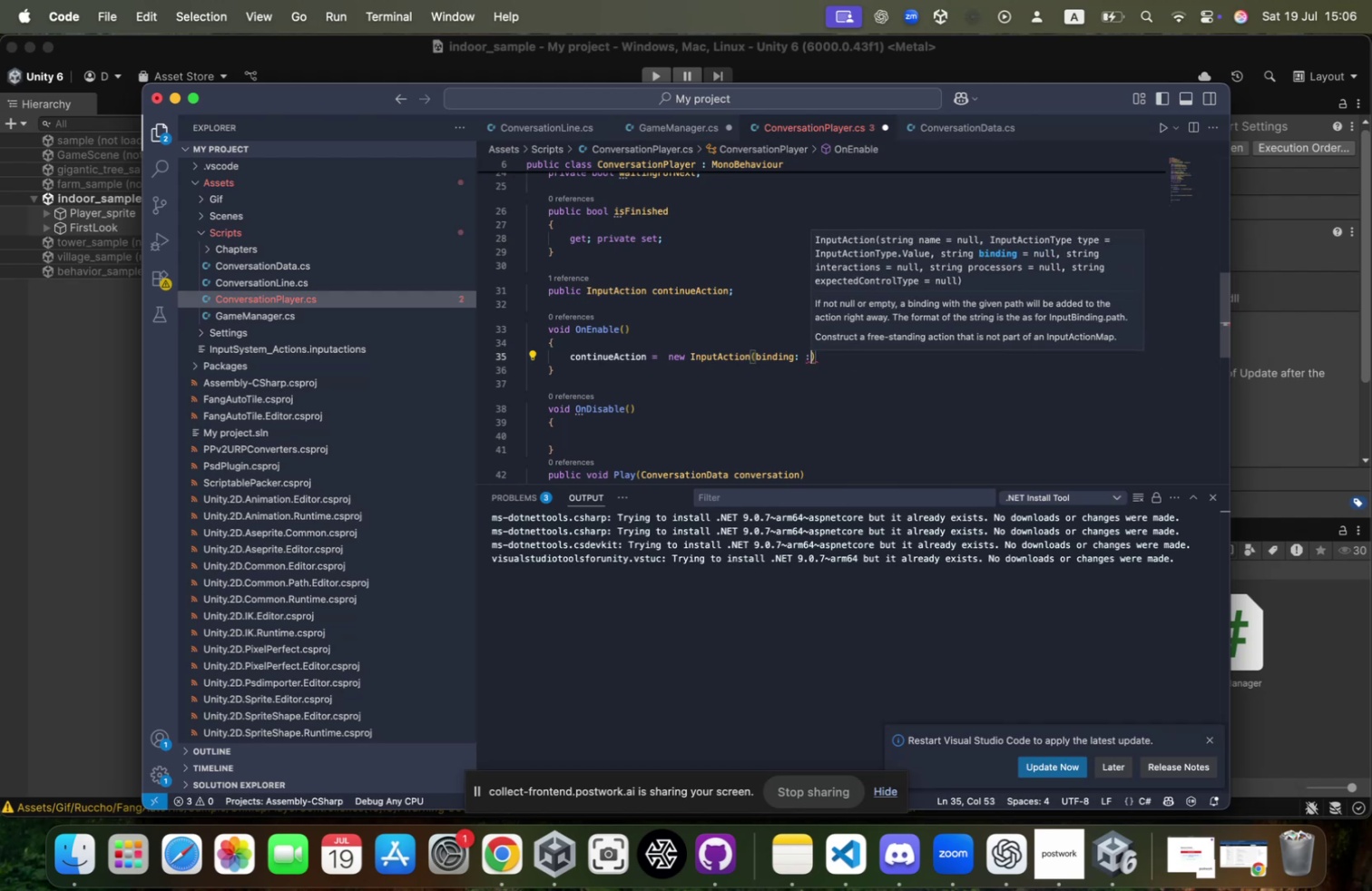 
key(Meta+Z)
 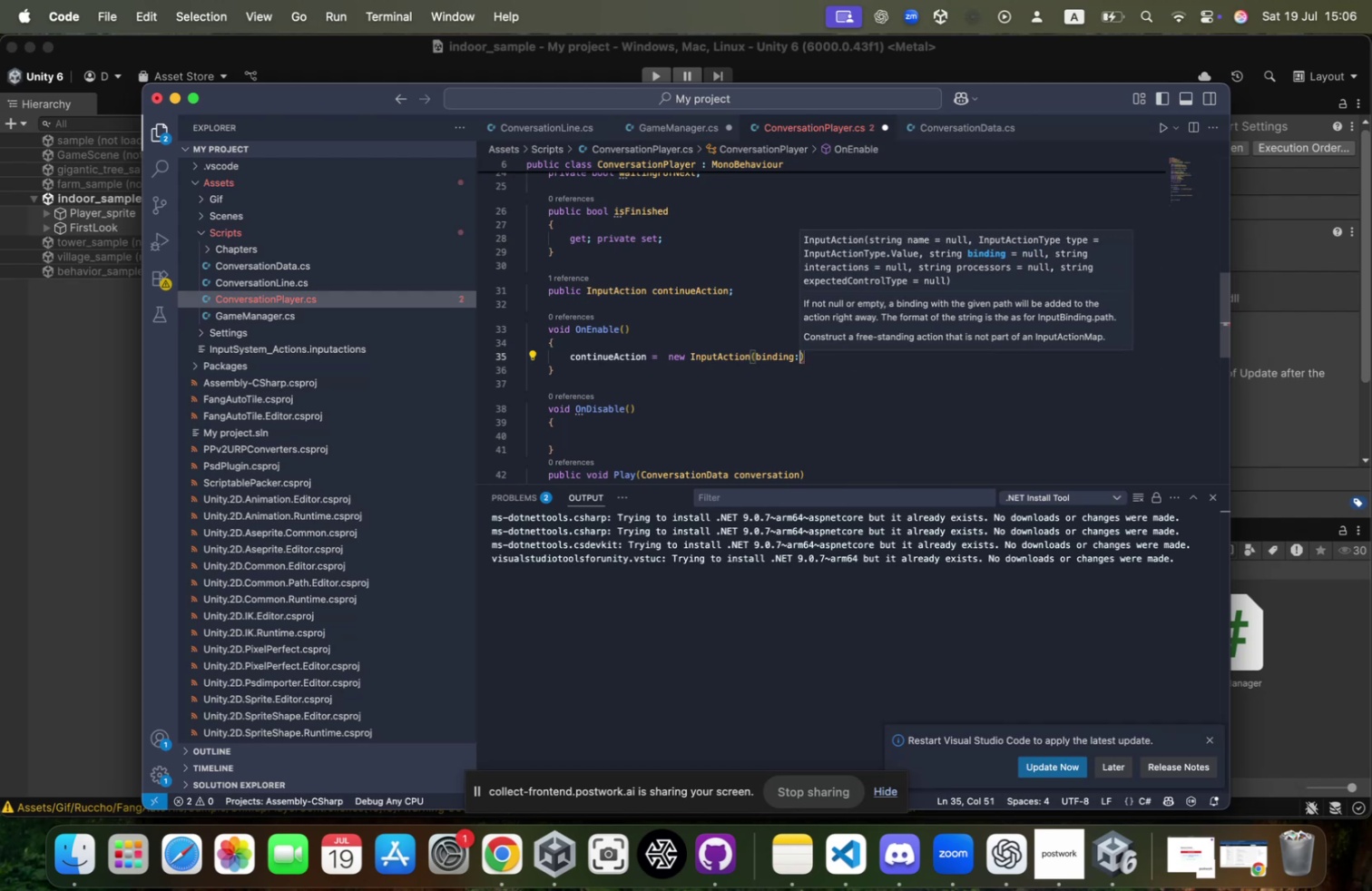 
key(Meta+Z)
 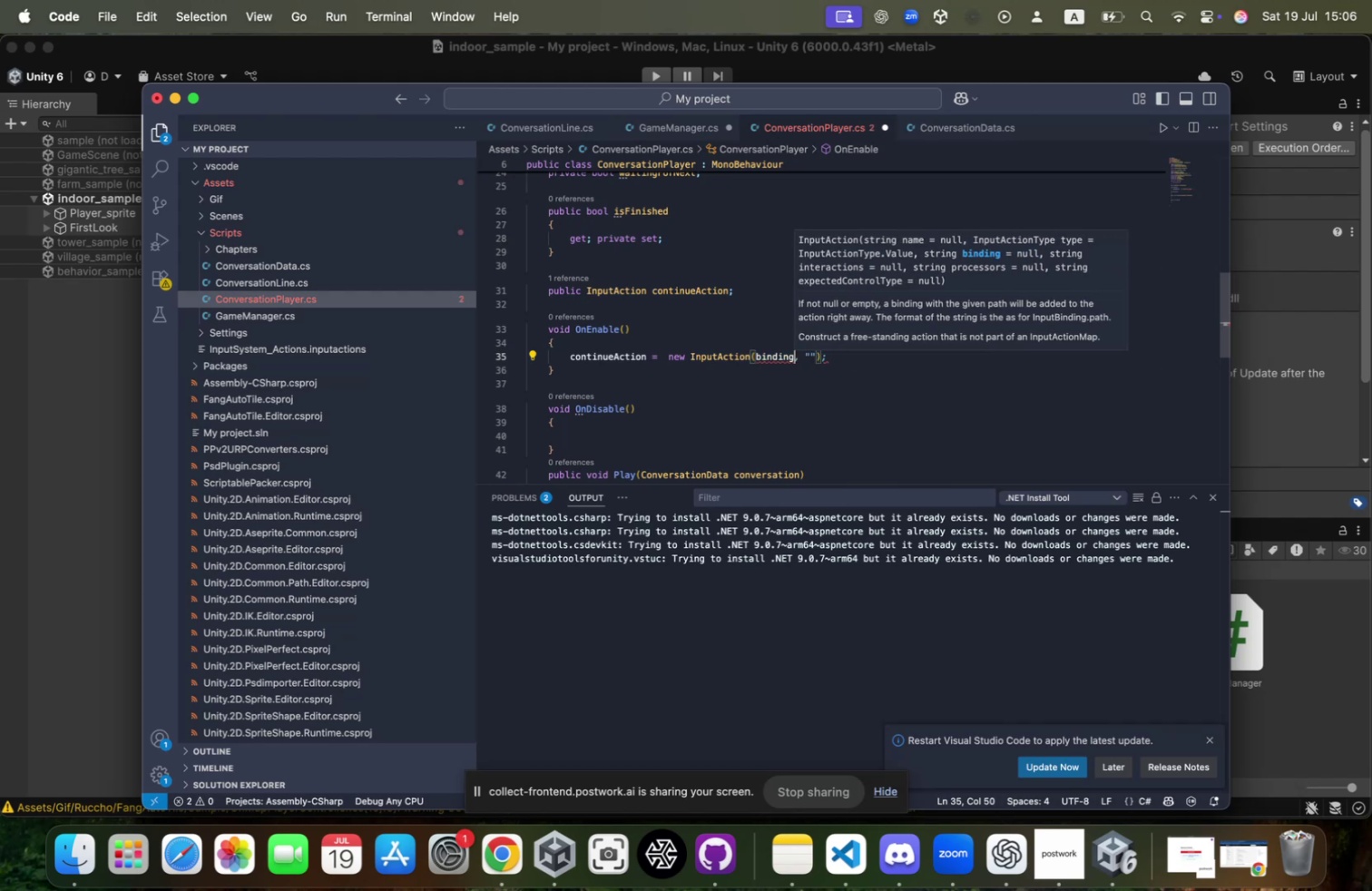 
key(Meta+Z)
 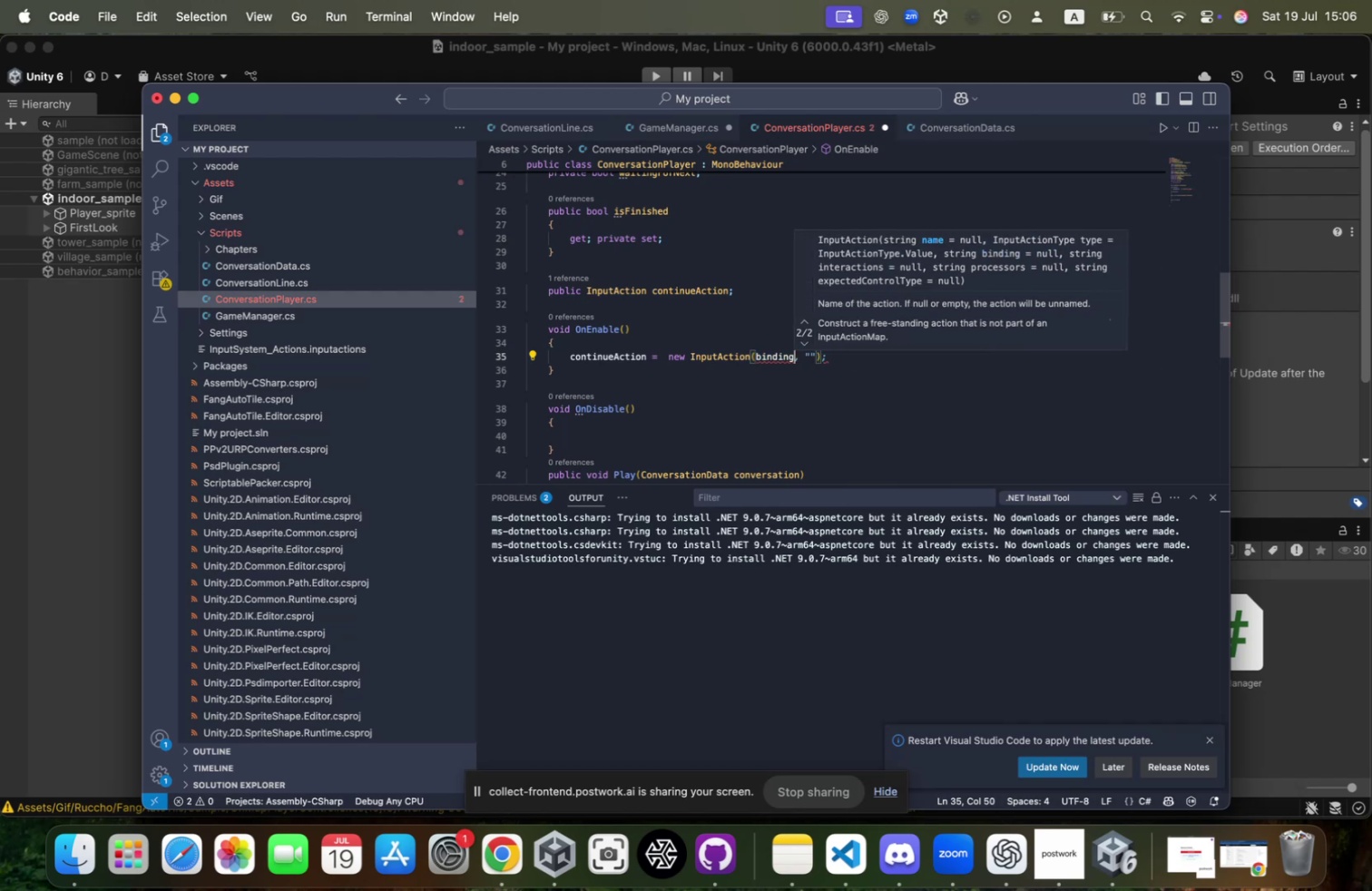 
key(Meta+Z)
 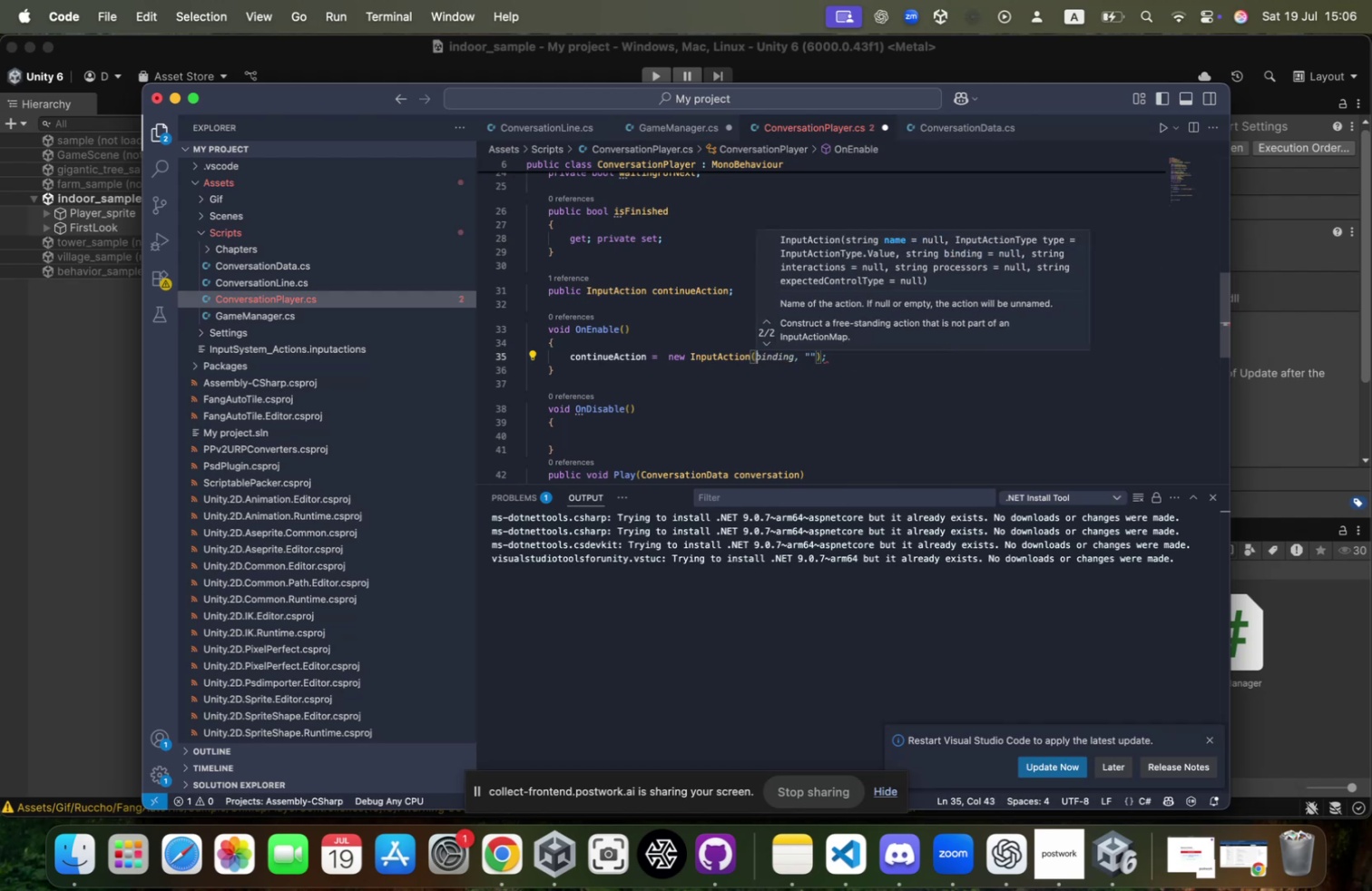 
key(Meta+Z)
 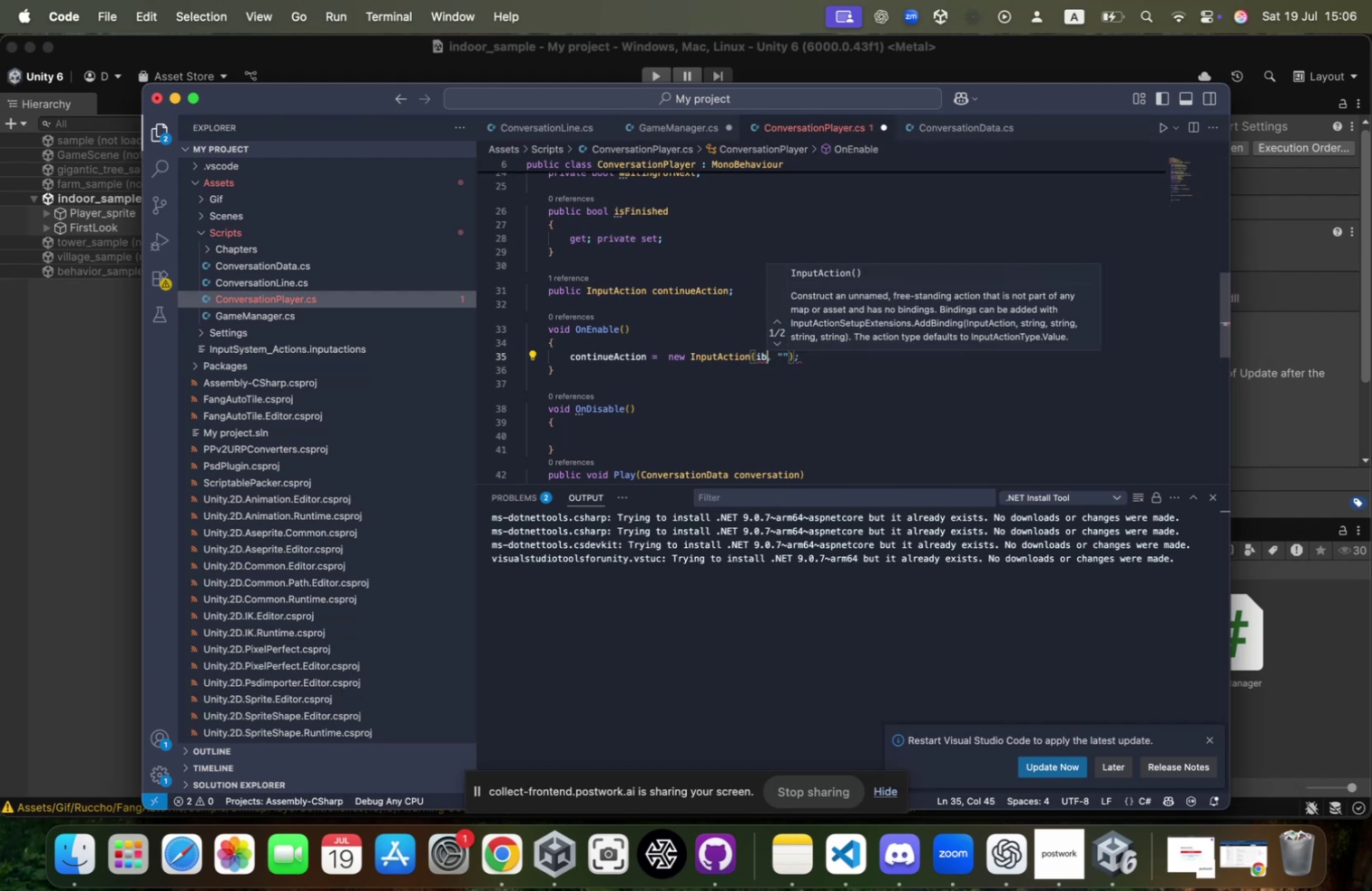 
key(Meta+Z)
 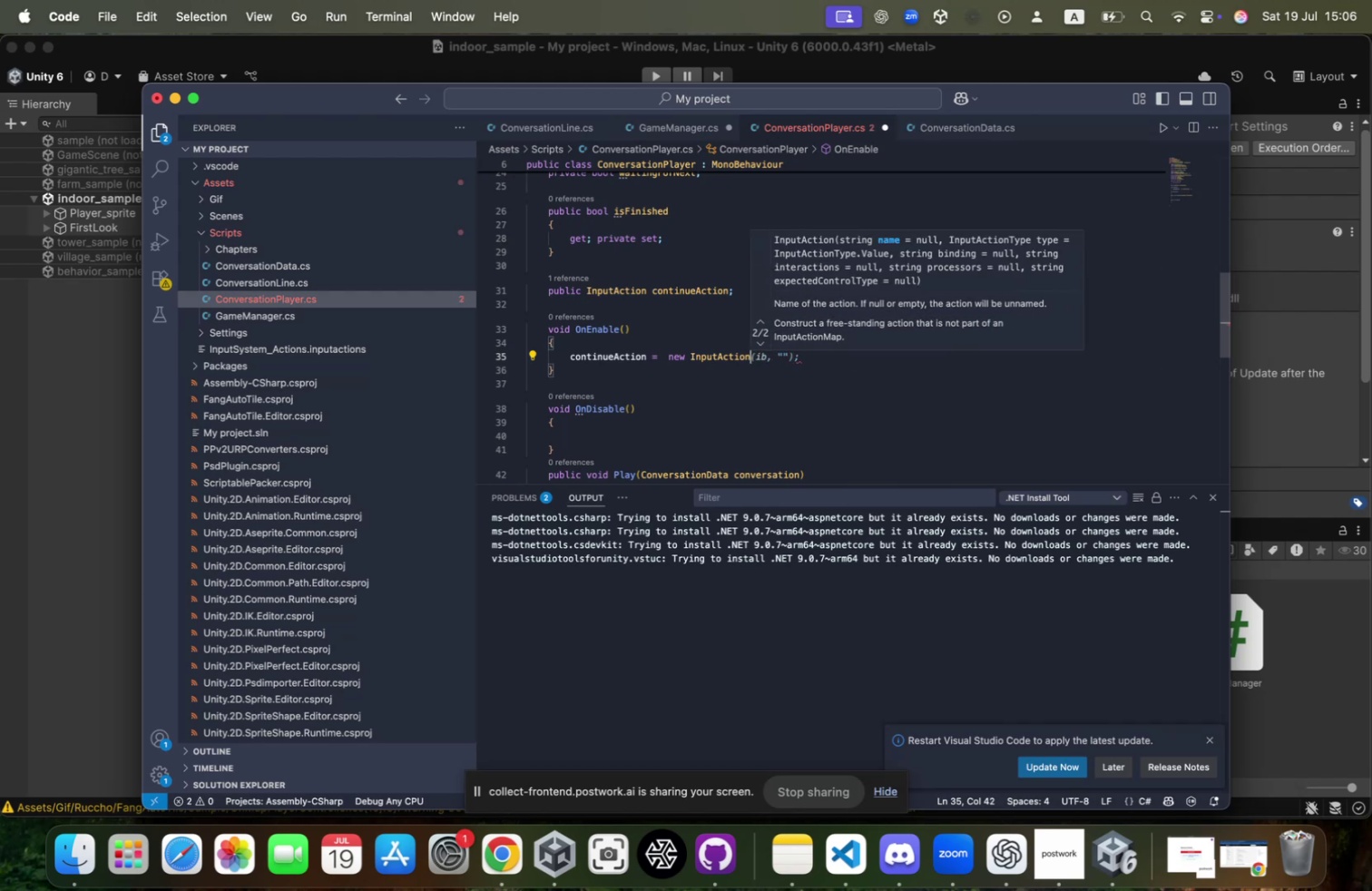 
key(Meta+Z)
 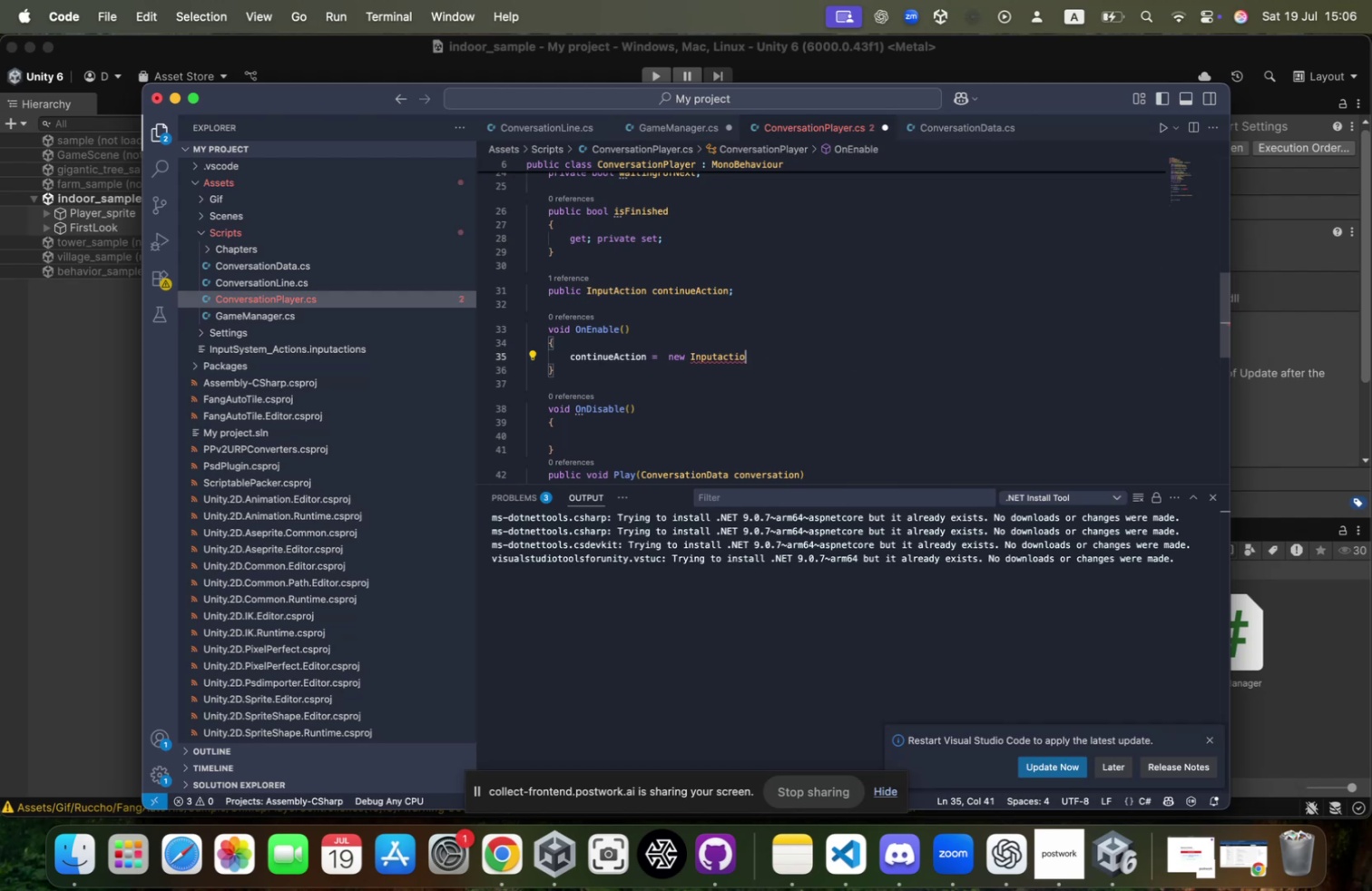 
key(Meta+Z)
 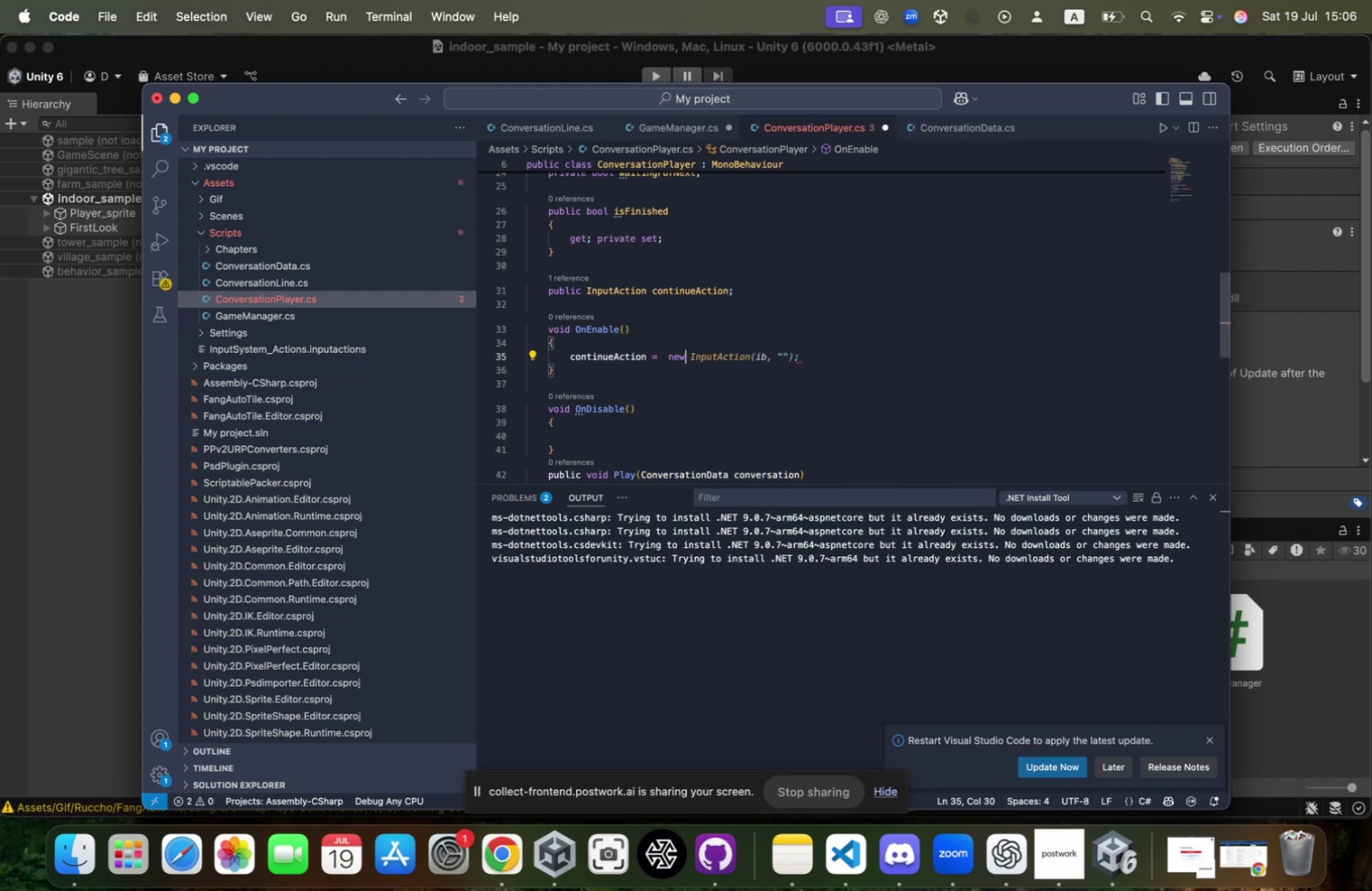 
key(Meta+Z)
 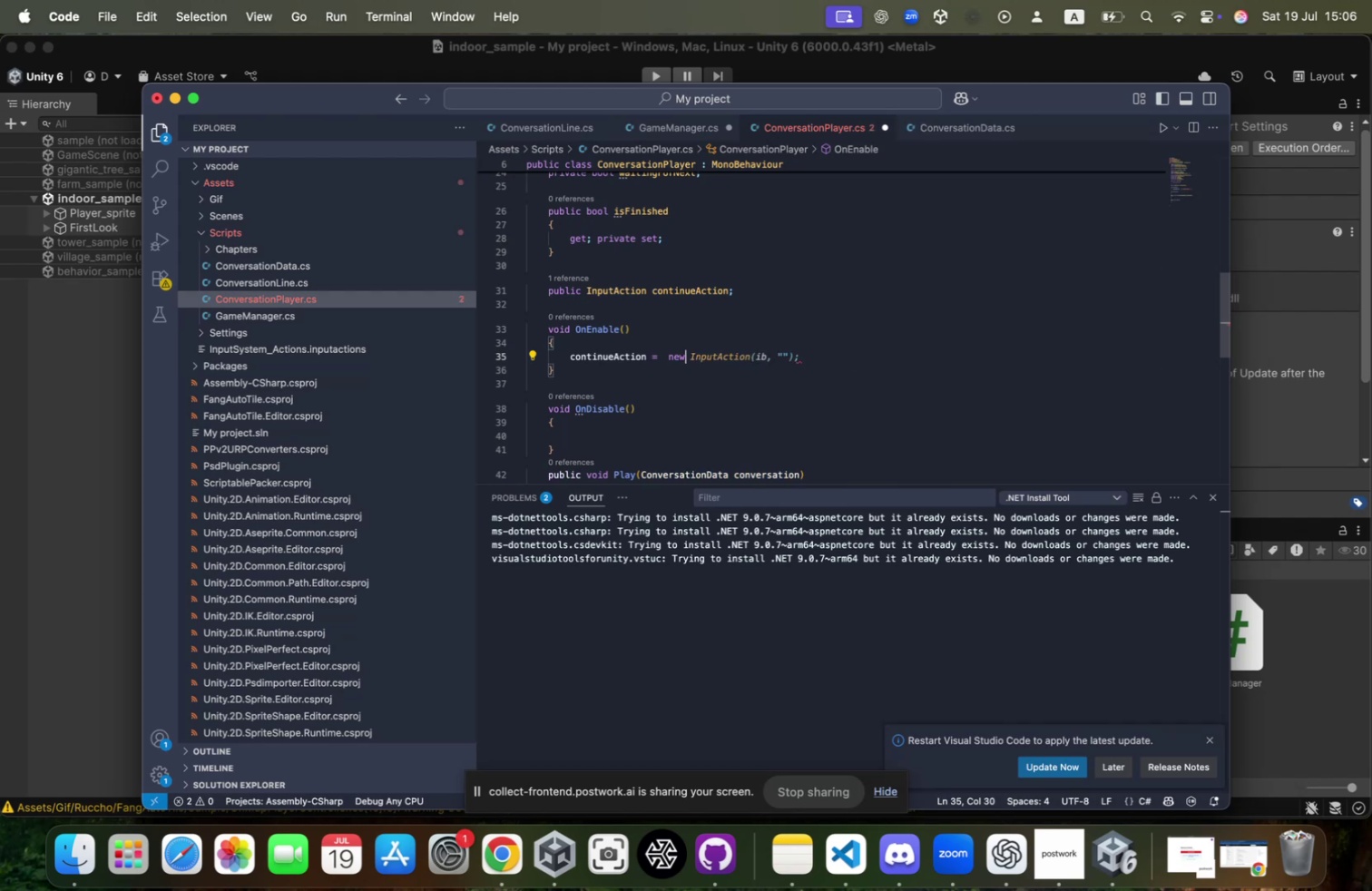 
key(Meta+Z)
 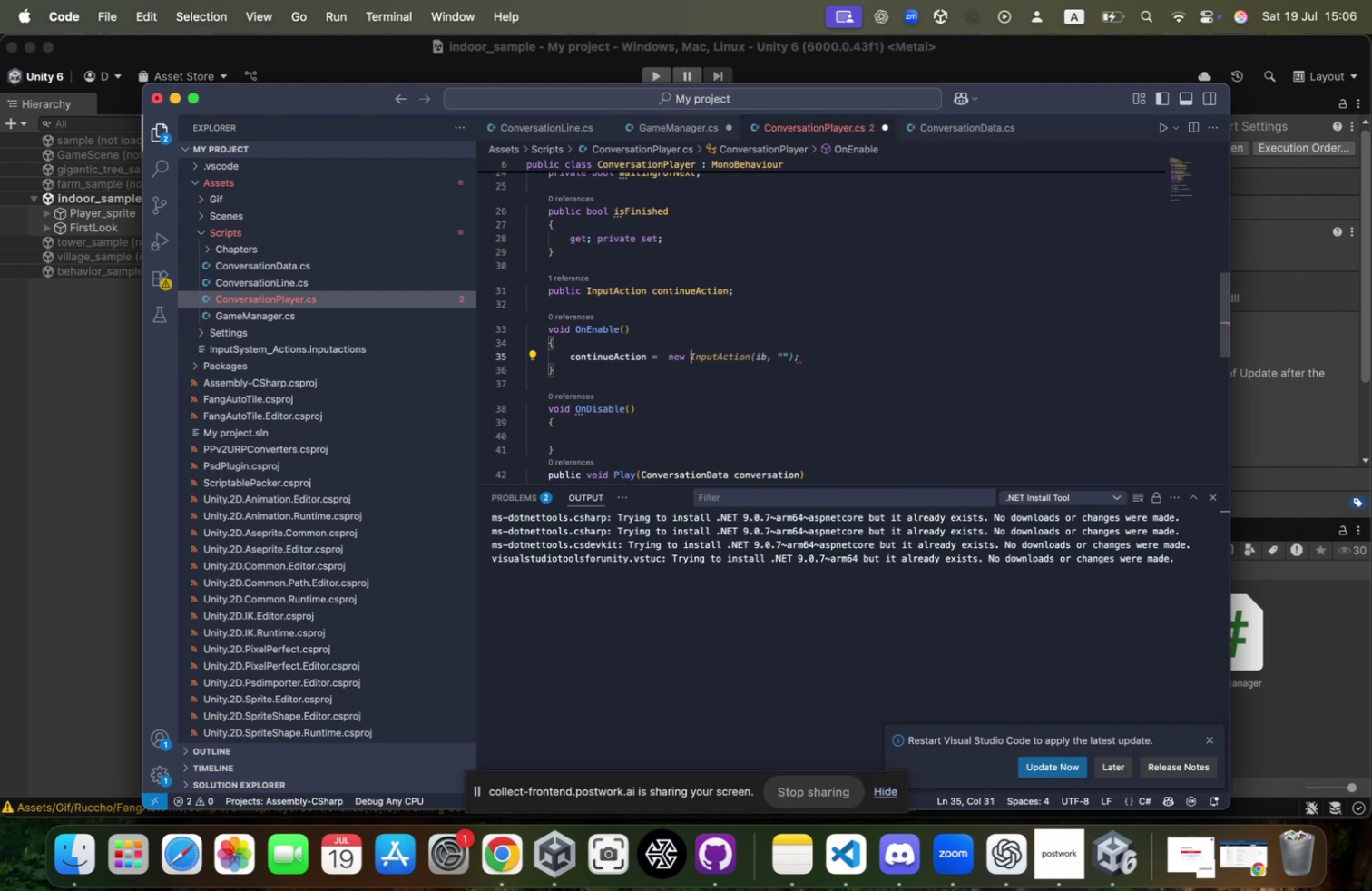 
key(Meta+Z)
 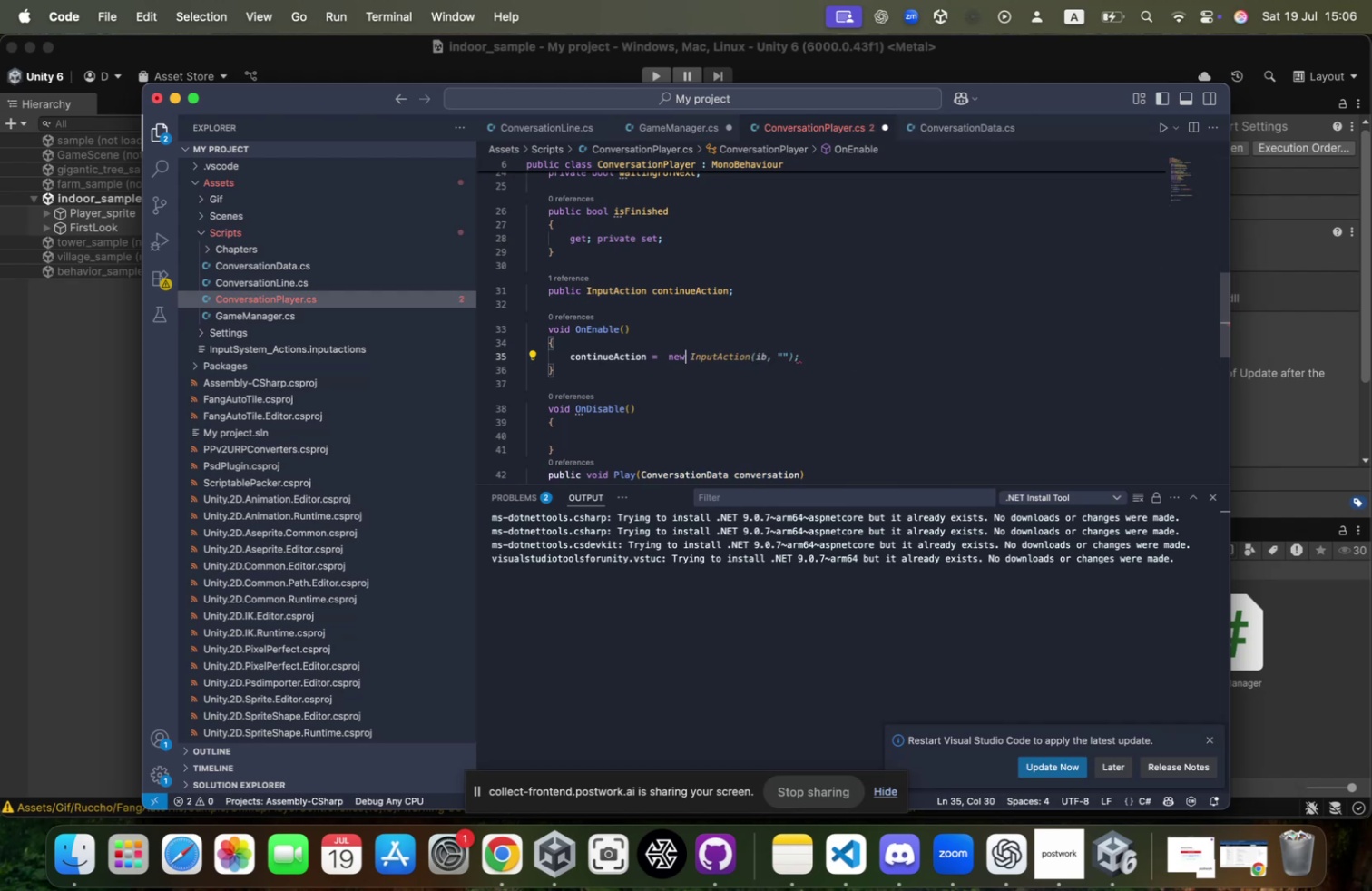 
key(Meta+Z)
 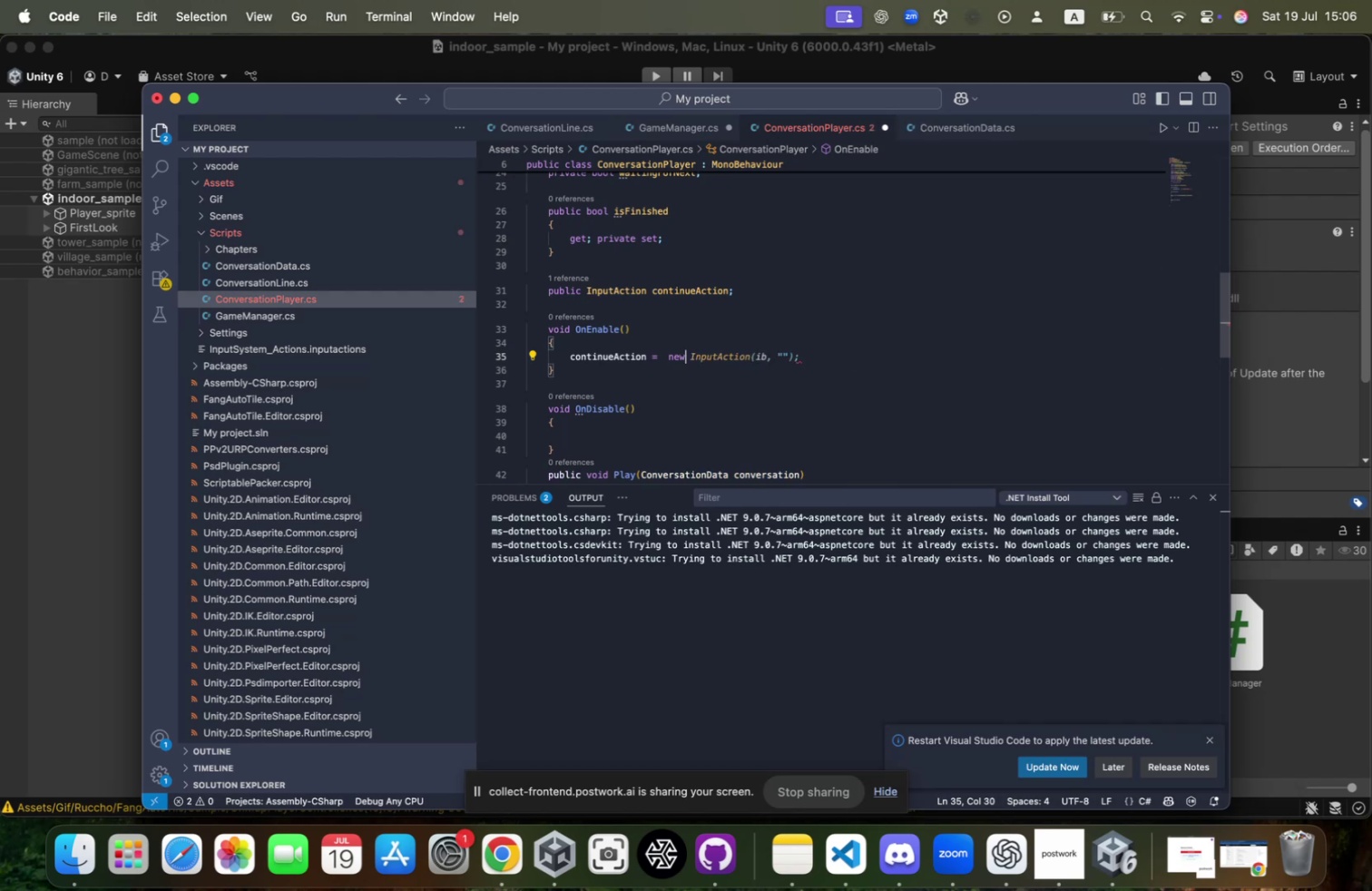 
key(Meta+Z)
 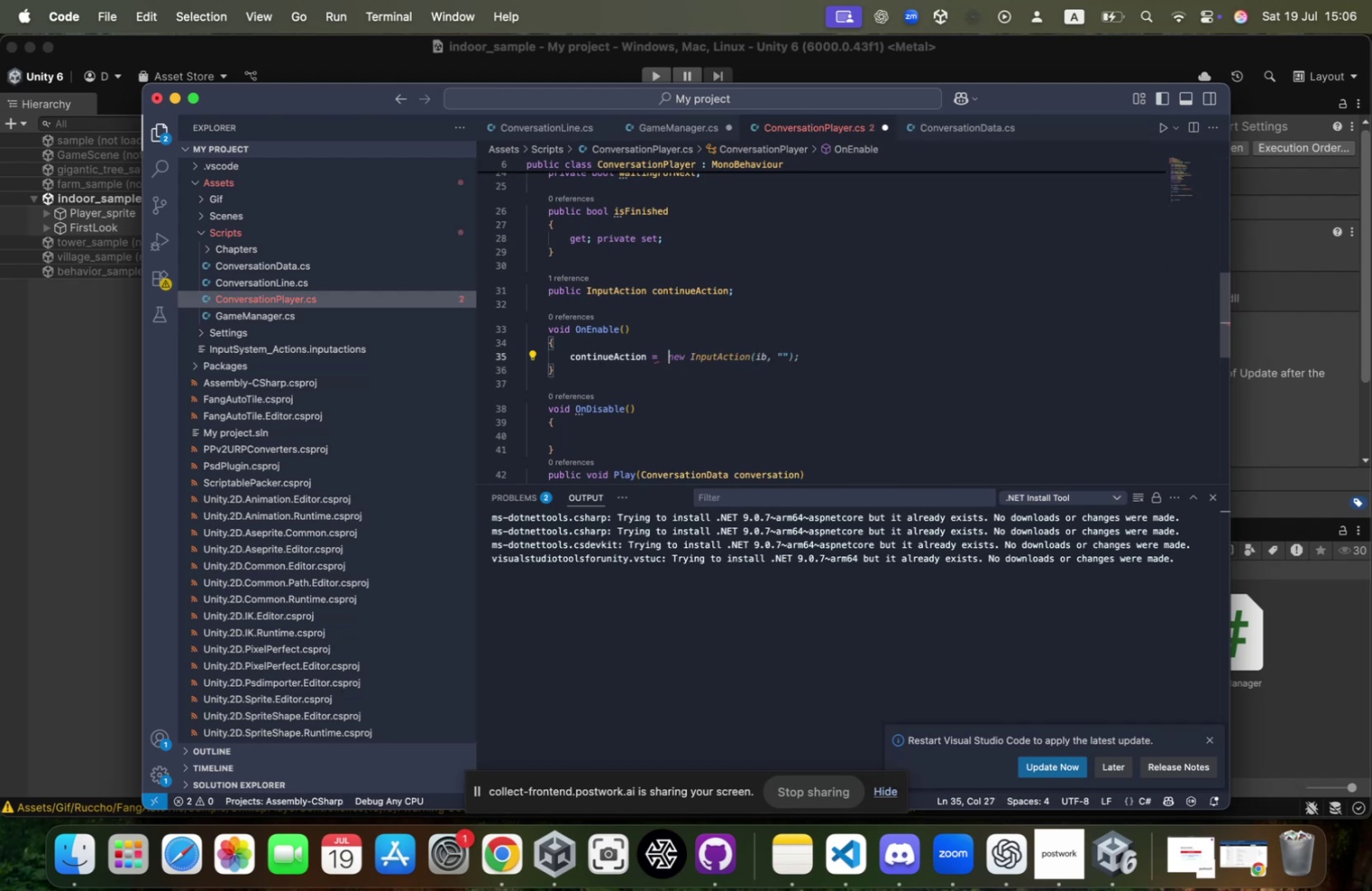 
key(Meta+Z)
 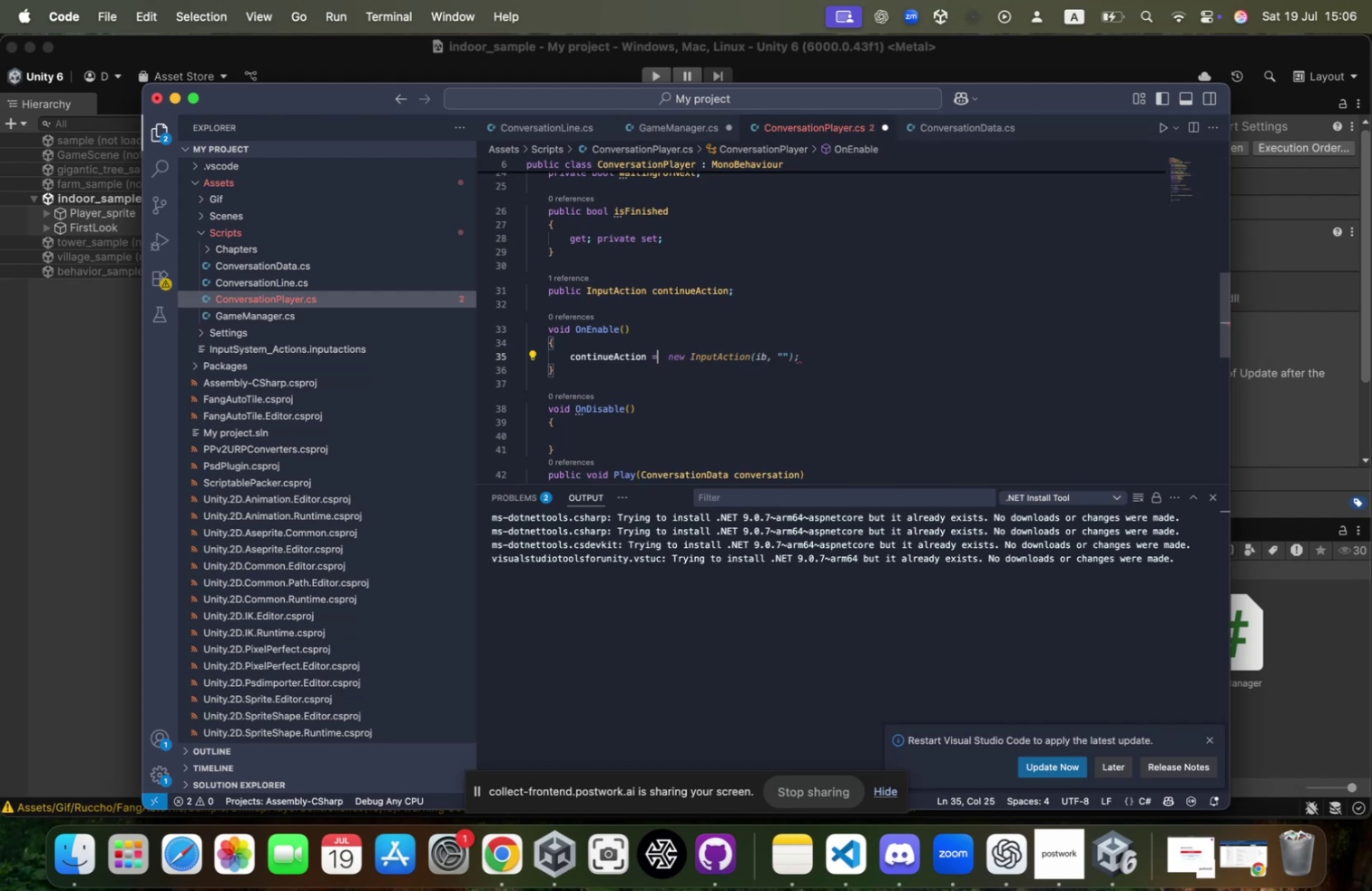 
key(Meta+Z)
 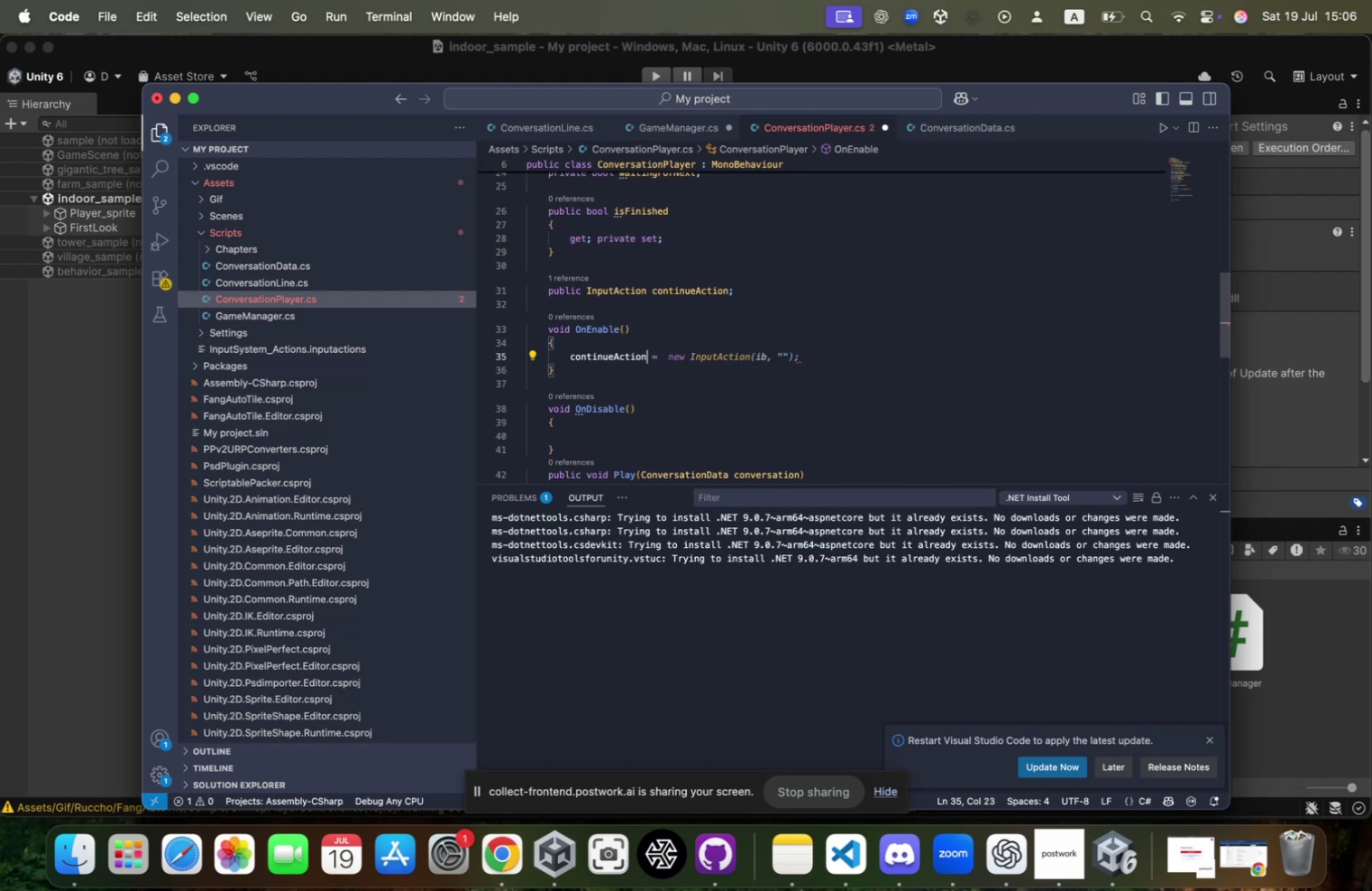 
key(Meta+Z)
 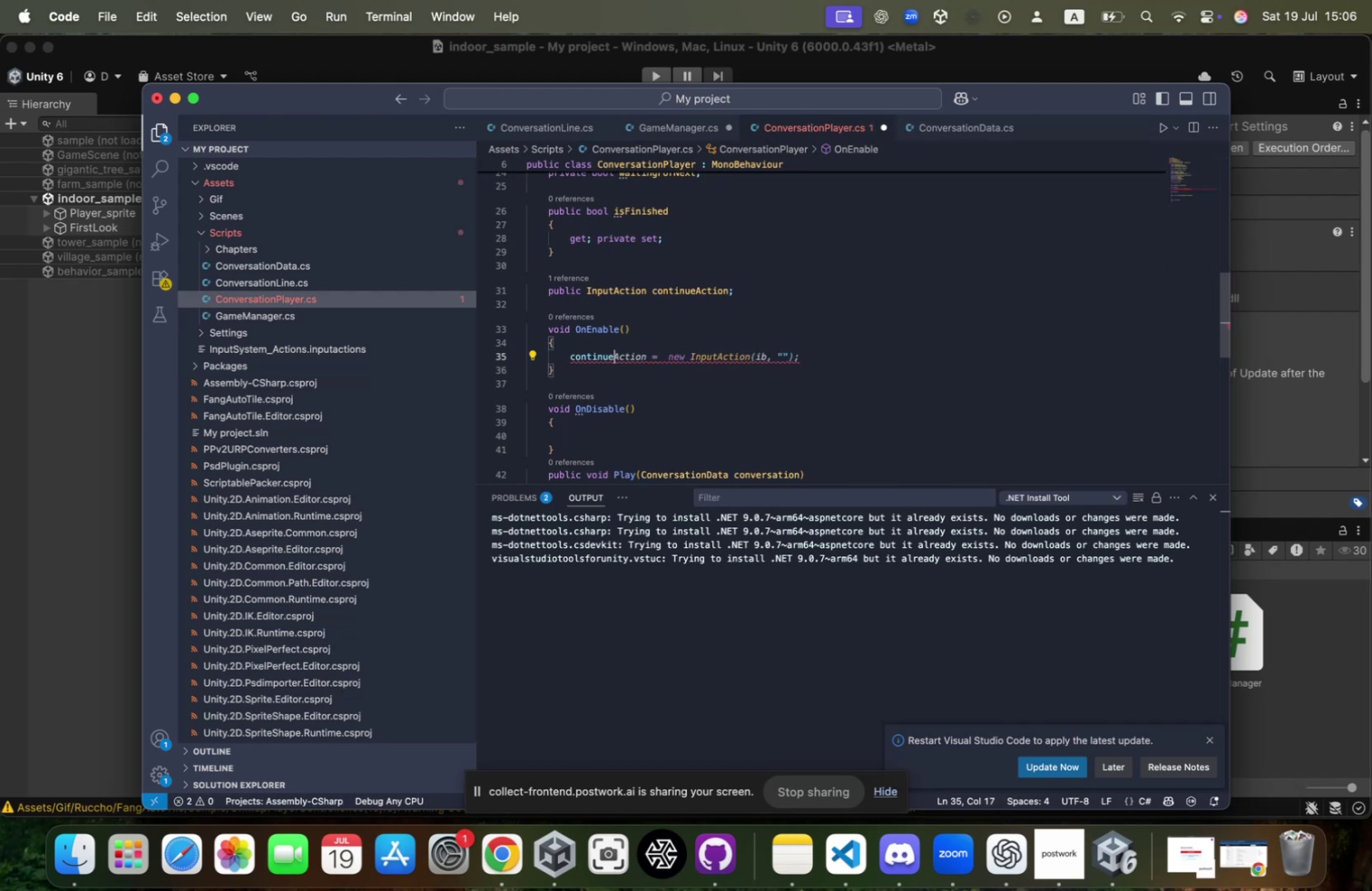 
key(Meta+Z)
 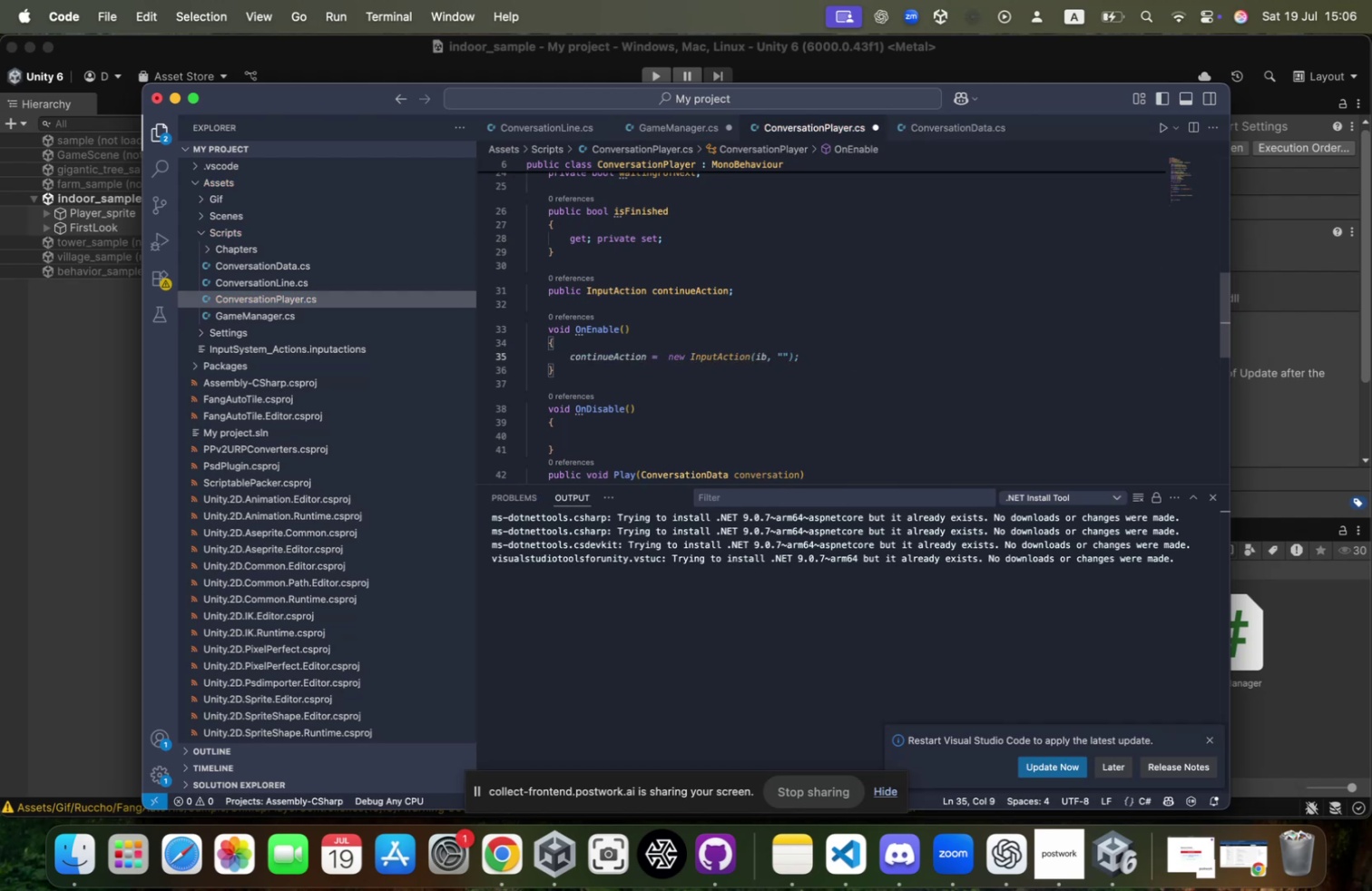 
key(Meta+CommandLeft)
 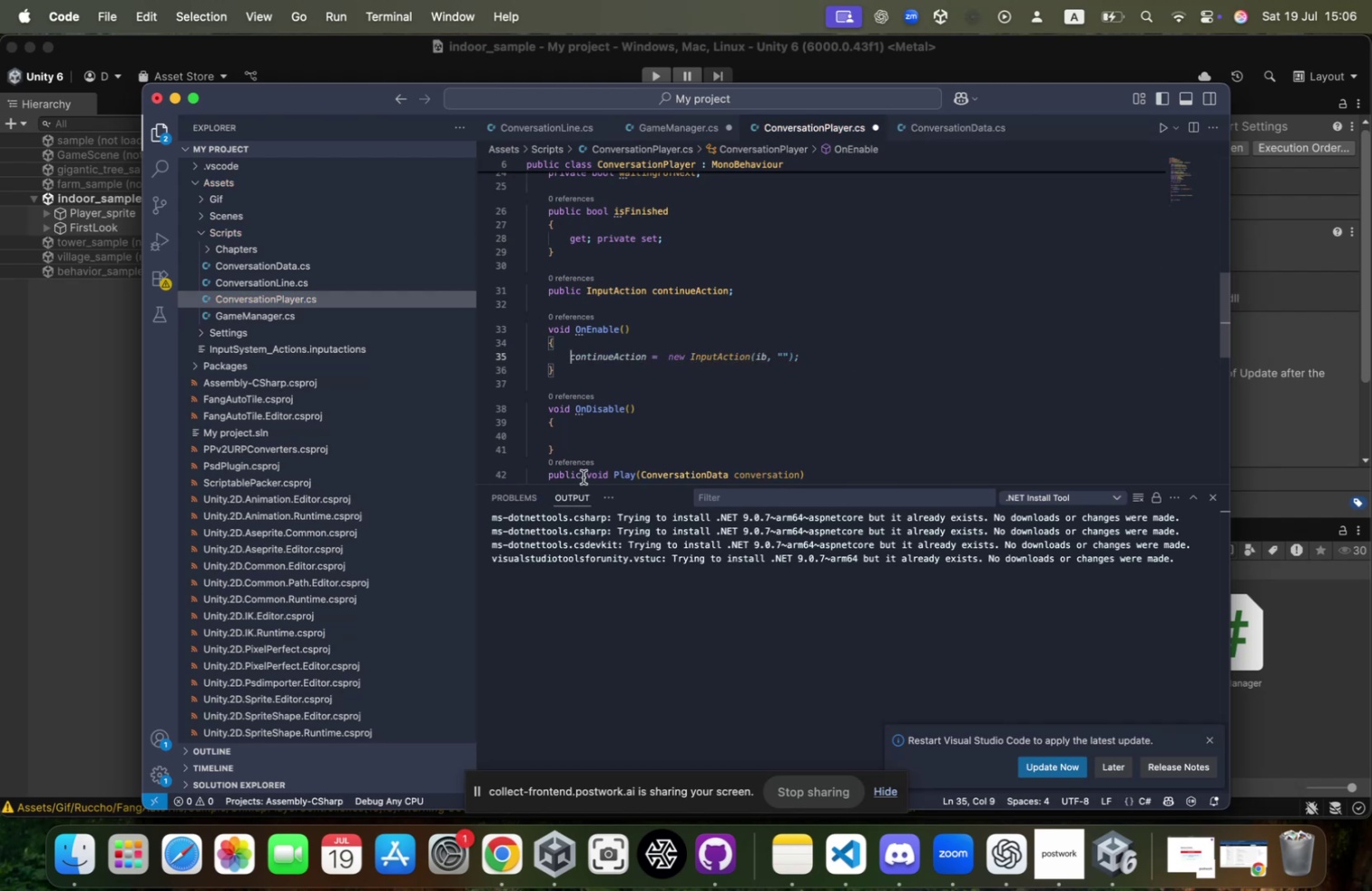 
key(Meta+S)
 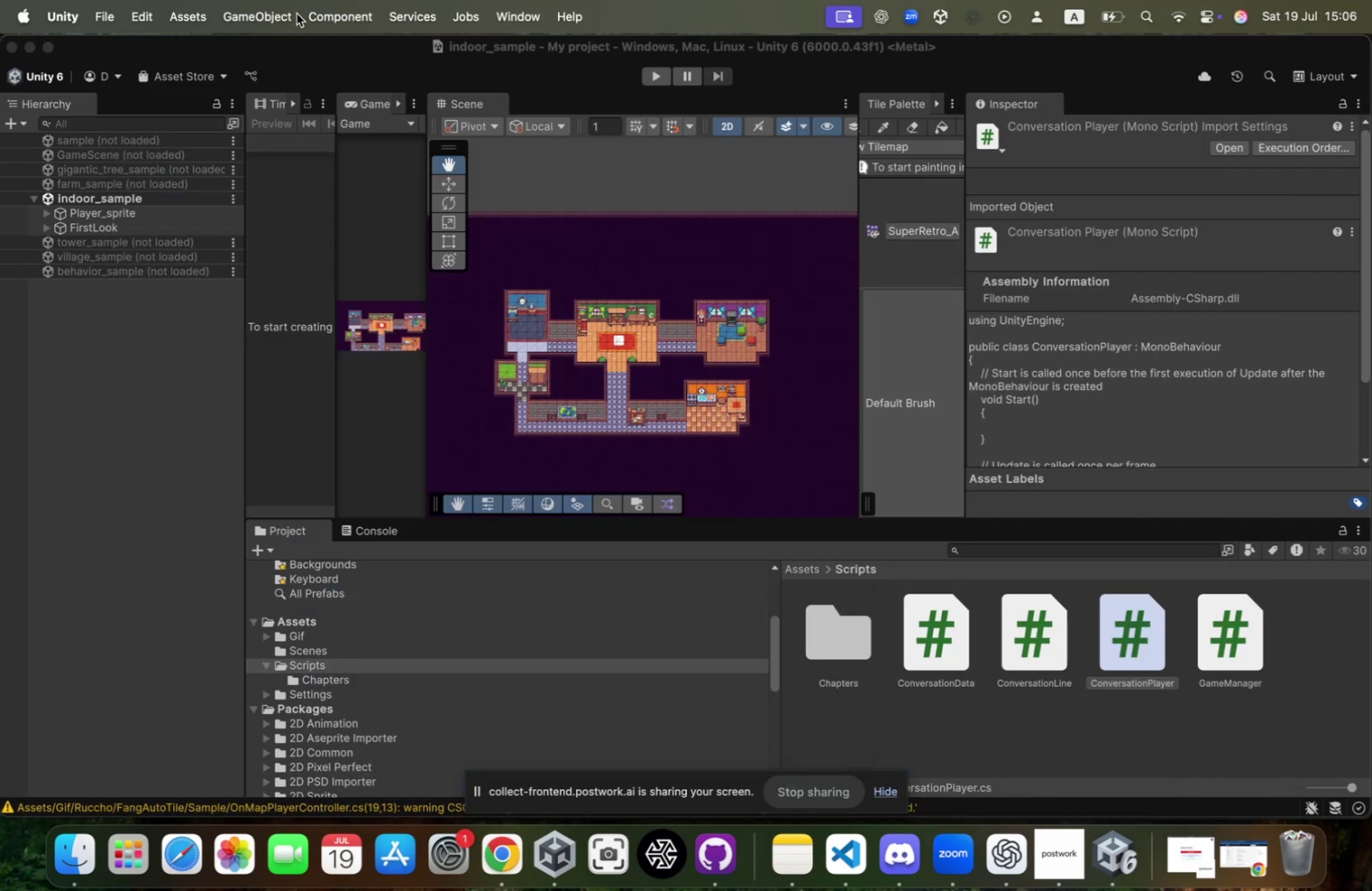 
left_click([190, 22])
 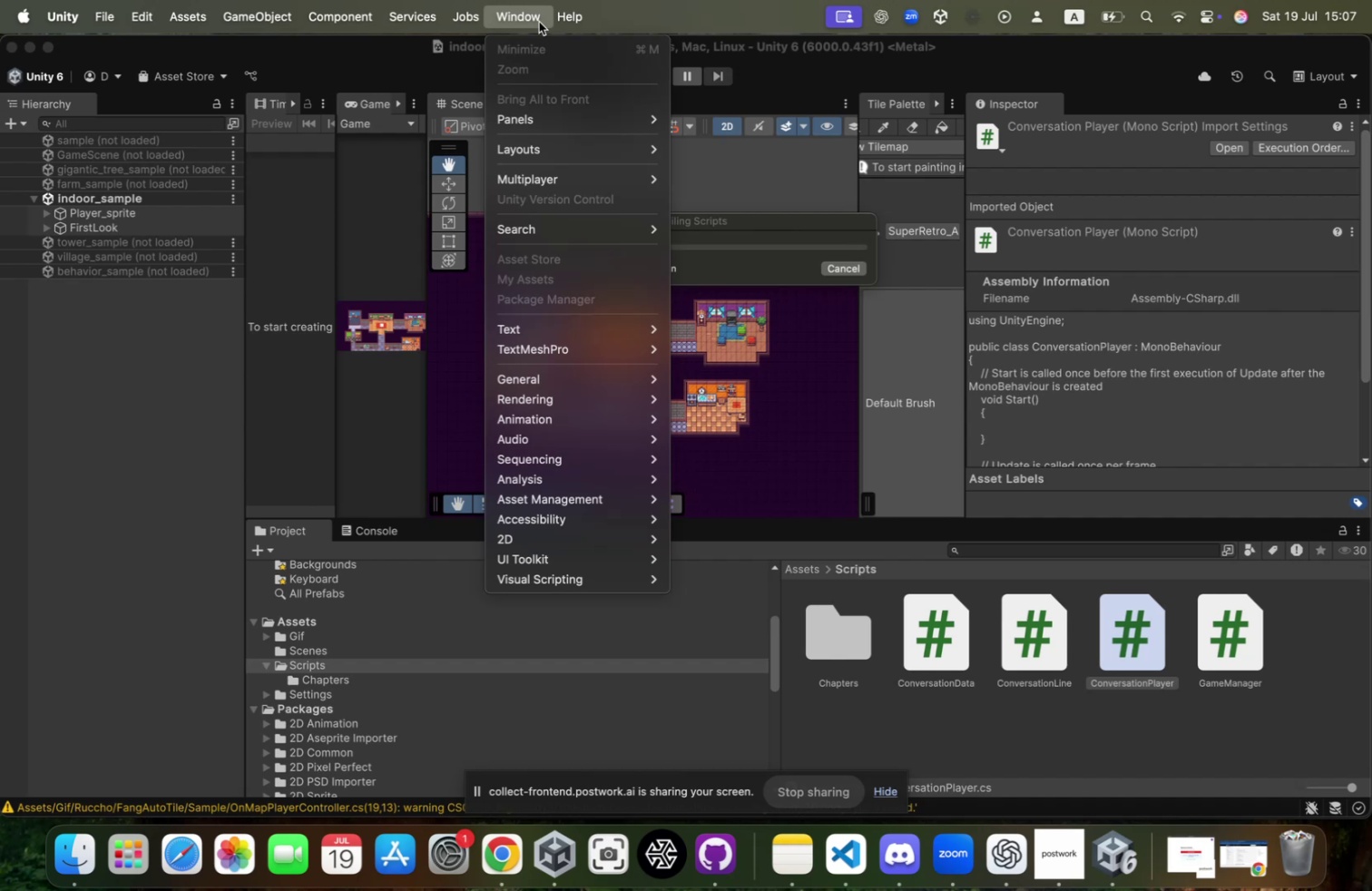 
wait(48.34)
 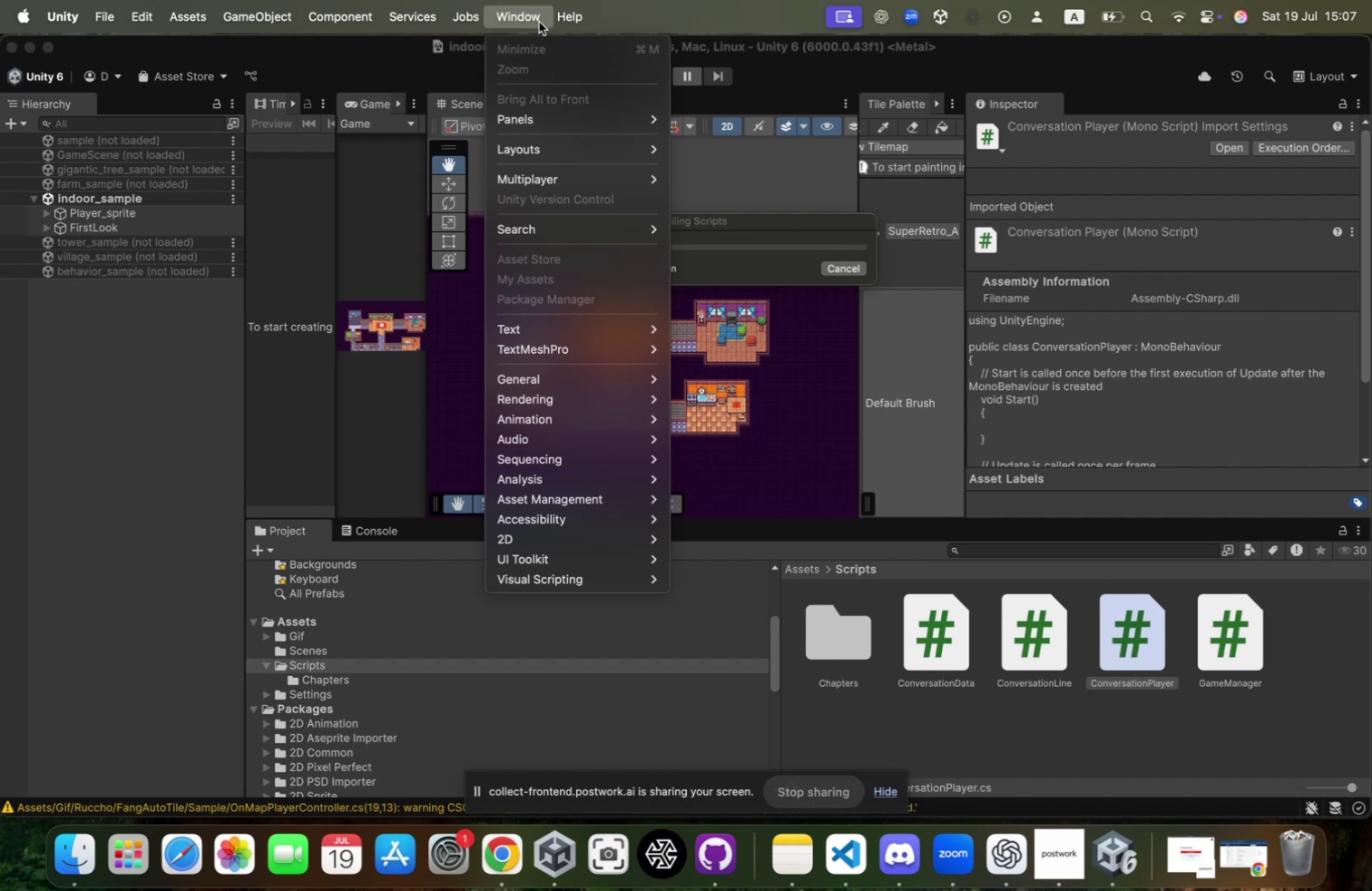 
left_click([1209, 862])
 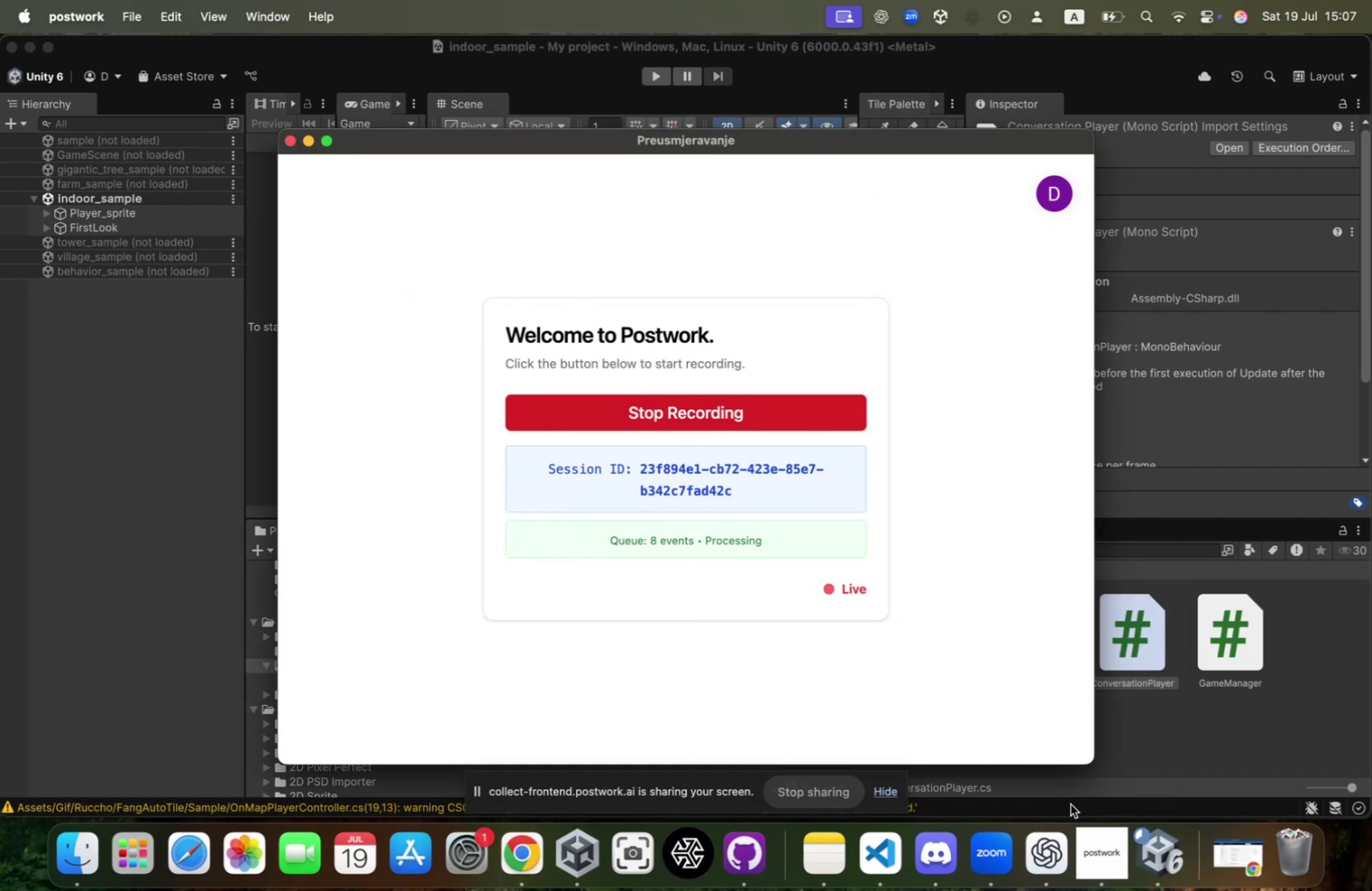 
left_click([306, 141])
 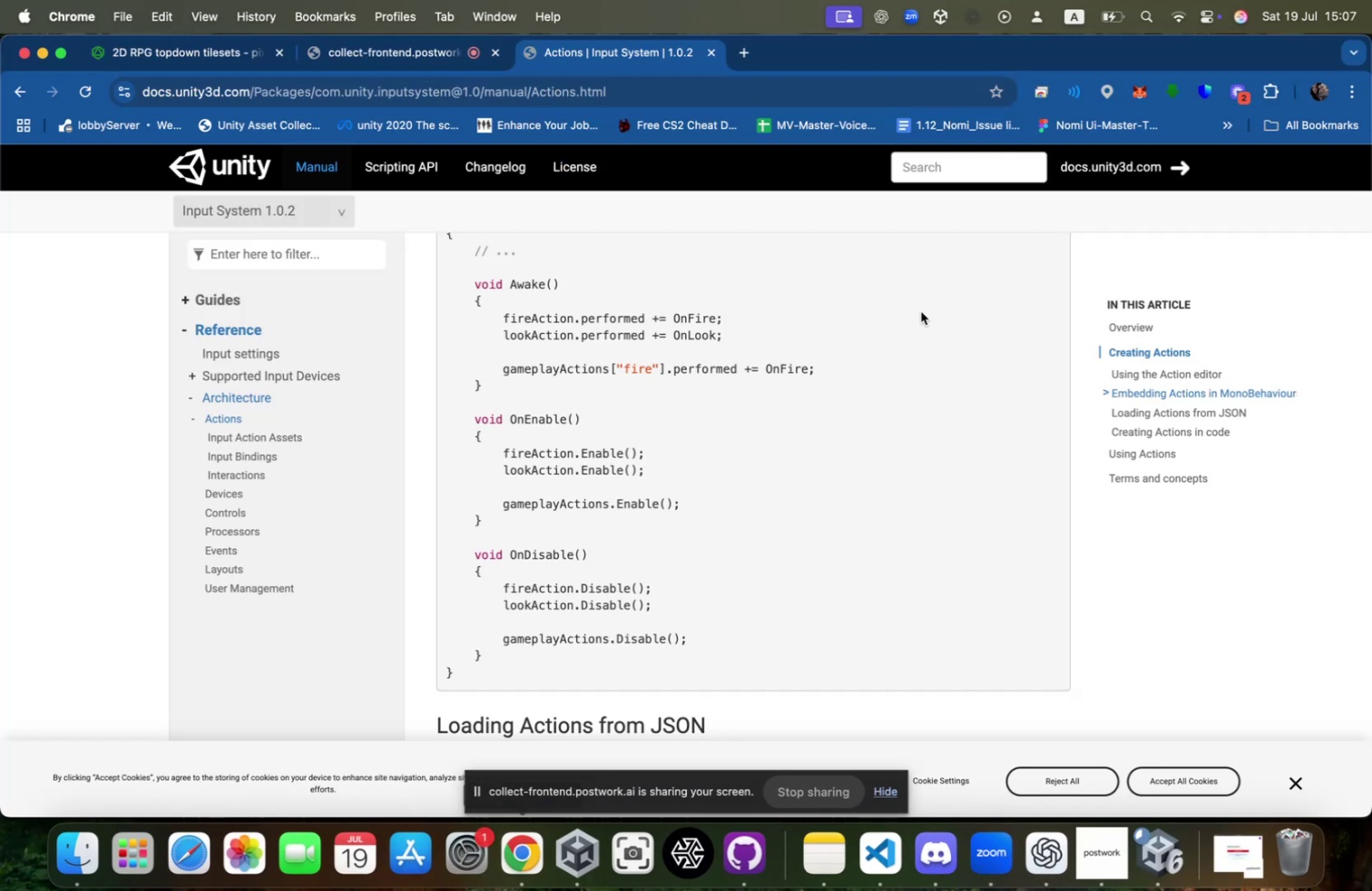 
left_click([448, 52])
 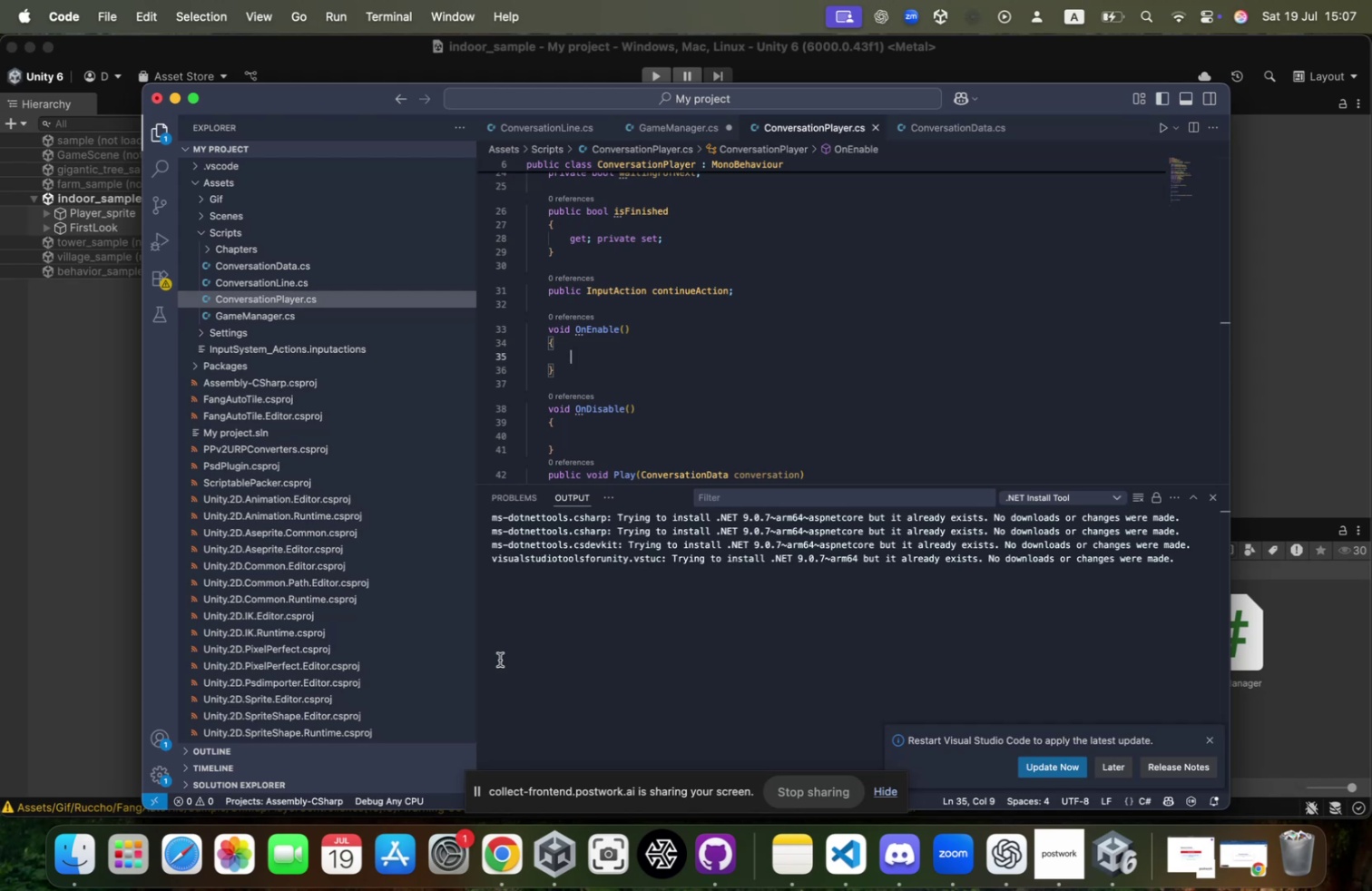 
wait(42.33)
 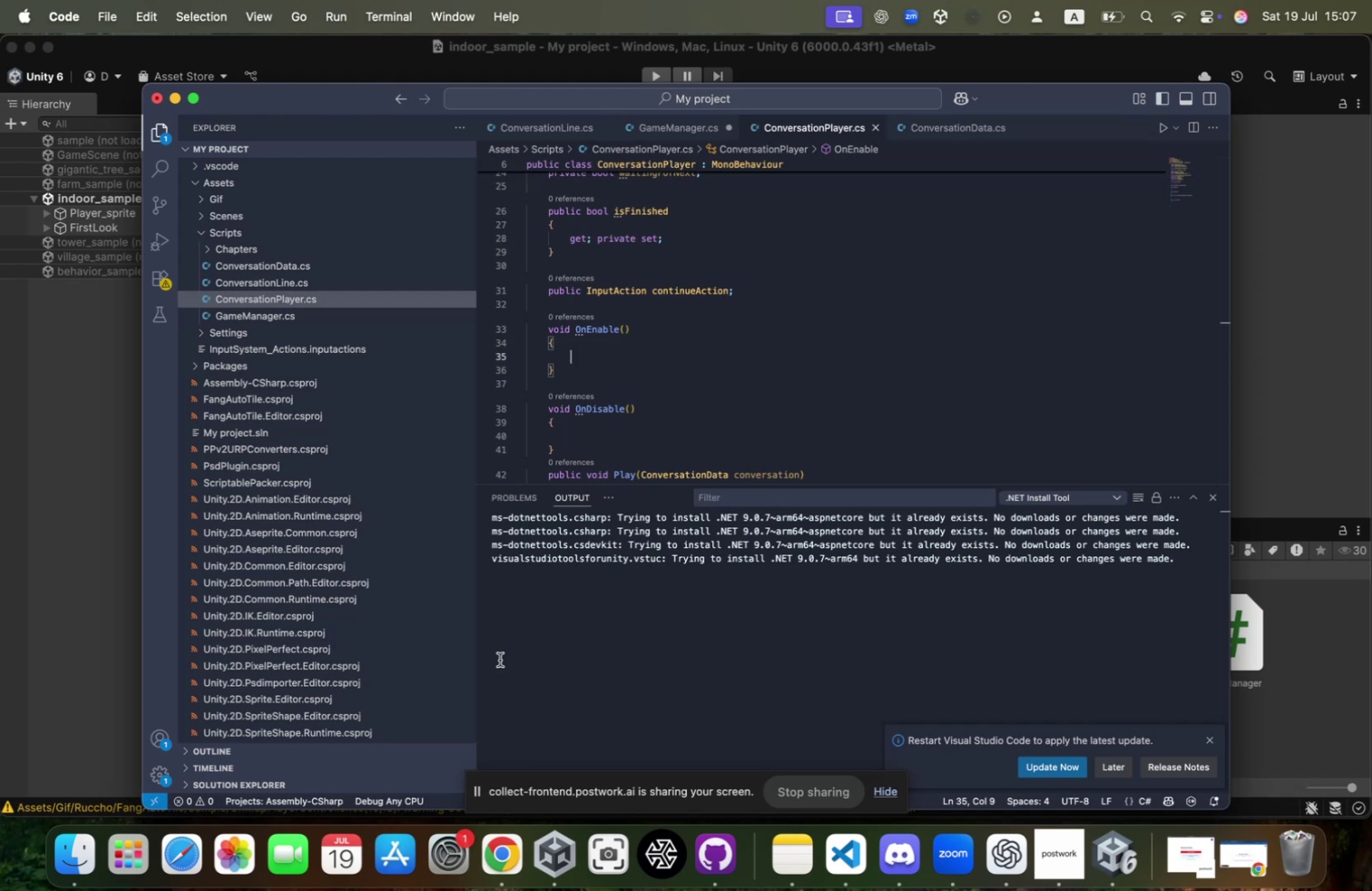 
left_click([319, 661])
 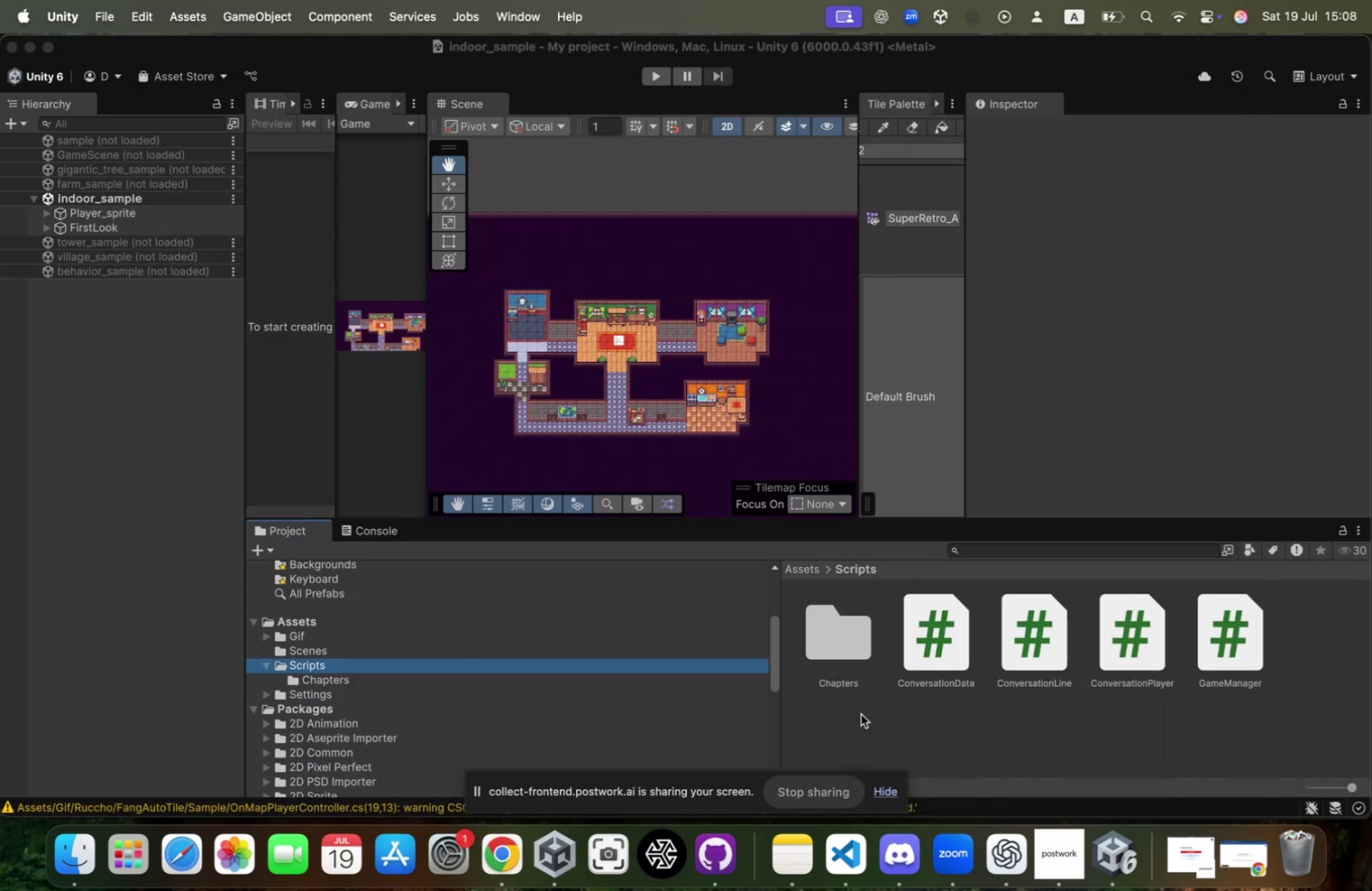 
right_click([861, 713])
 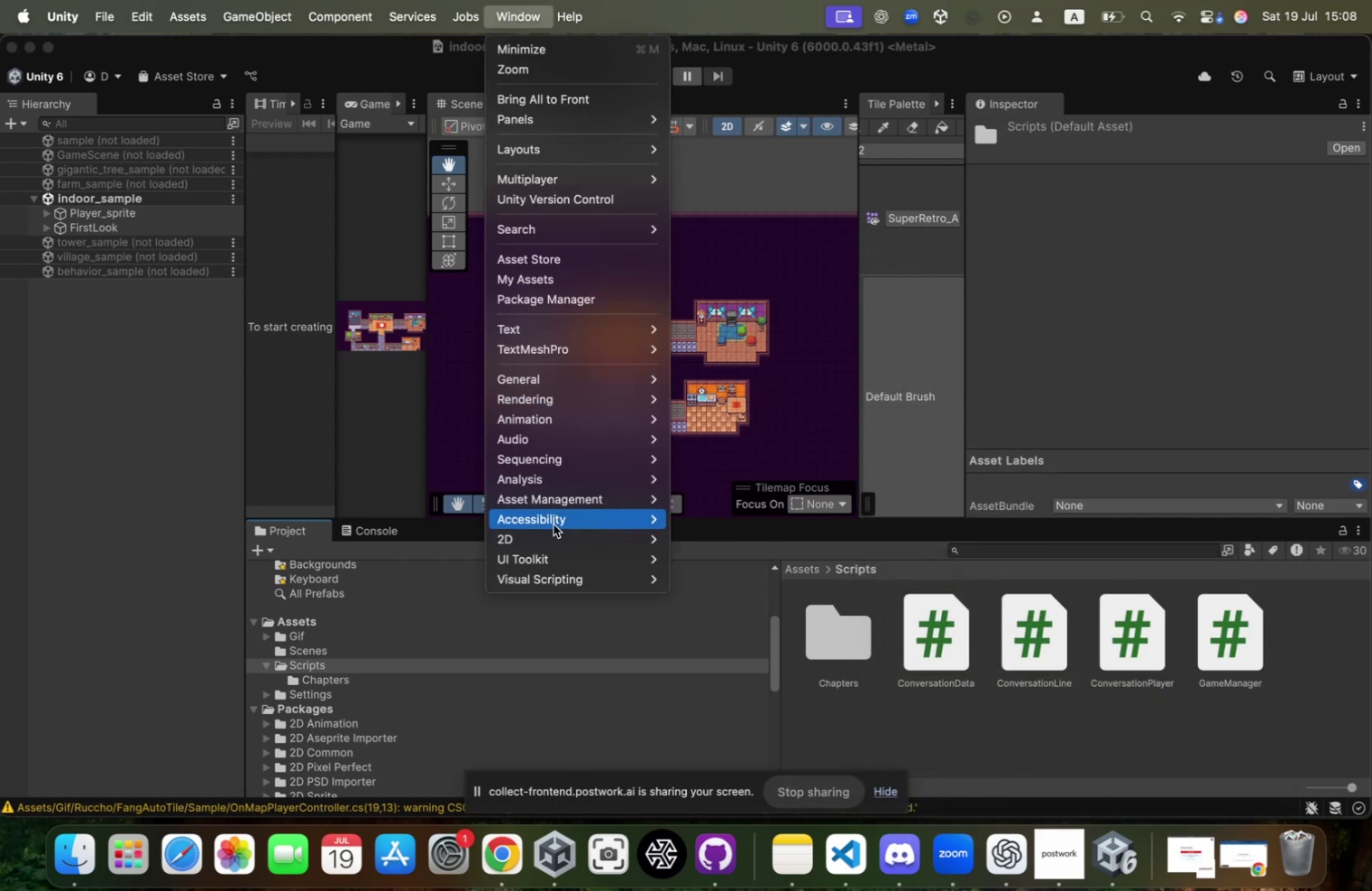 
wait(6.98)
 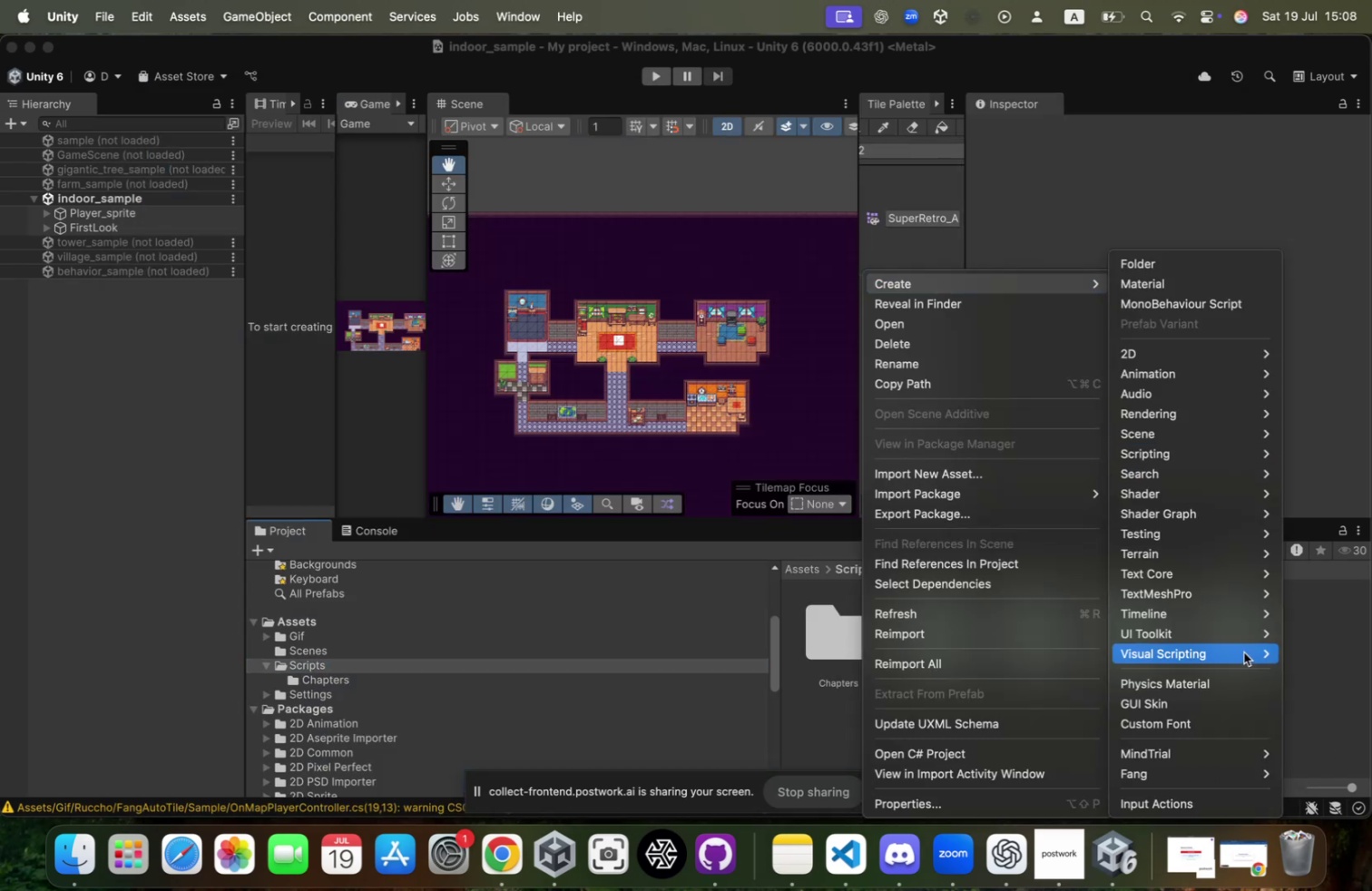 
left_click([619, 304])
 